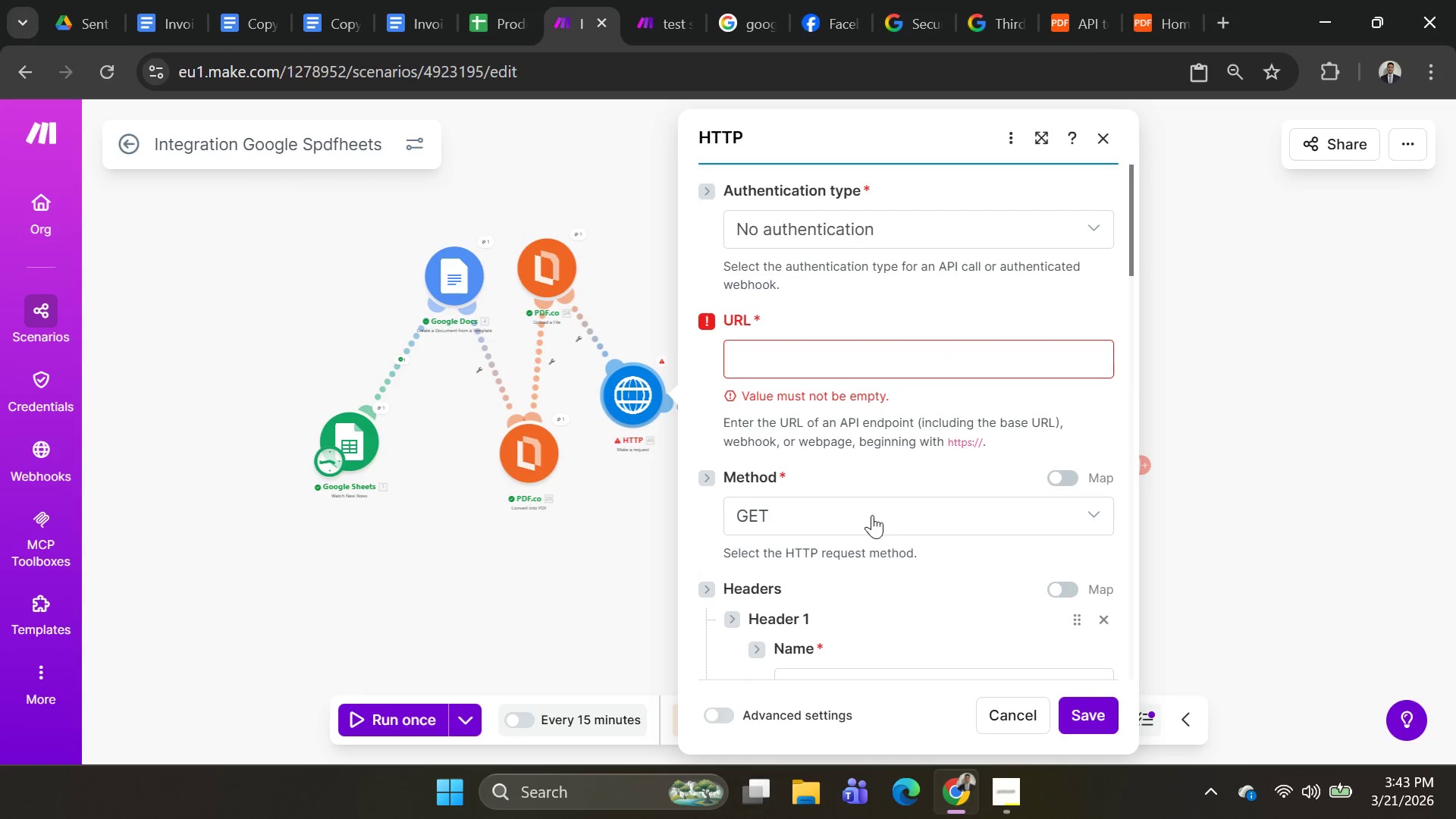 
left_click([872, 515])
 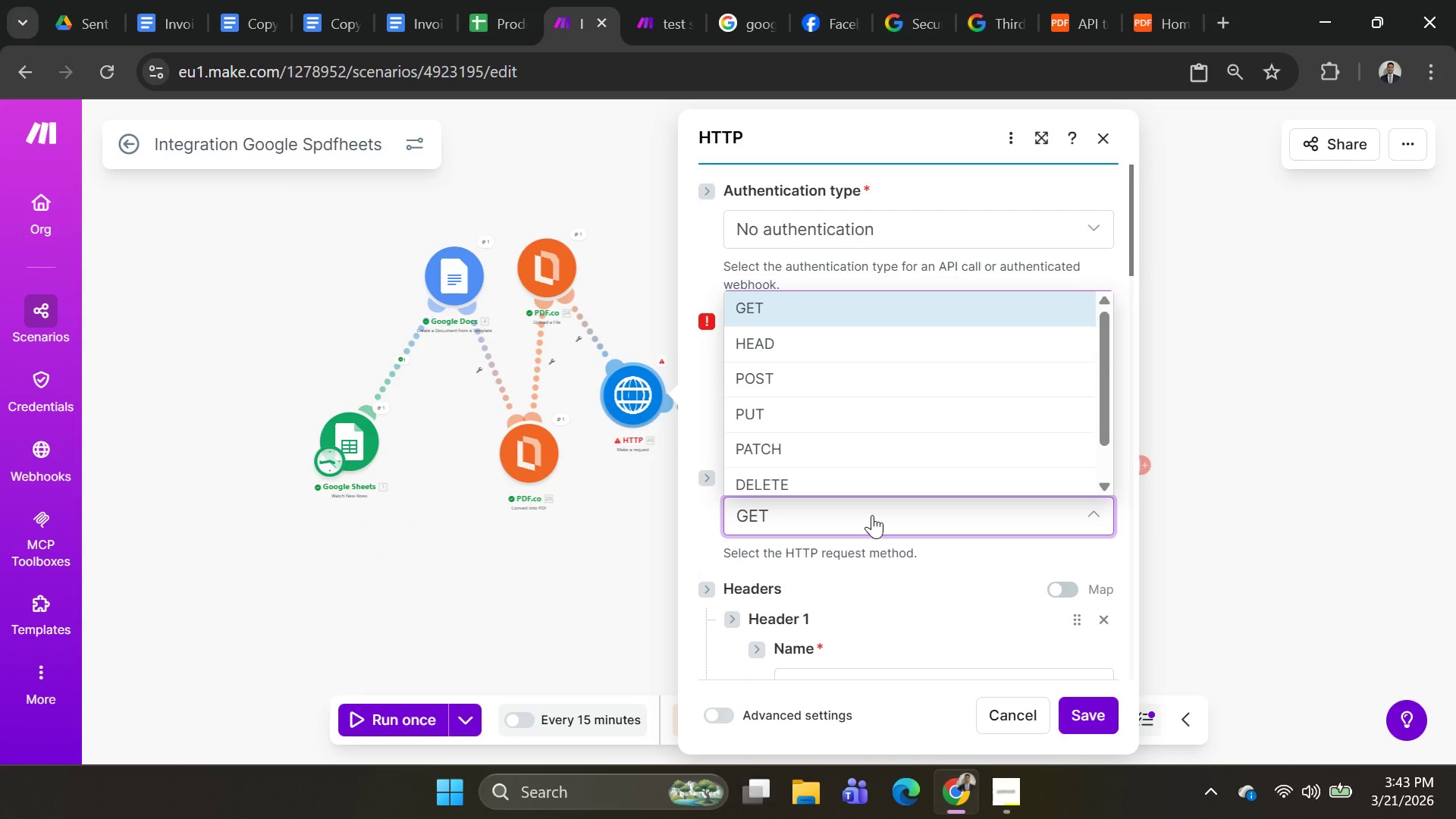 
key(Backspace)
 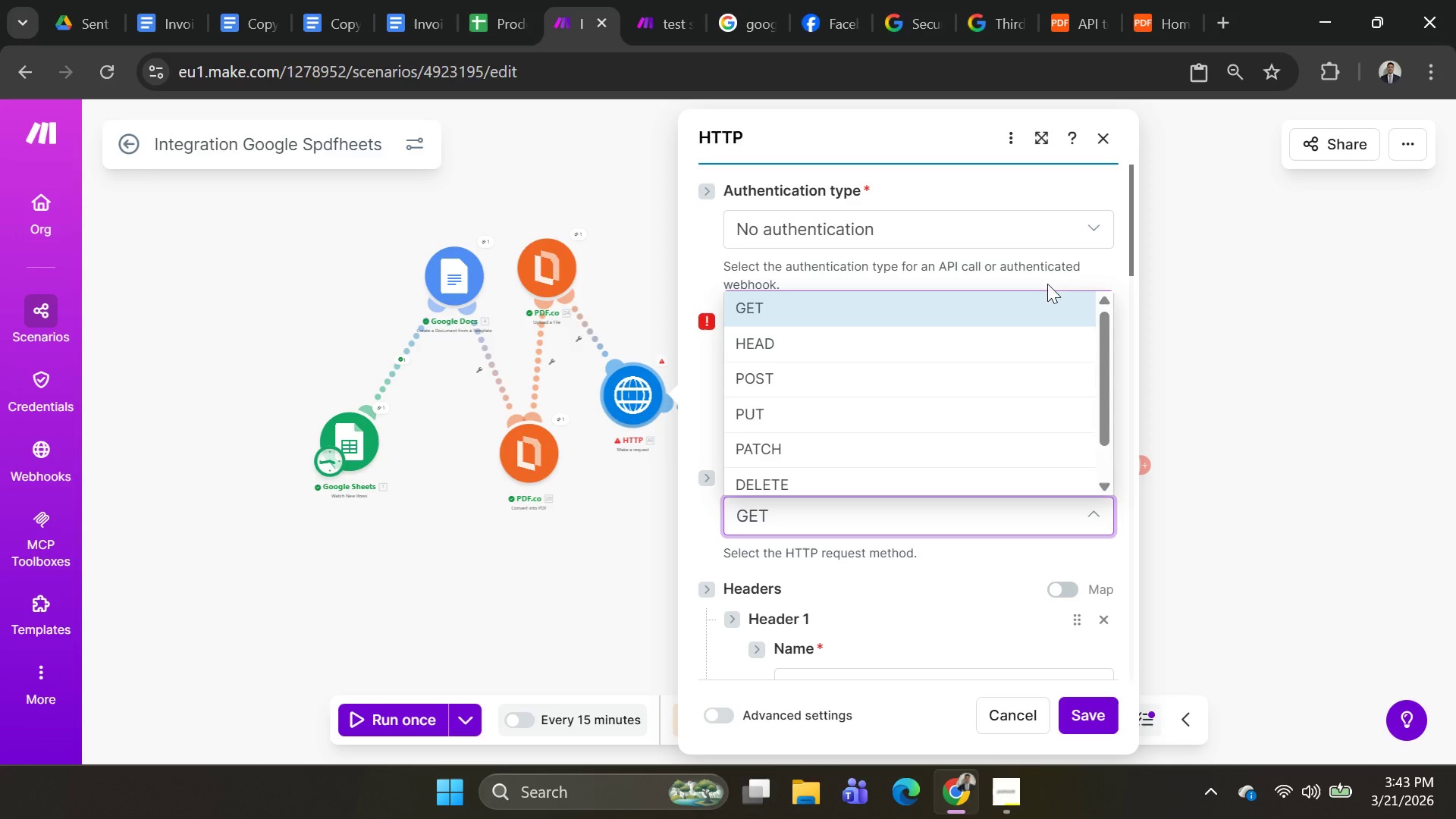 
left_click([1037, 233])
 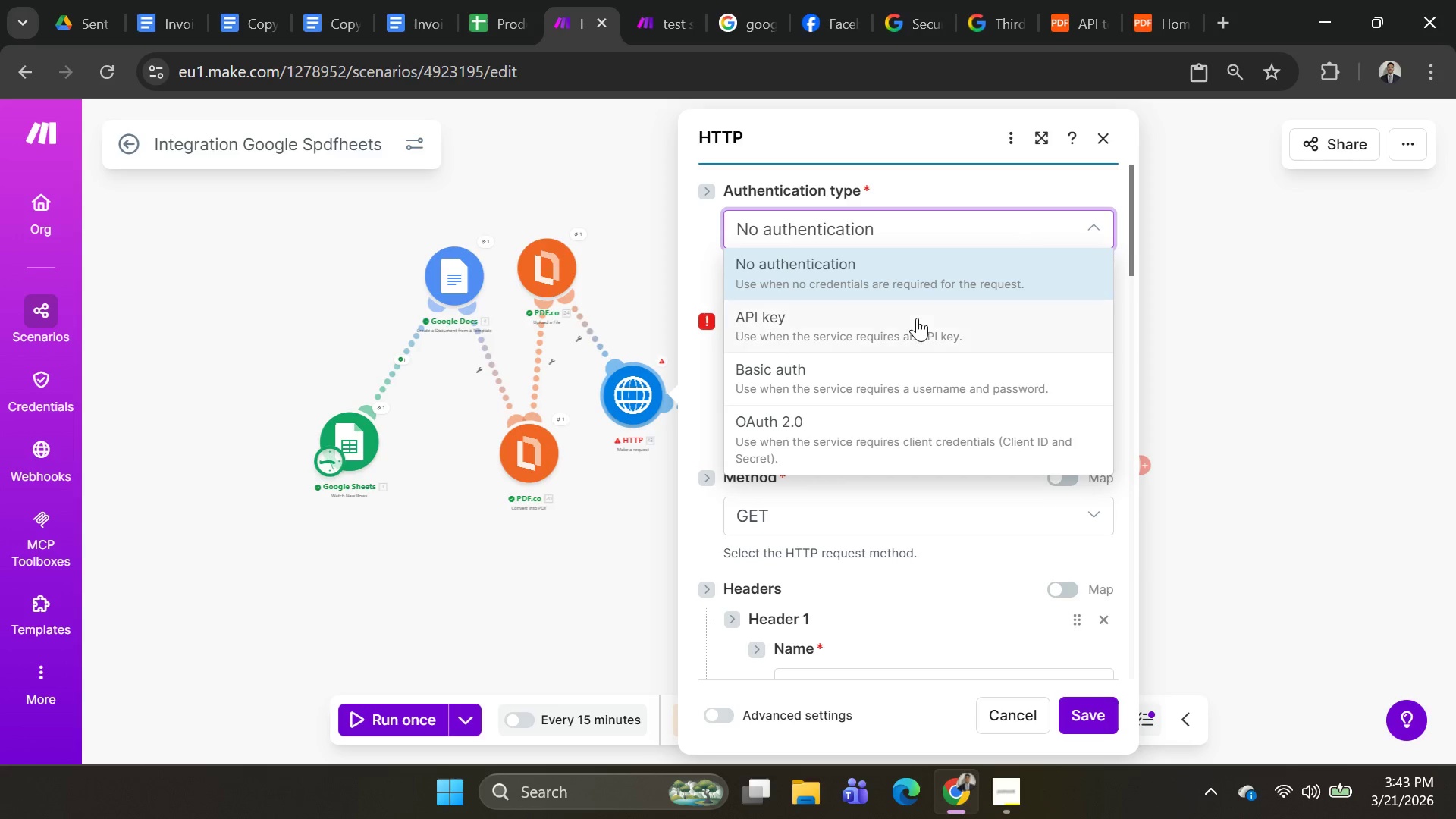 
left_click([916, 318])
 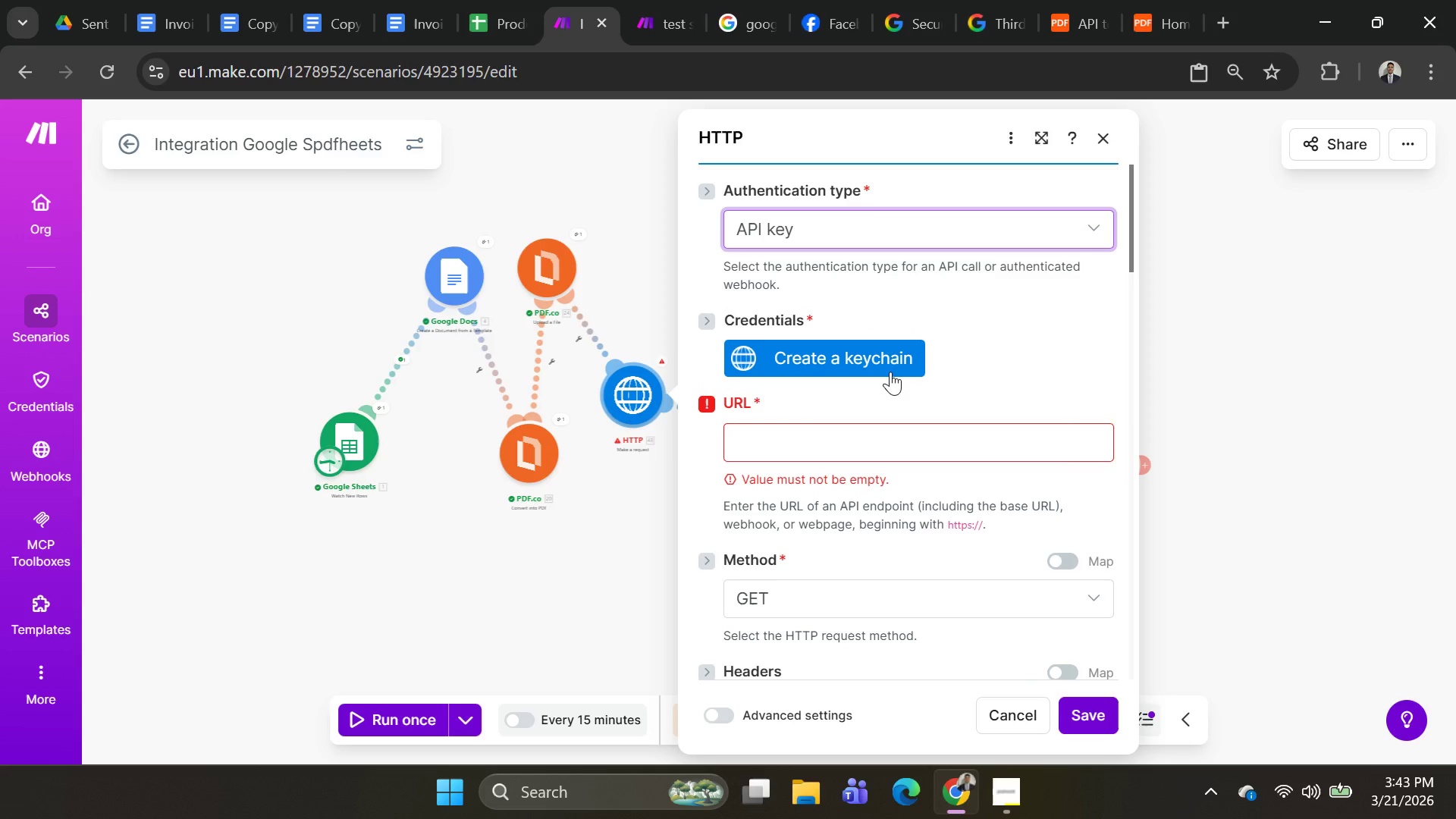 
wait(5.12)
 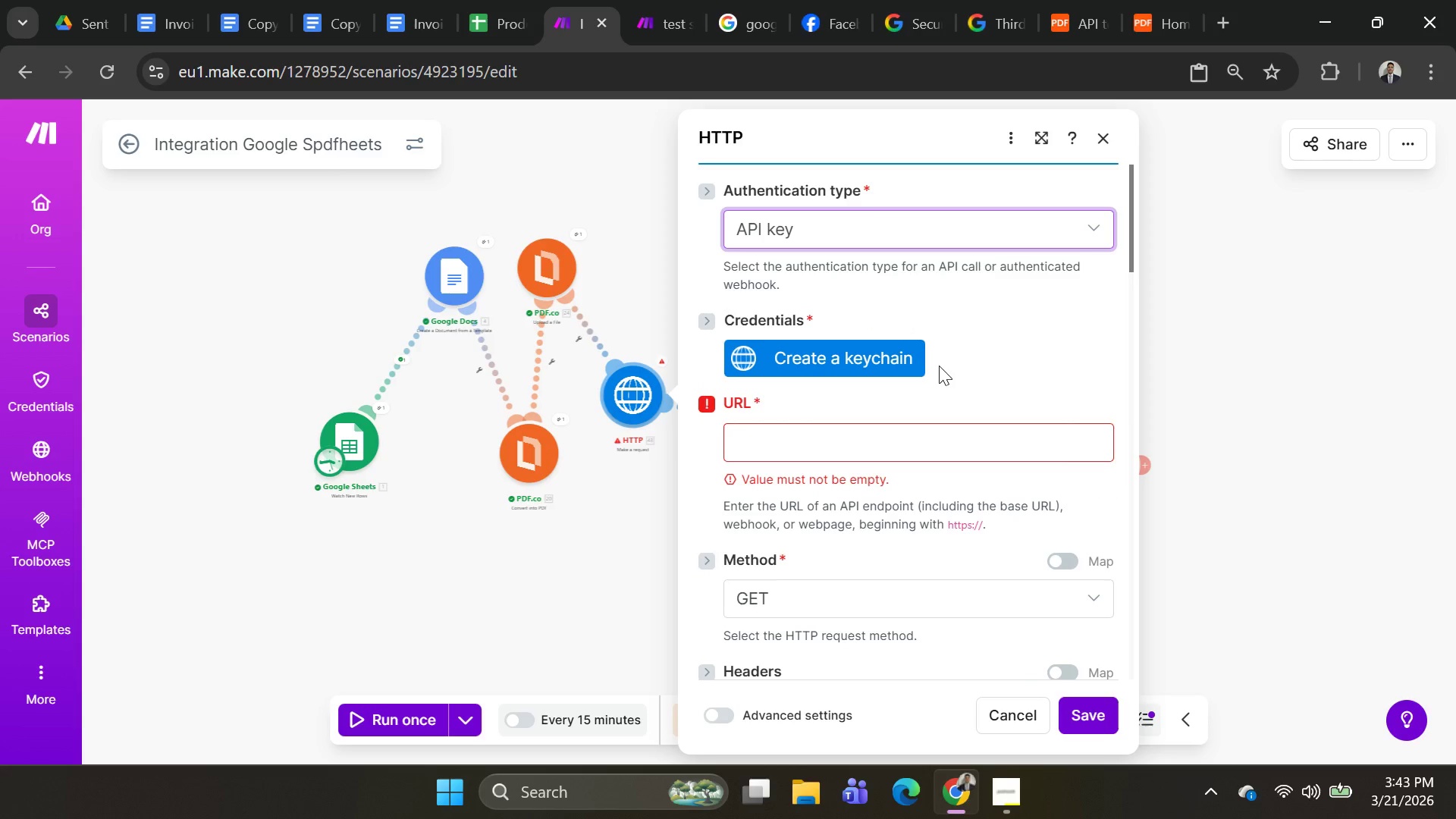 
left_click([886, 442])
 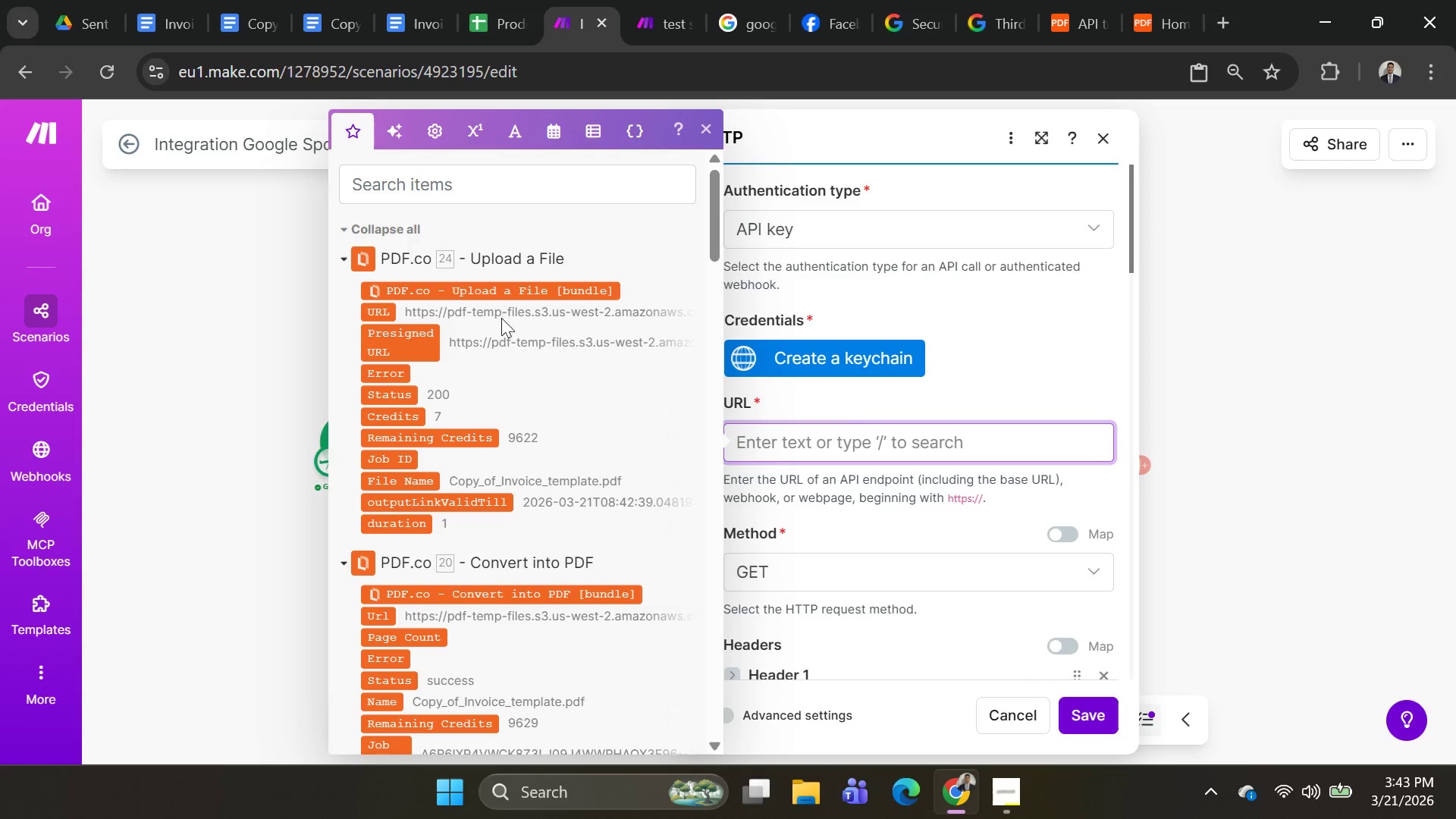 
left_click([379, 310])
 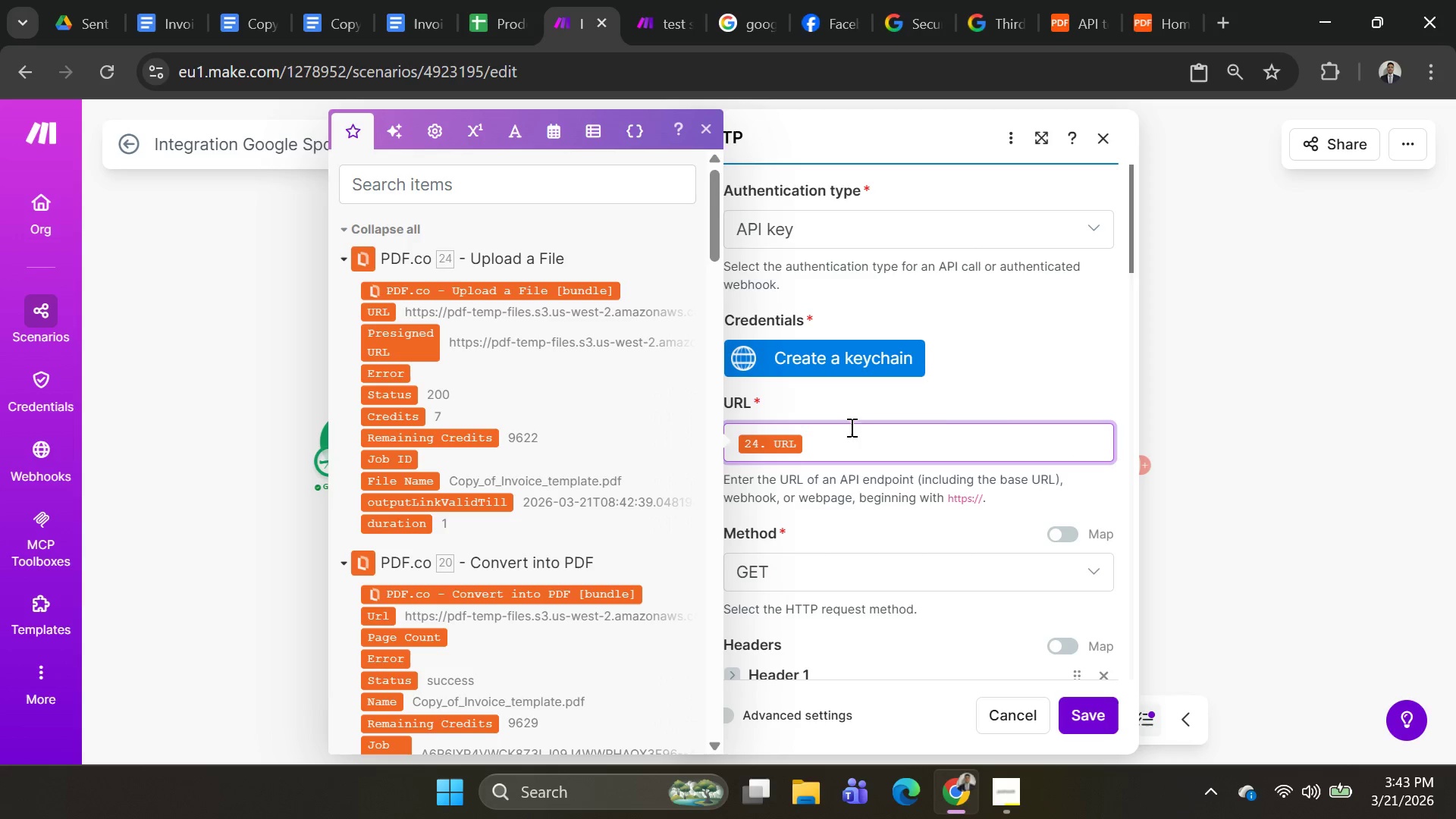 
left_click([1030, 394])
 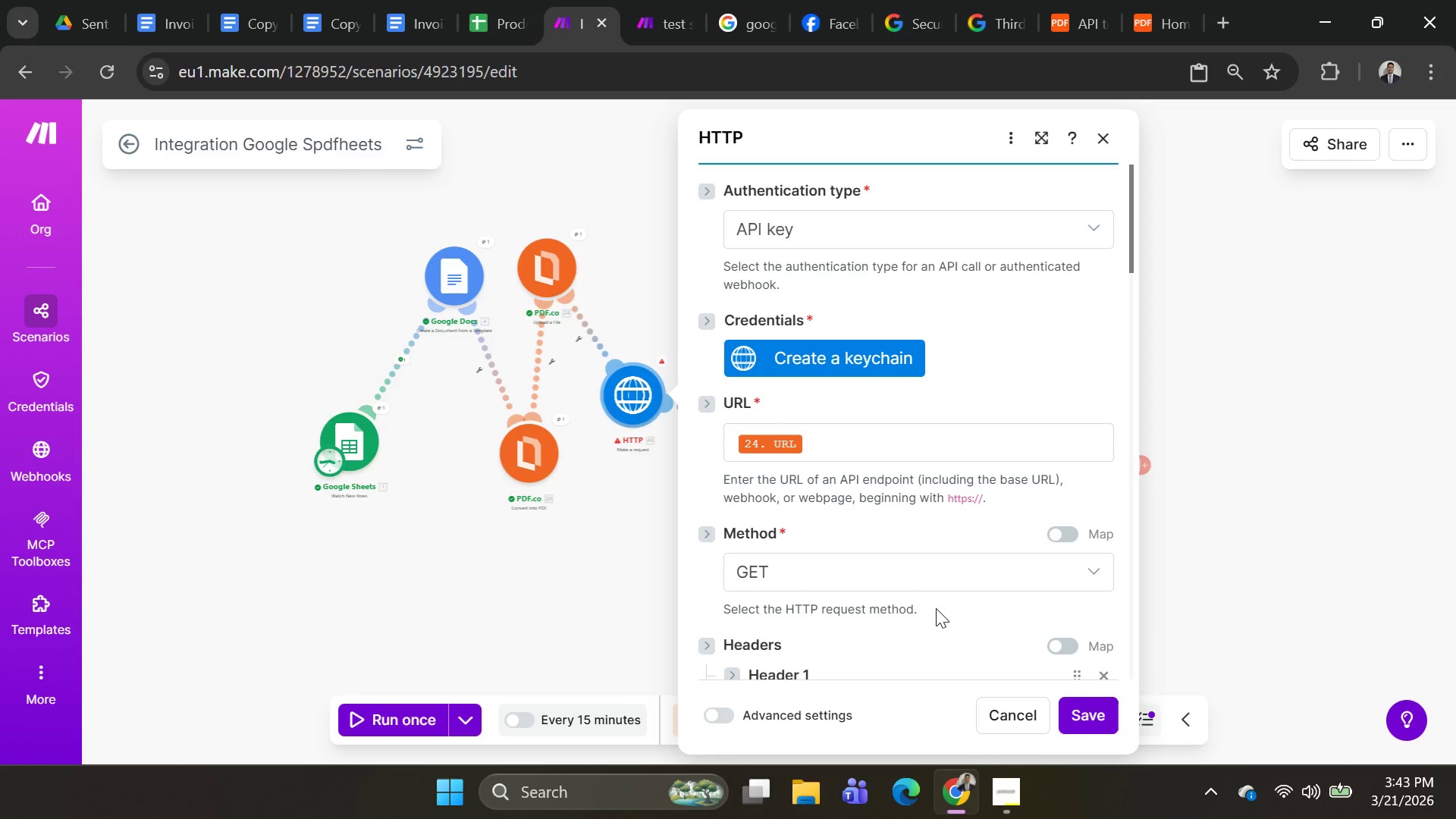 
scroll: coordinate [943, 547], scroll_direction: down, amount: 3.0
 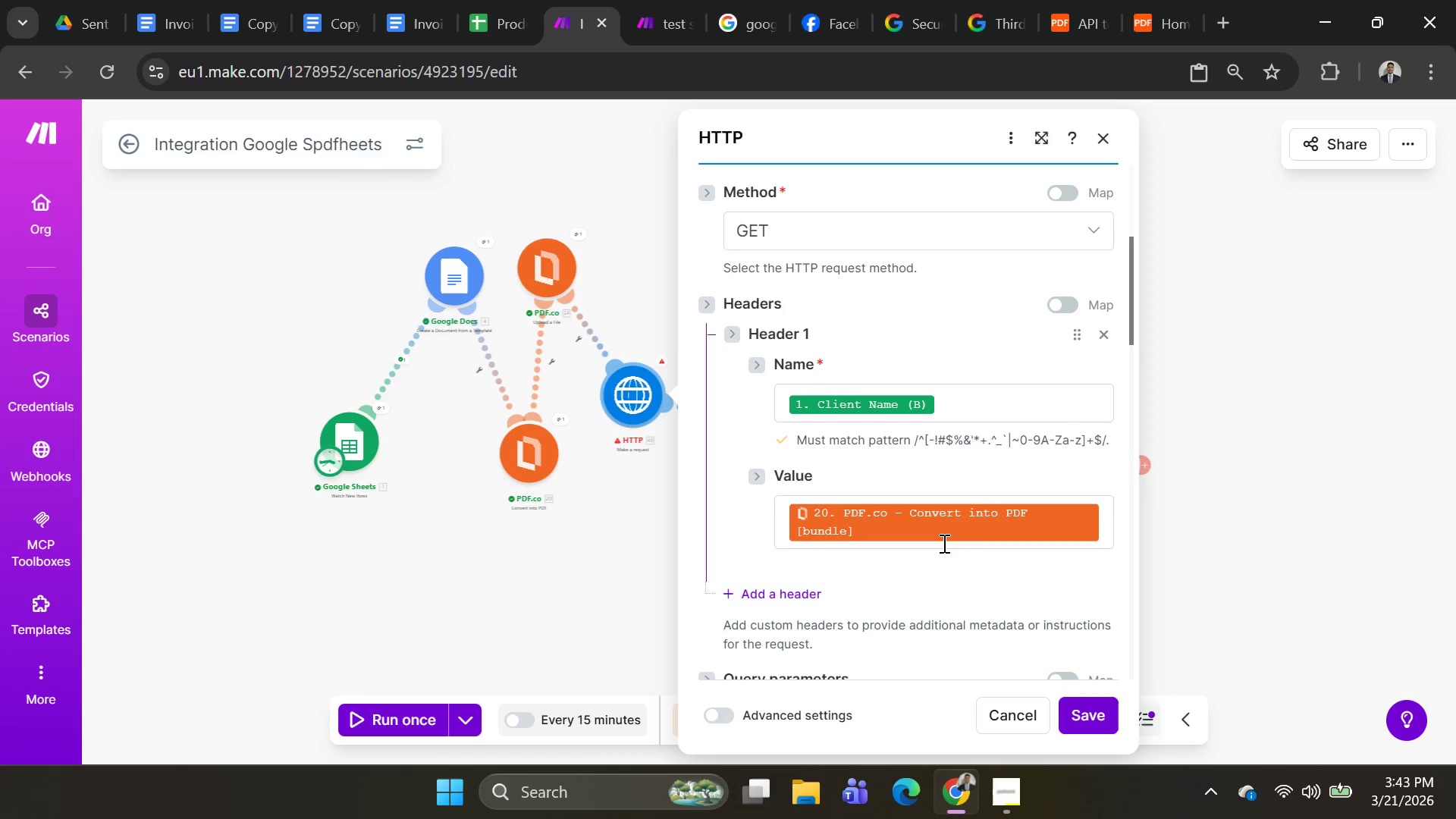 
scroll: coordinate [931, 548], scroll_direction: up, amount: 2.0
 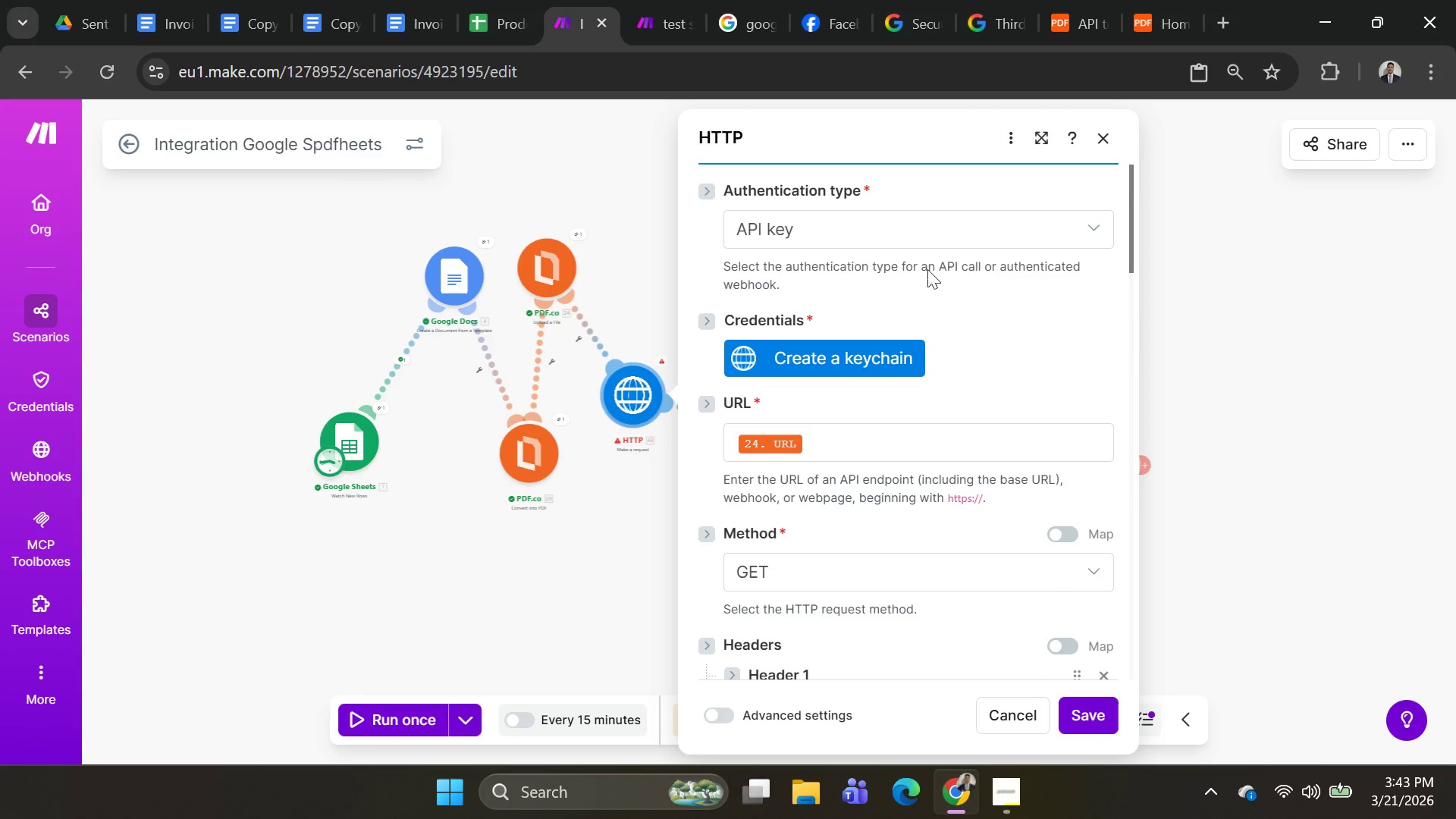 
left_click([925, 236])
 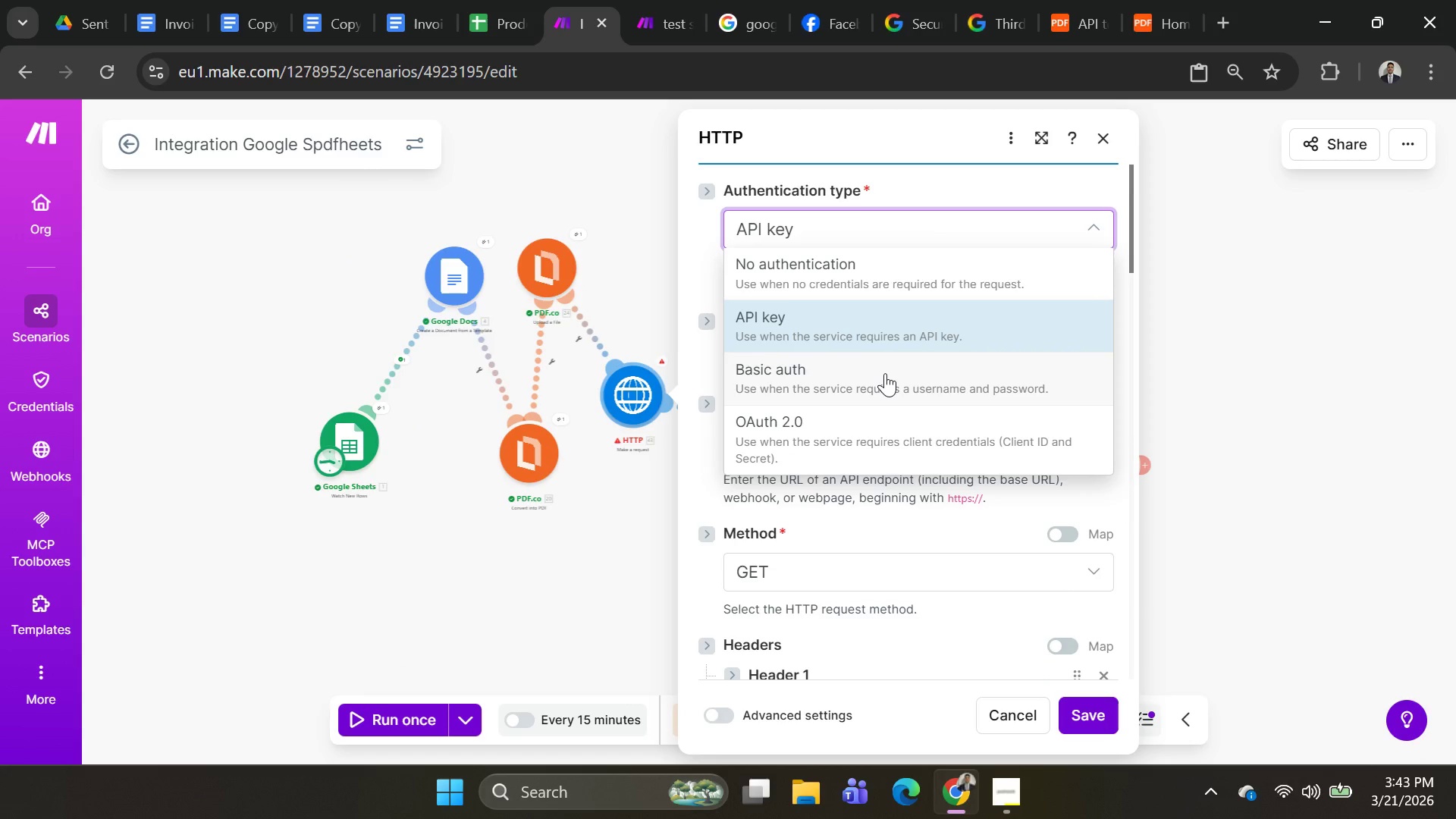 
left_click([885, 373])
 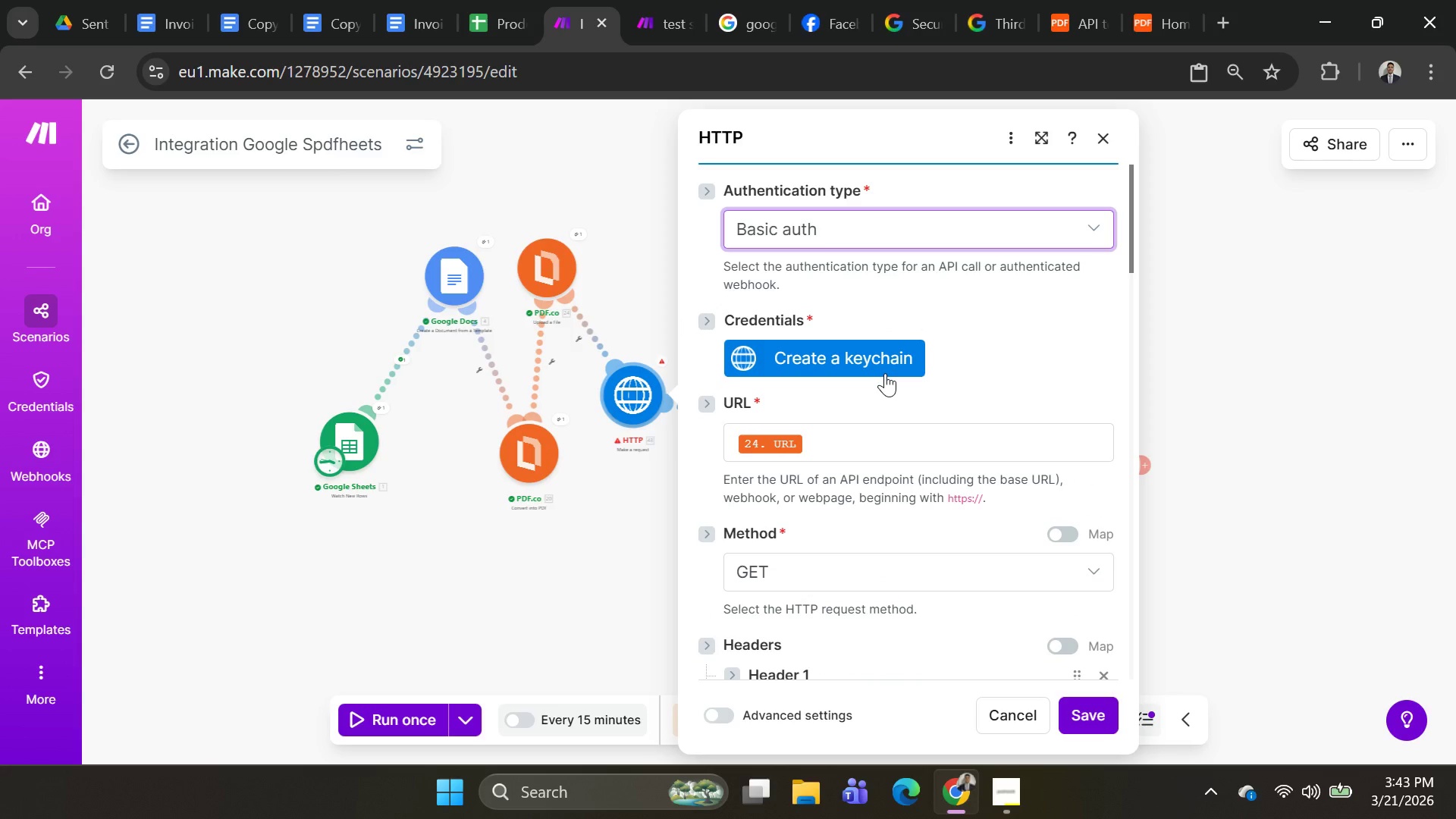 
left_click([873, 353])
 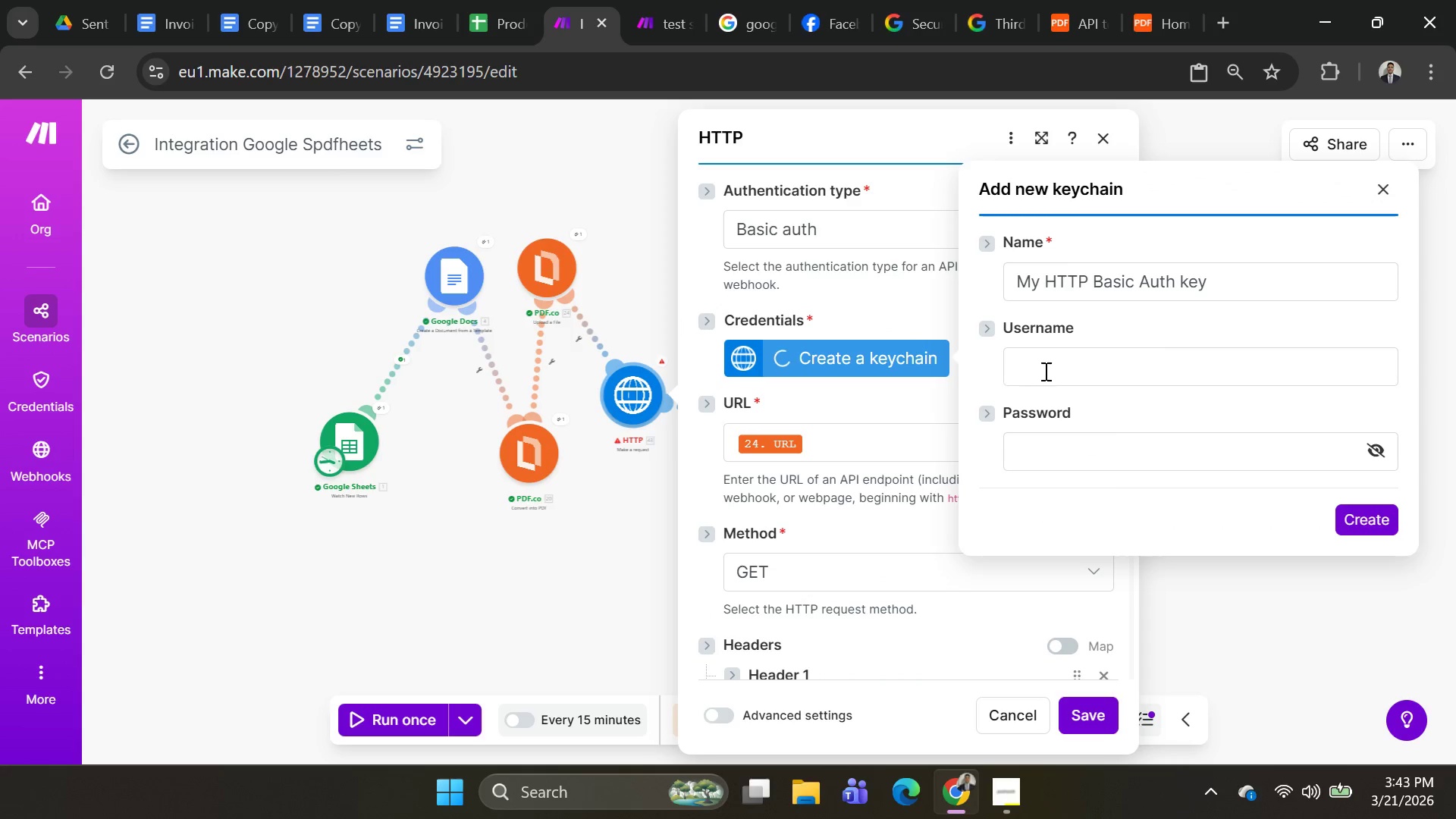 
left_click([1069, 371])
 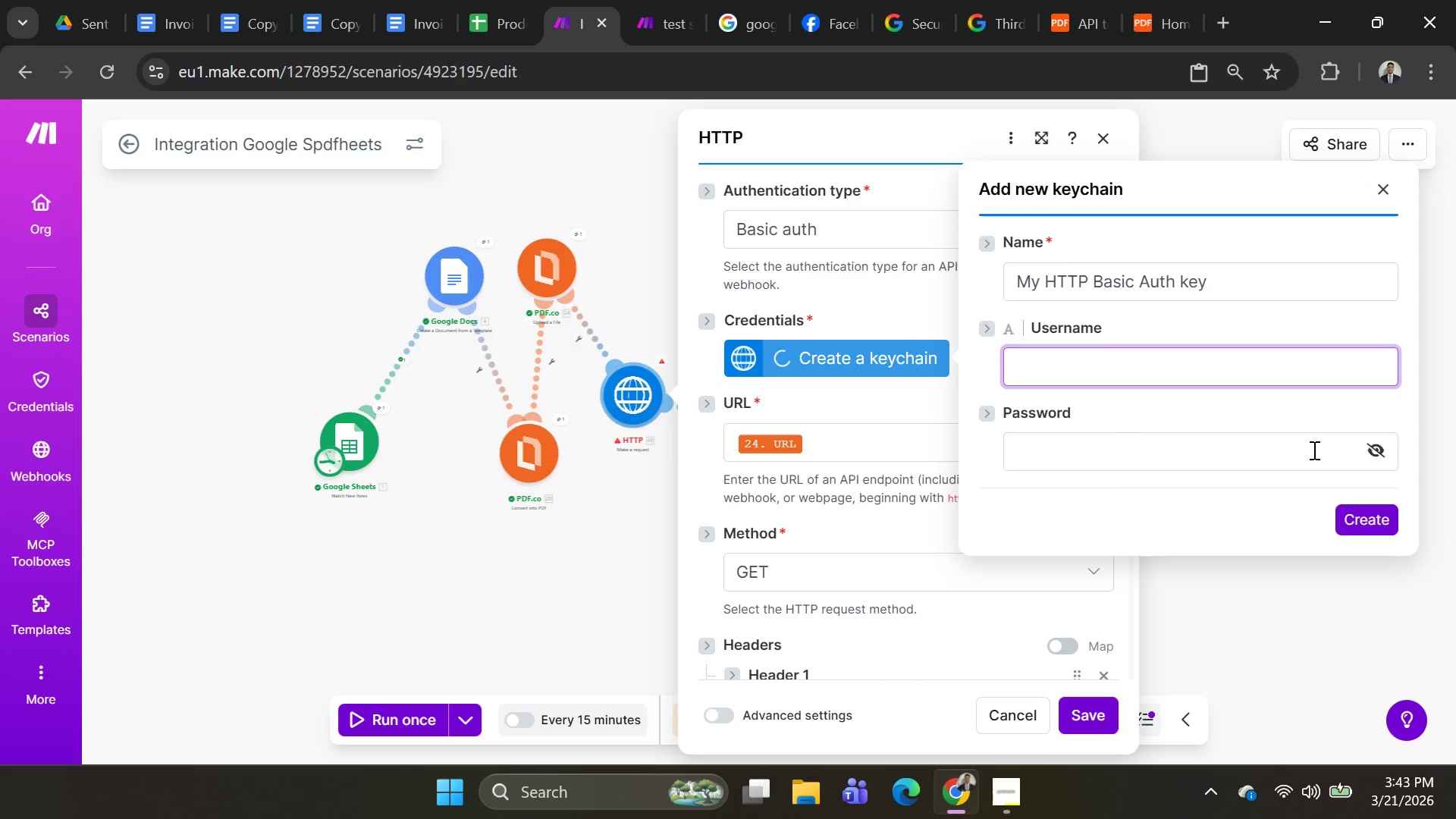 
wait(7.31)
 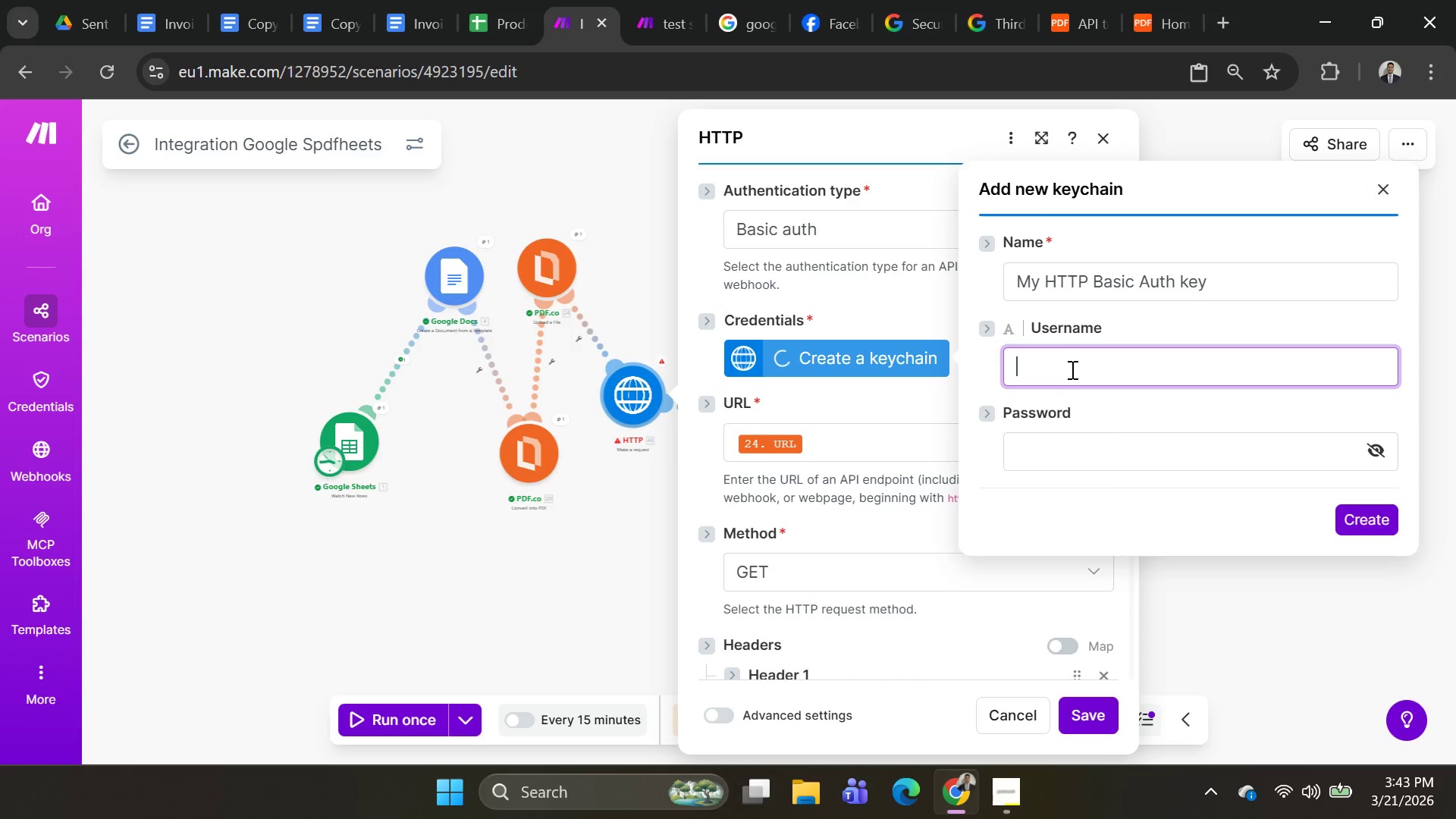 
type(Cookie)
key(Tab)
 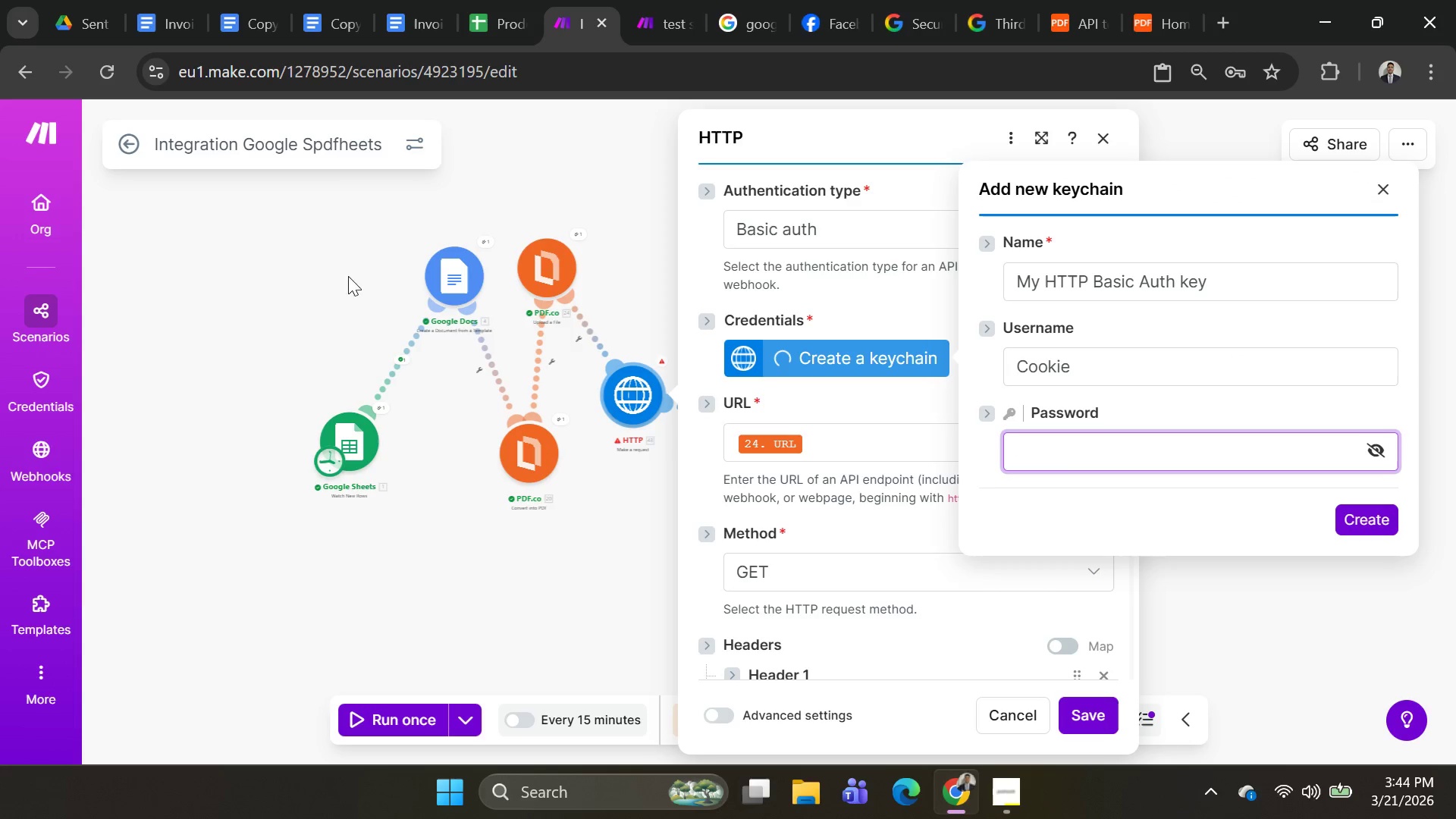 
type(mac)
key(Backspace)
key(Backspace)
key(Backspace)
type(Macjames1998)
 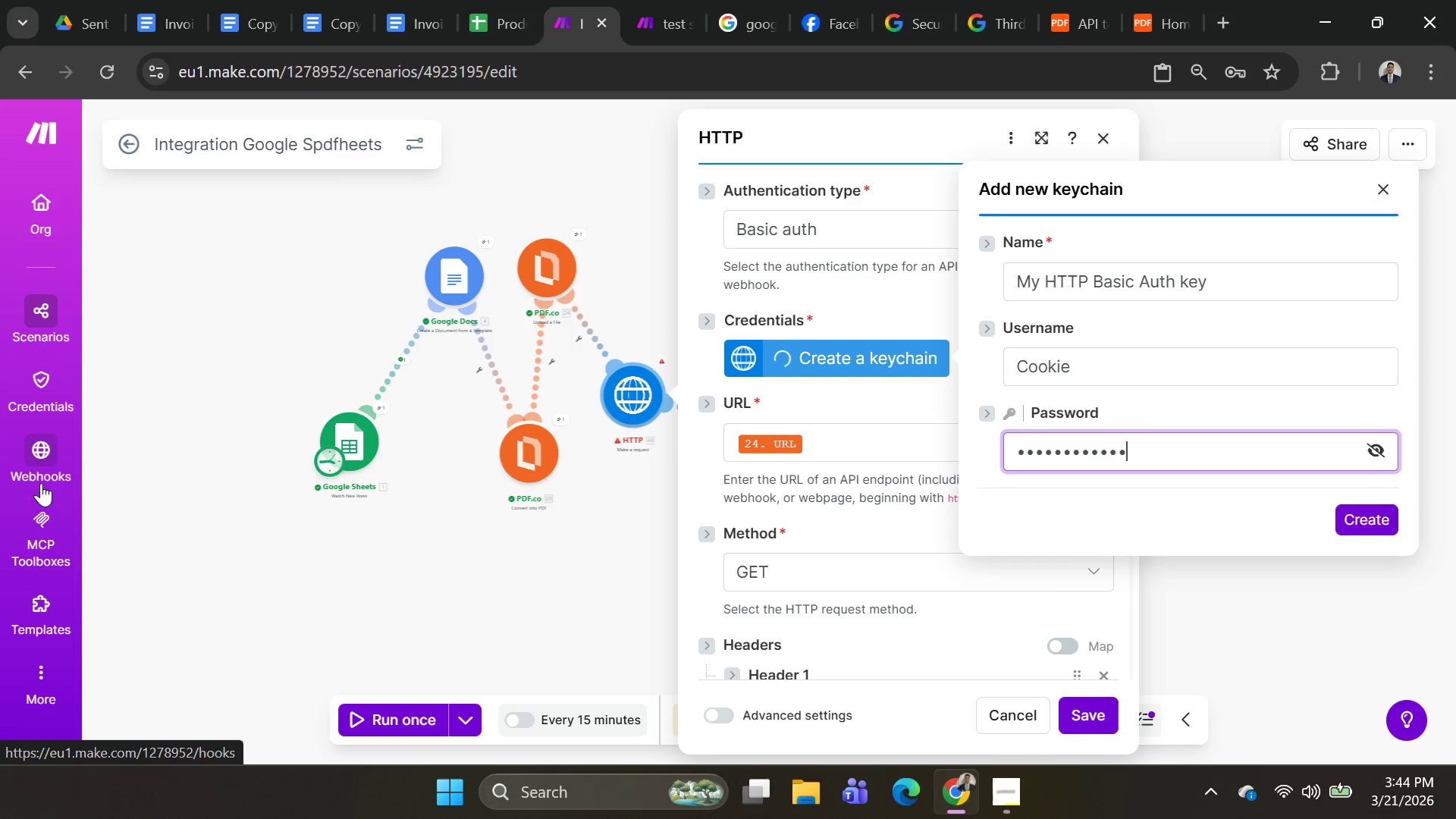 
key(Control+A)
 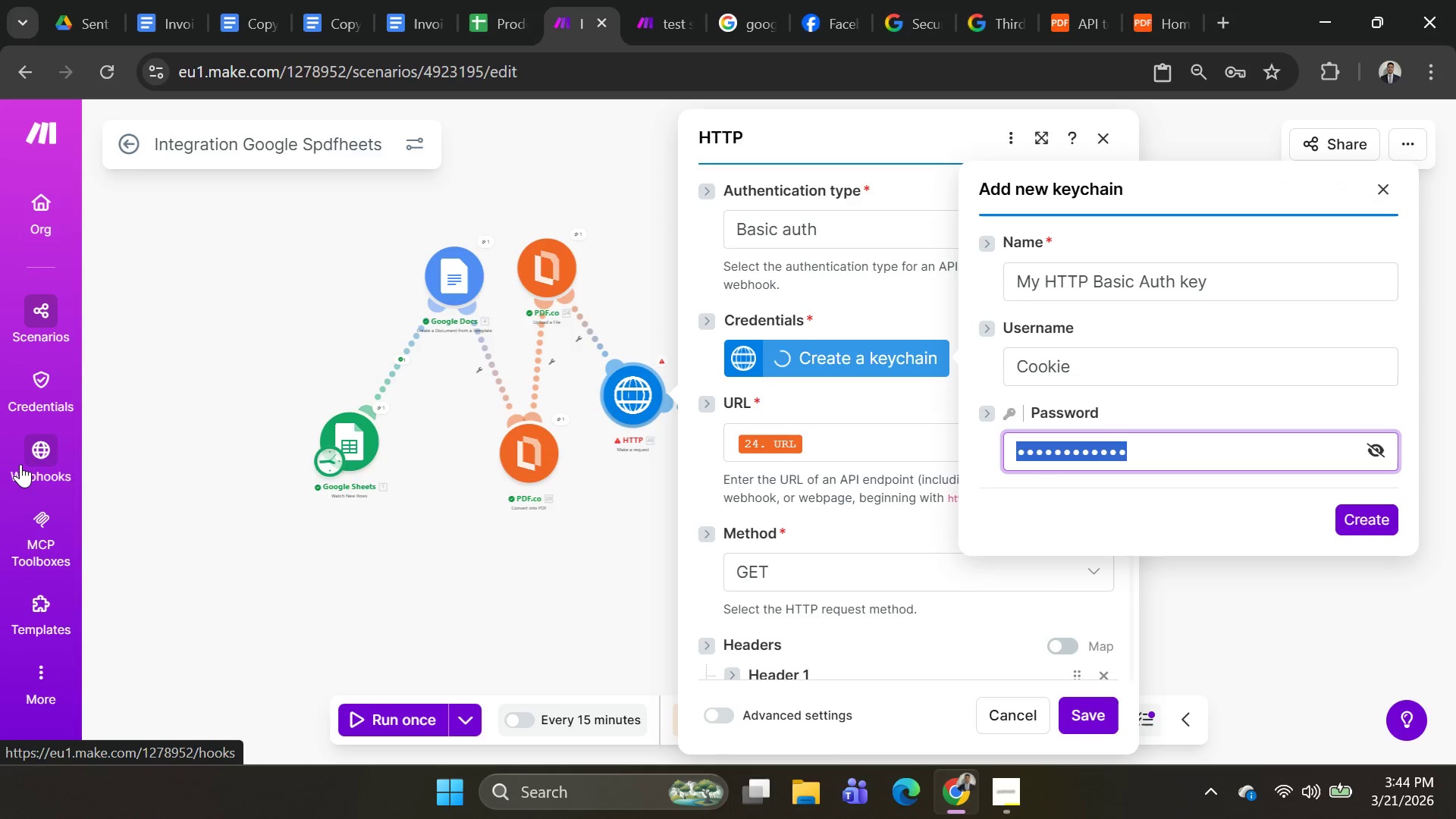 
key(Backspace)
type(13456)
 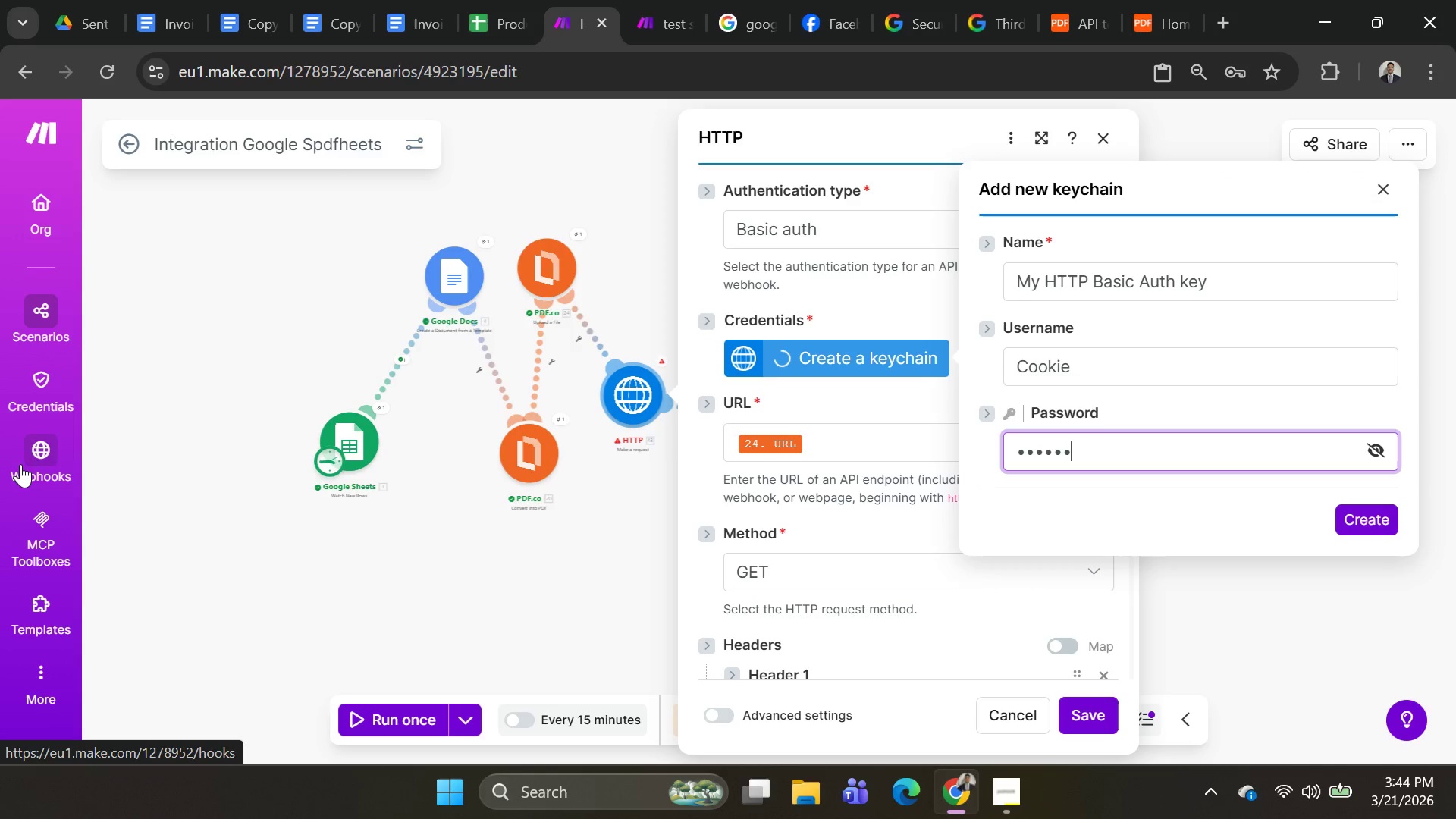 
hold_key(key=2, duration=0.42)
 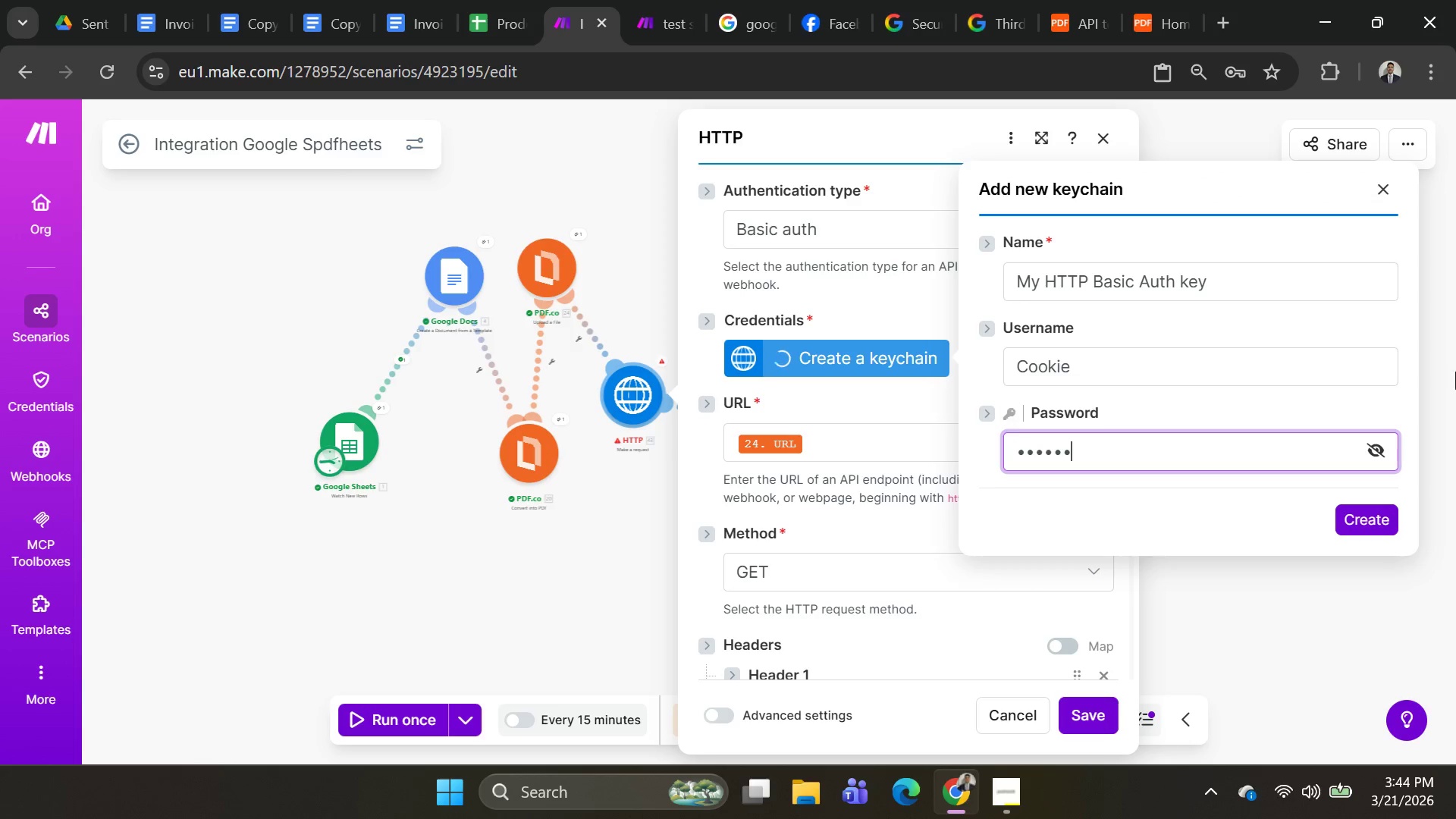 
left_click([1363, 511])
 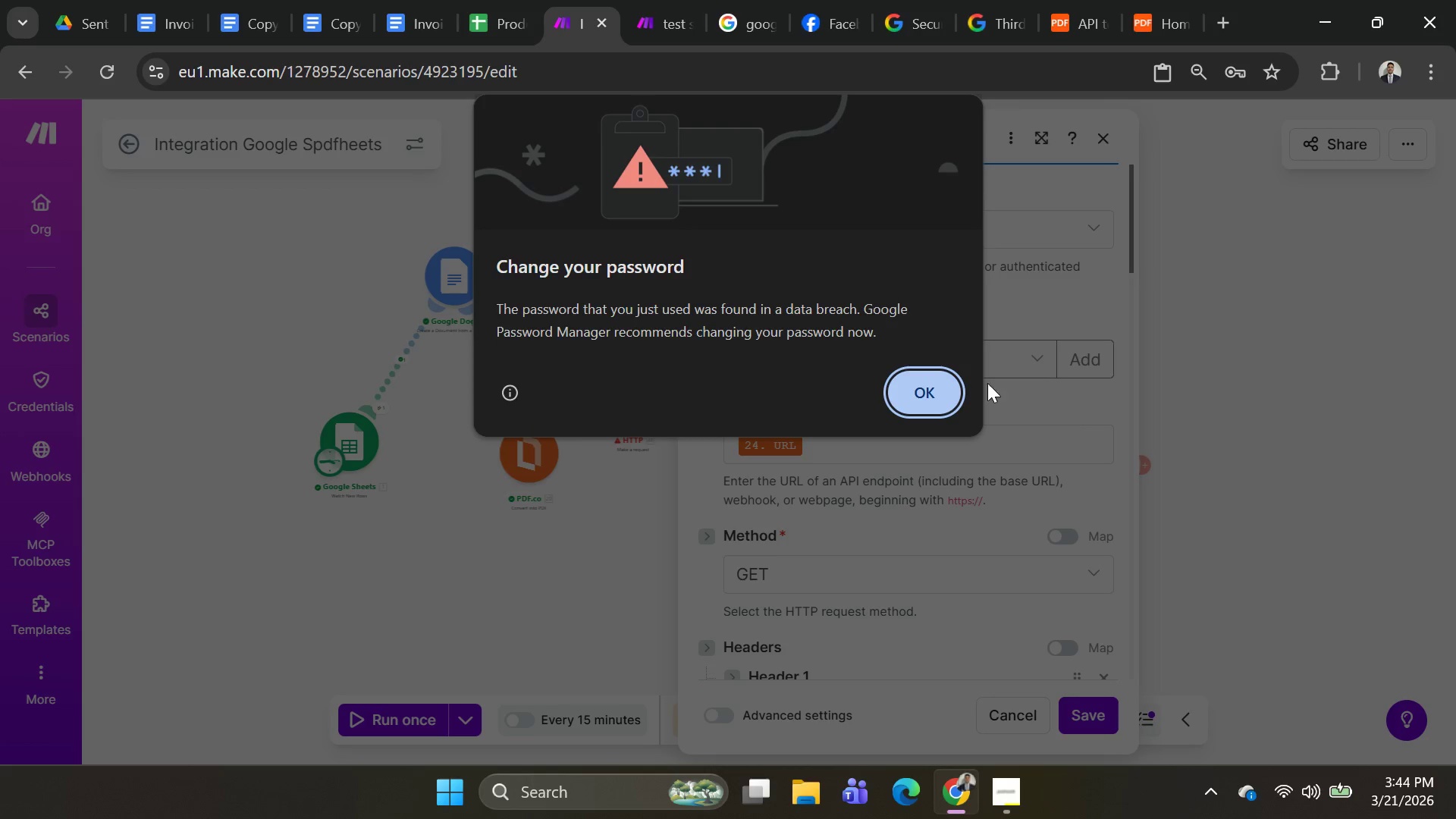 
left_click([916, 383])
 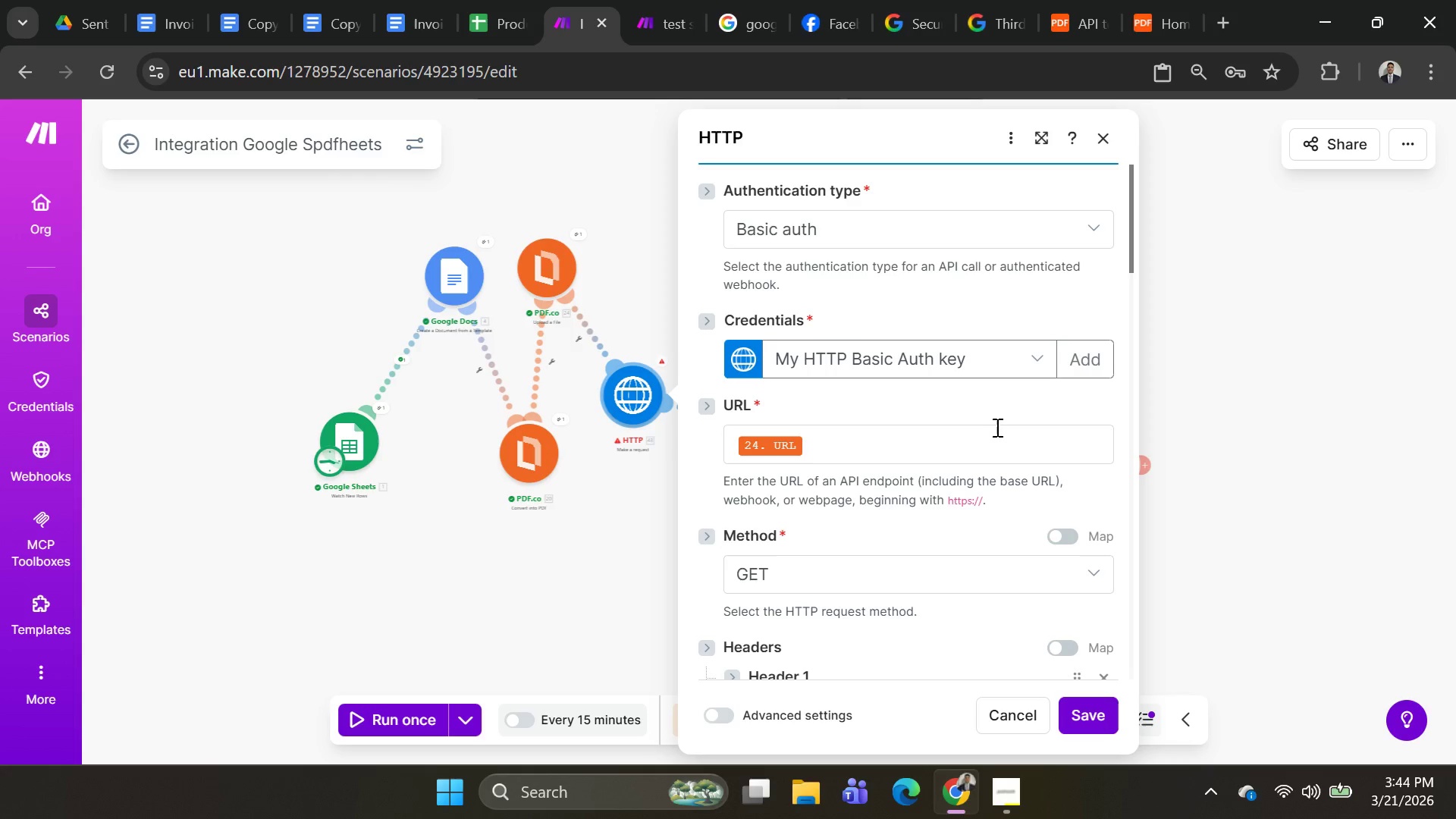 
left_click([952, 444])
 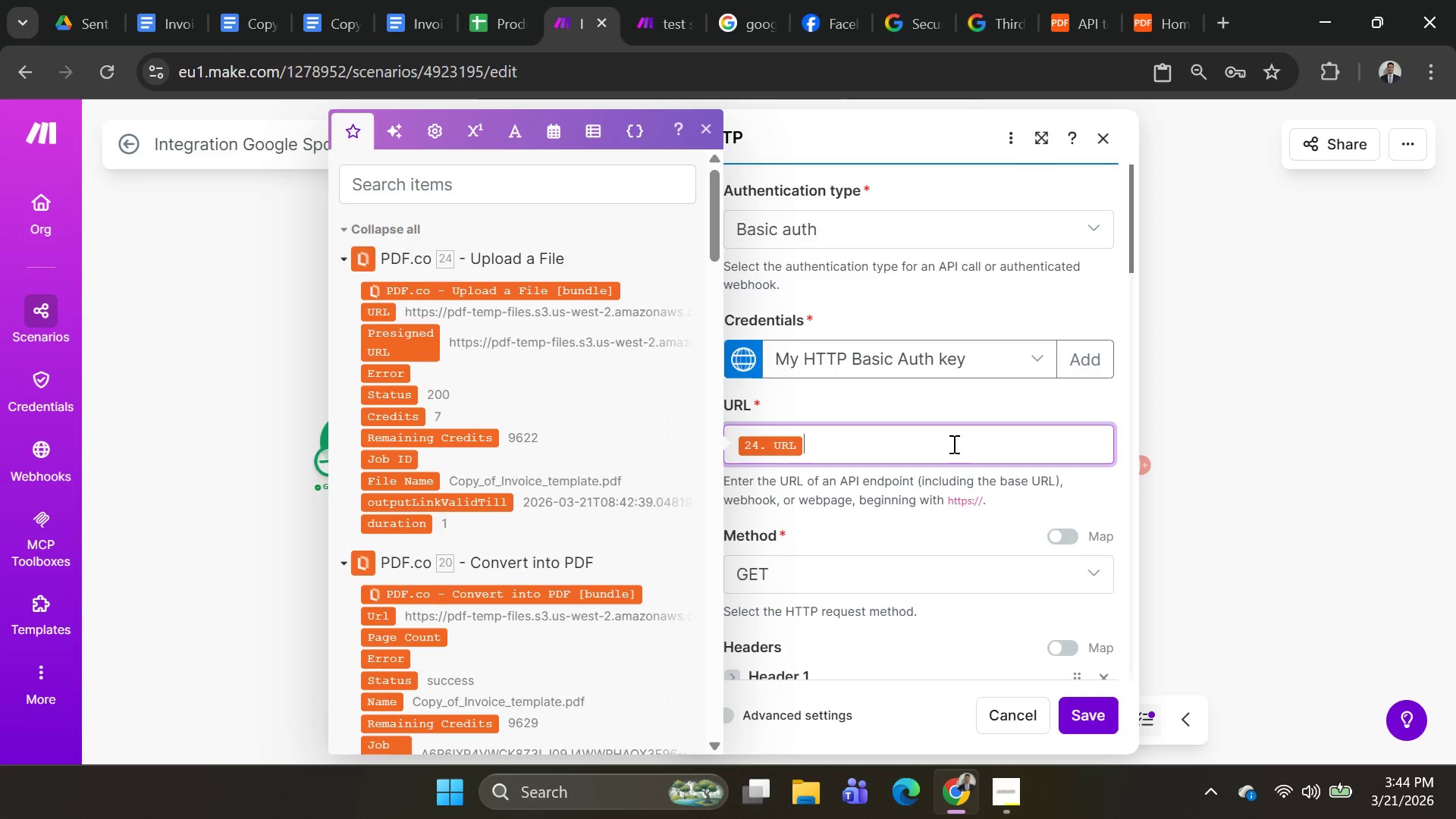 
key(Backspace)
 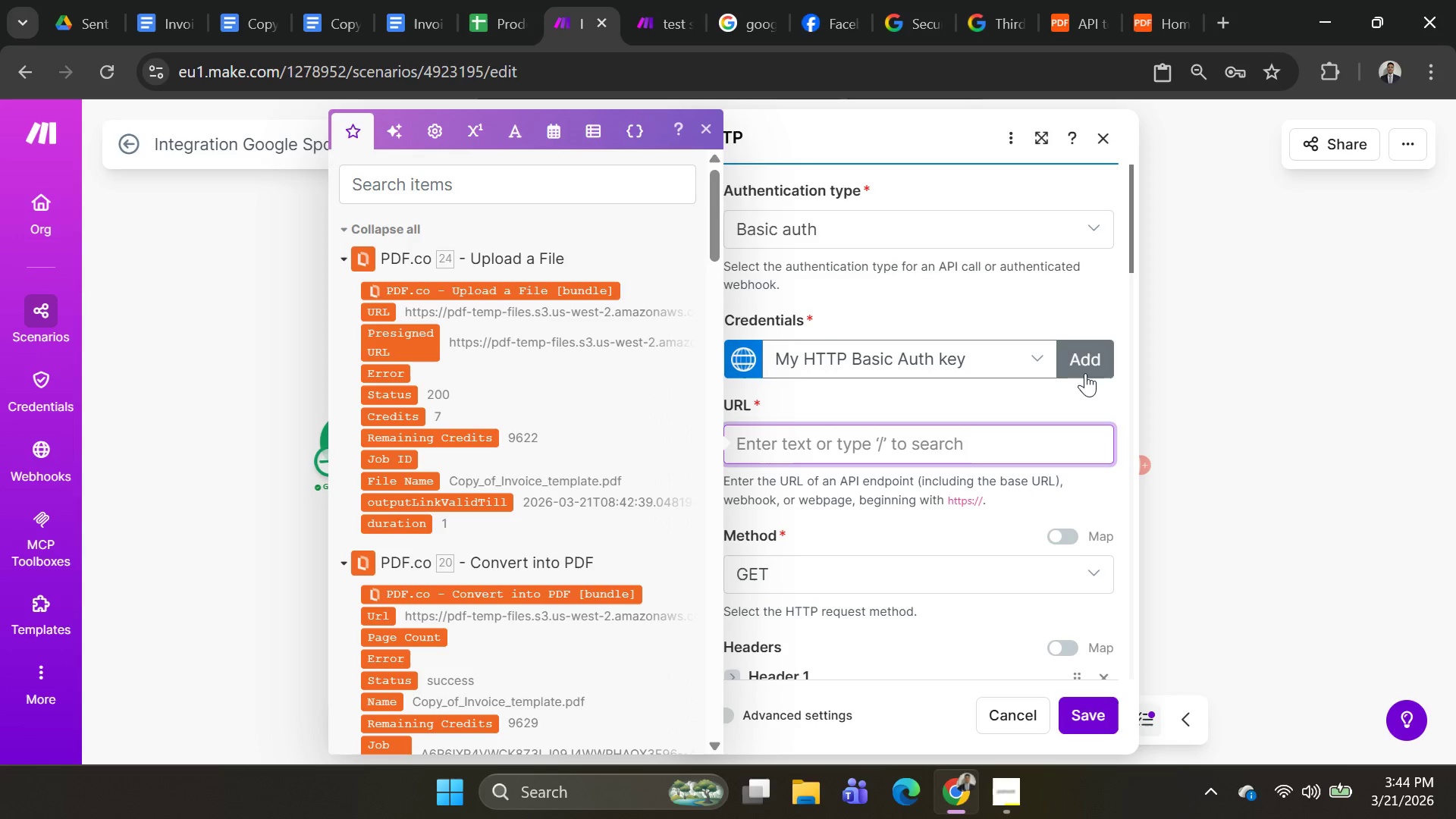 
left_click([943, 452])
 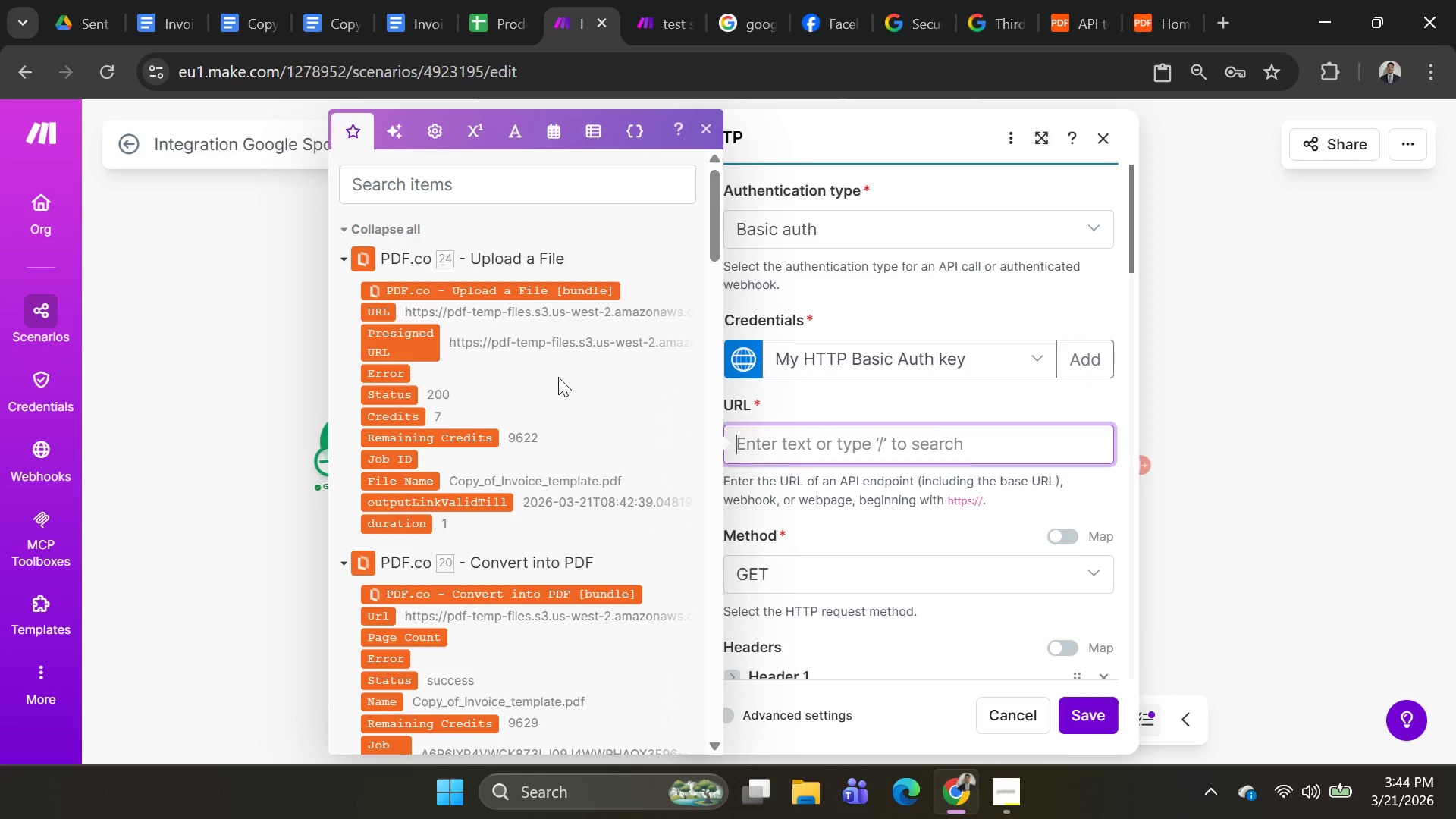 
wait(5.48)
 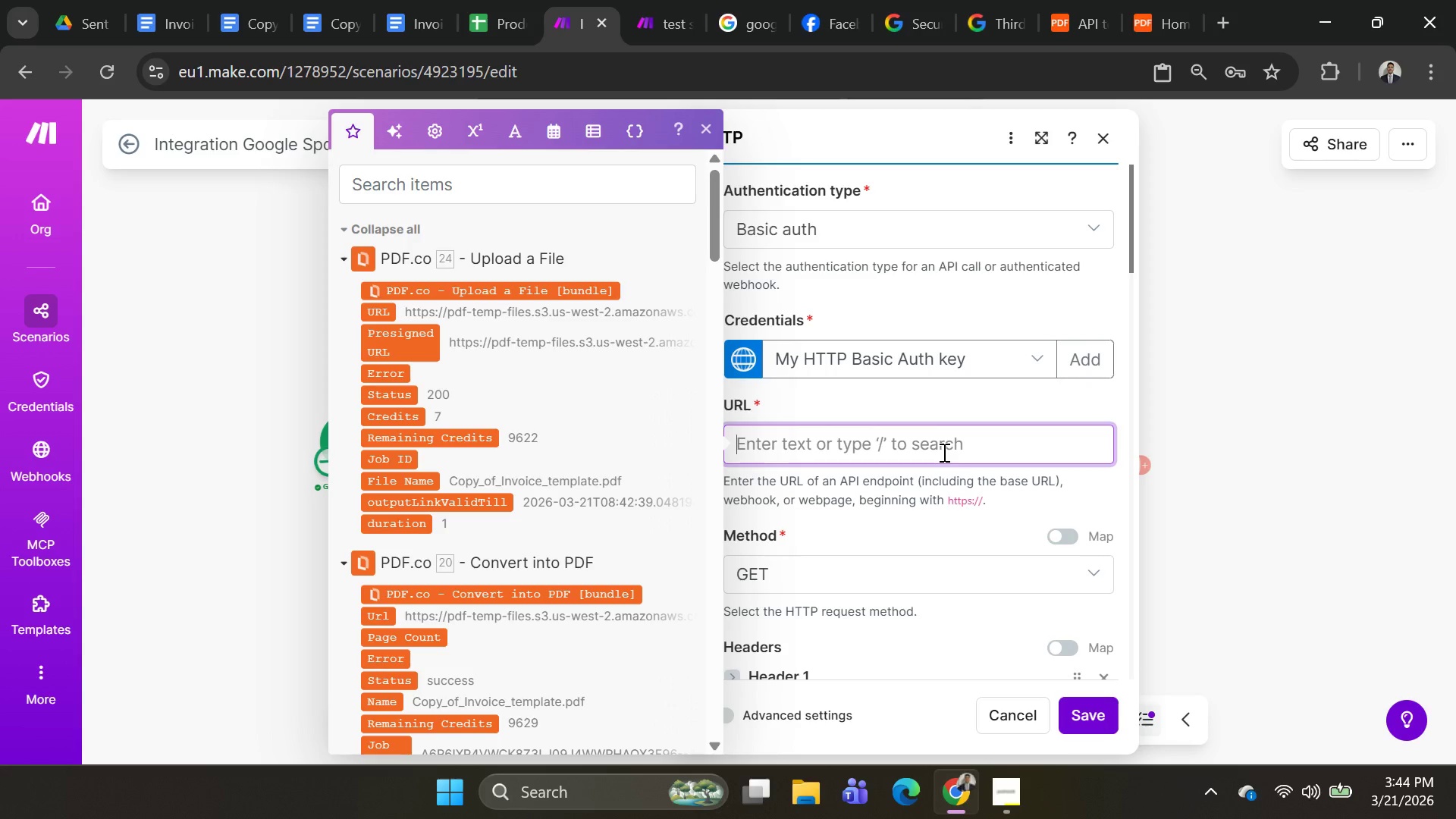 
scroll: coordinate [540, 375], scroll_direction: up, amount: 1.0
 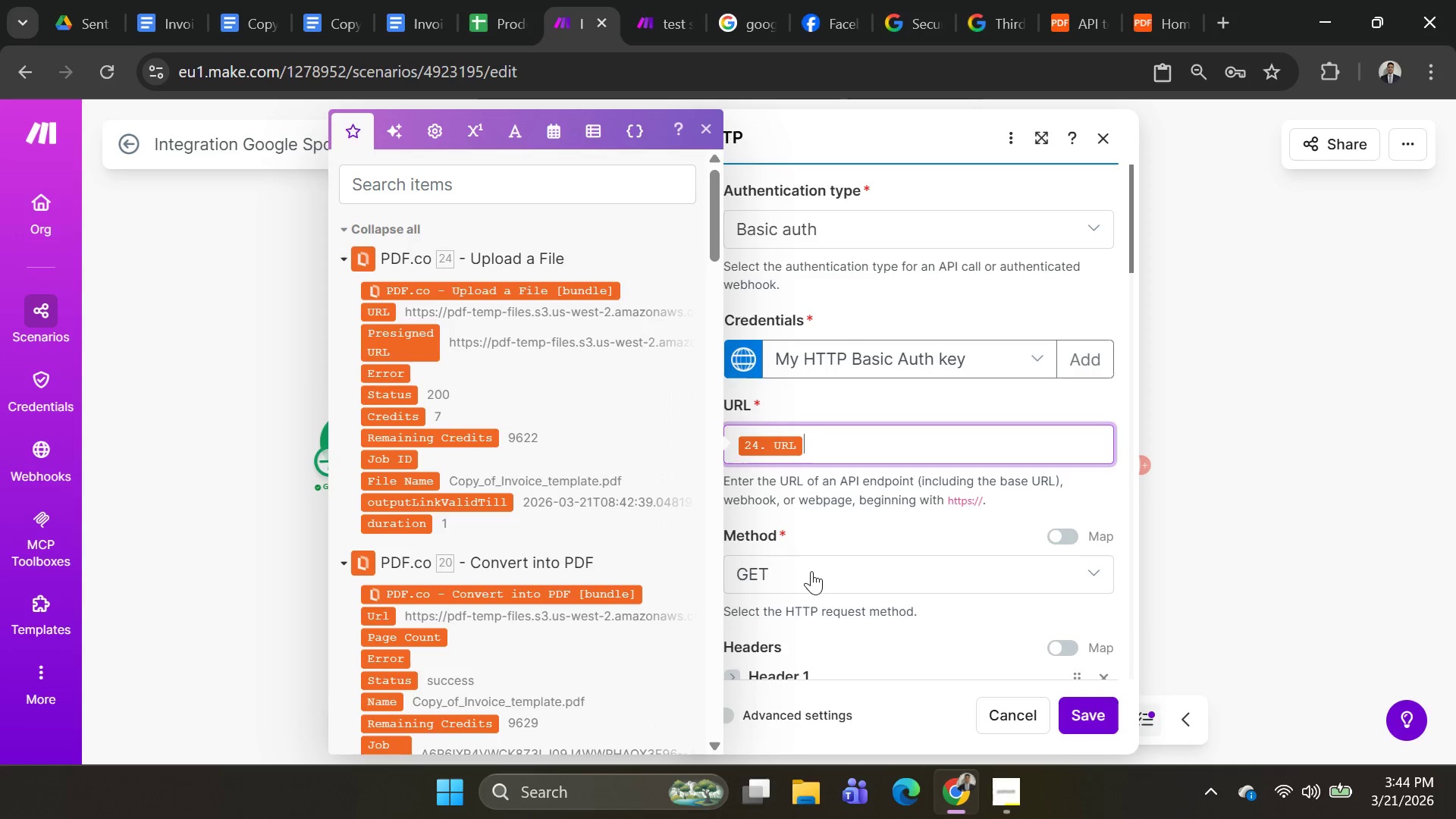 
wait(6.42)
 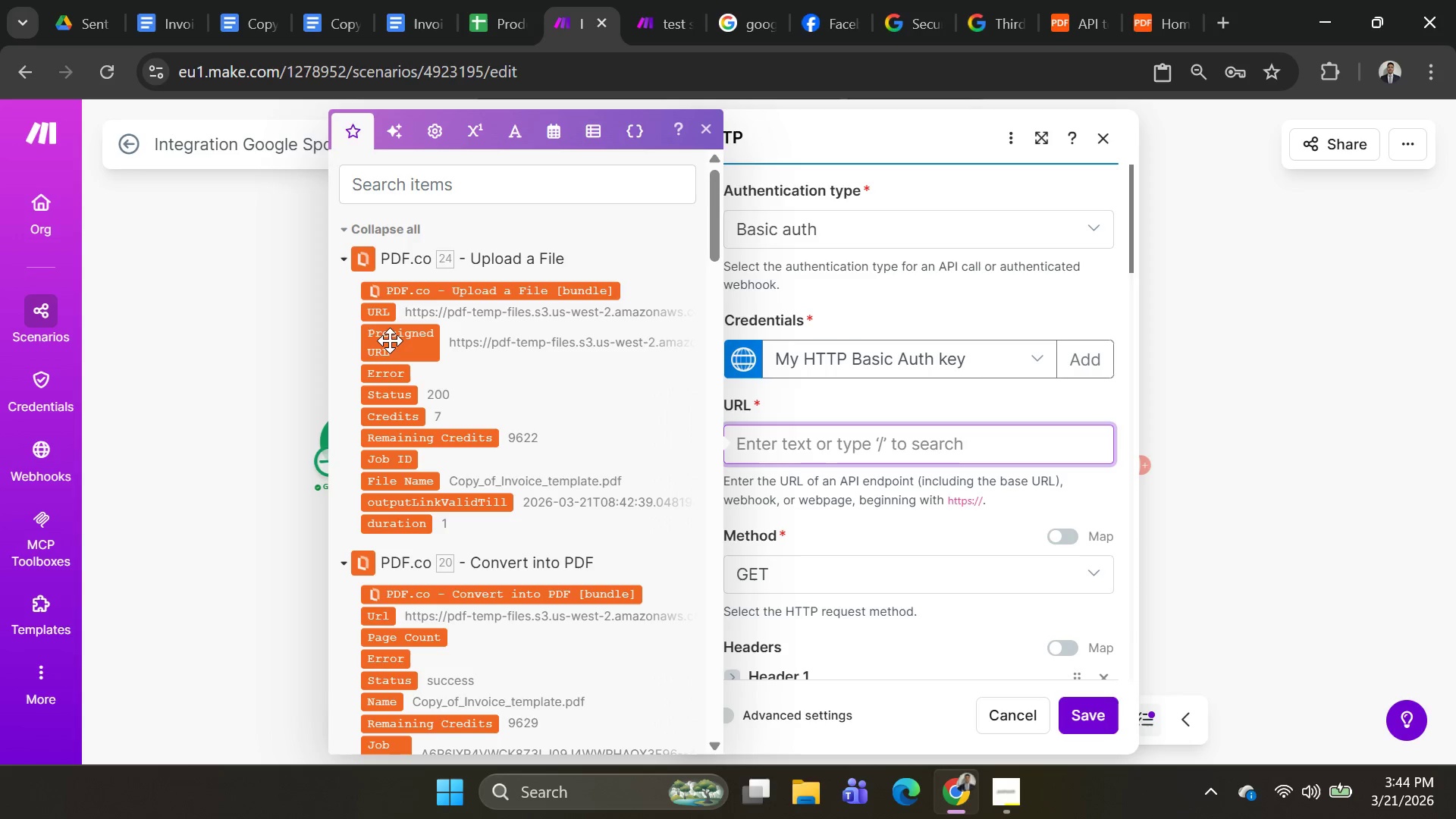 
left_click([792, 356])
 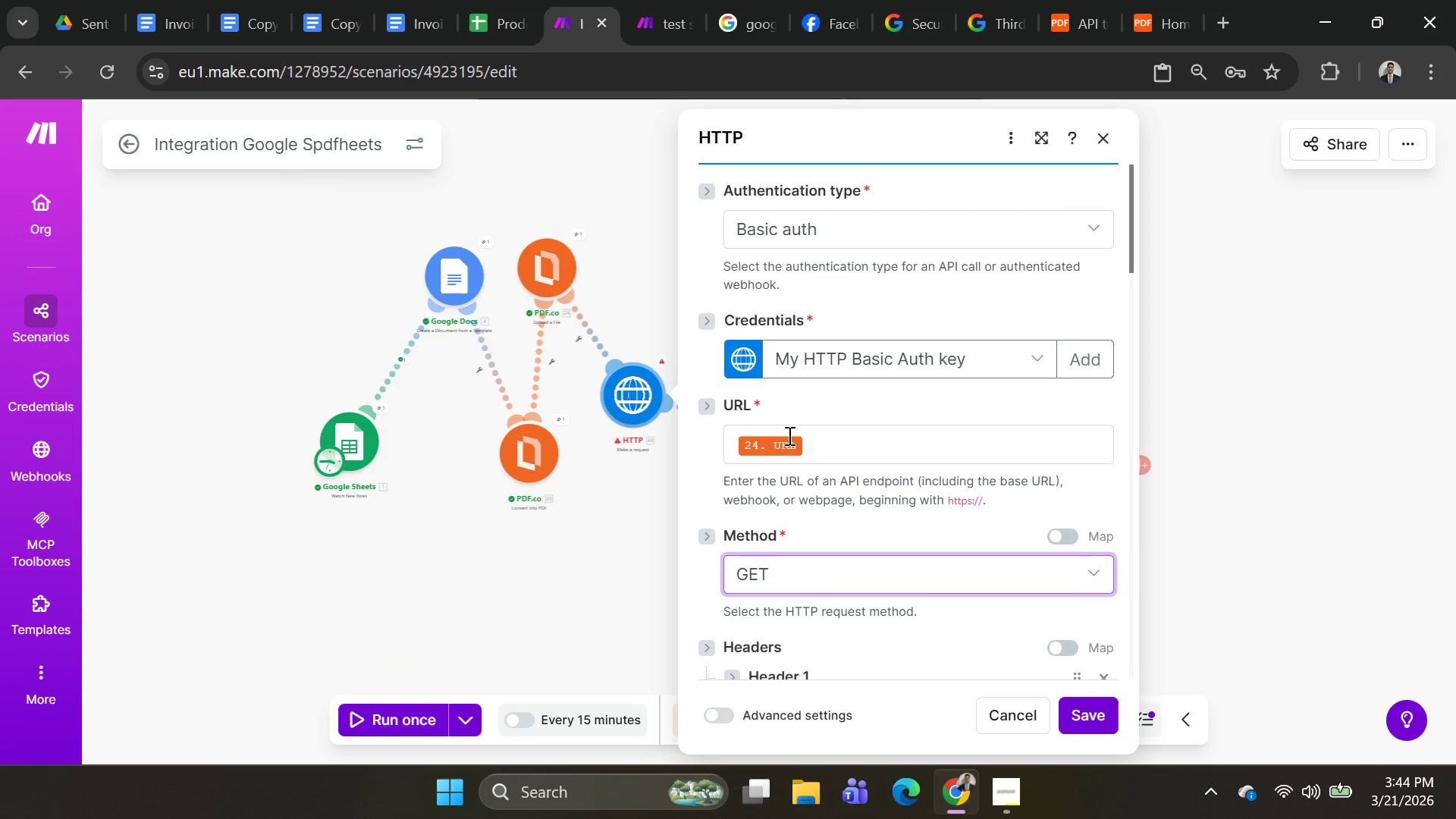 
scroll: coordinate [796, 446], scroll_direction: down, amount: 4.0
 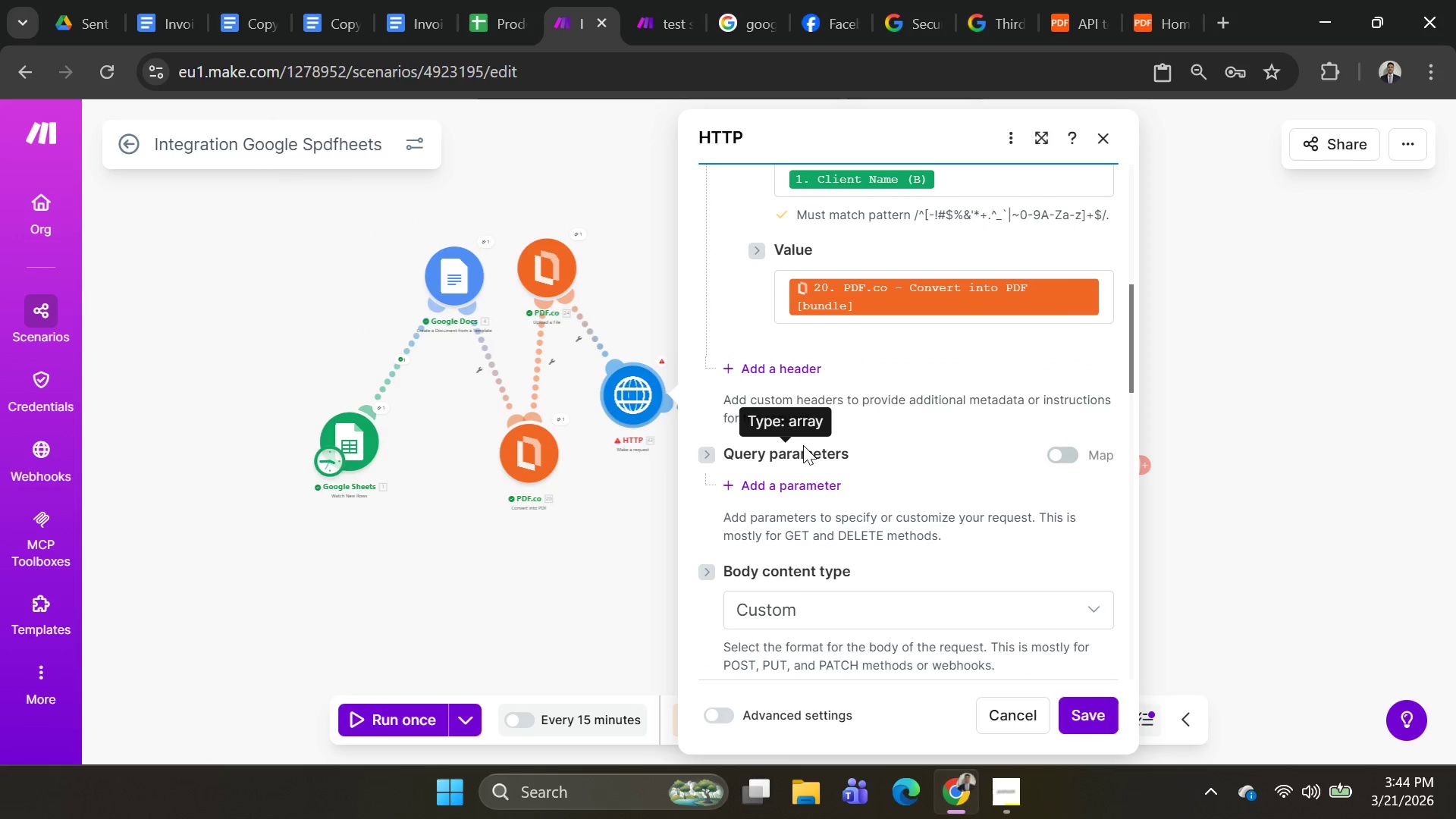 
scroll: coordinate [803, 445], scroll_direction: none, amount: 0.0
 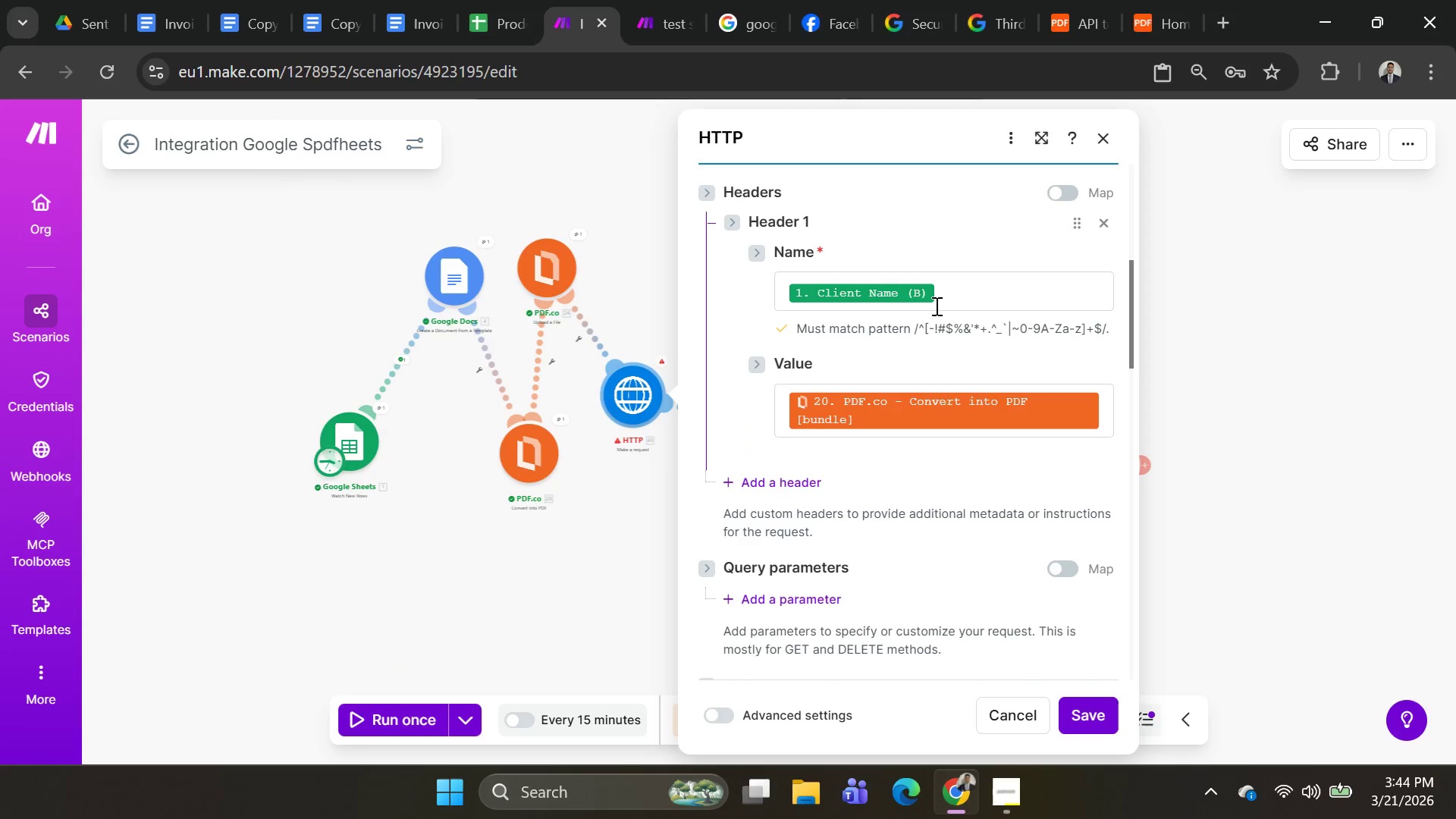 
left_click([969, 292])
 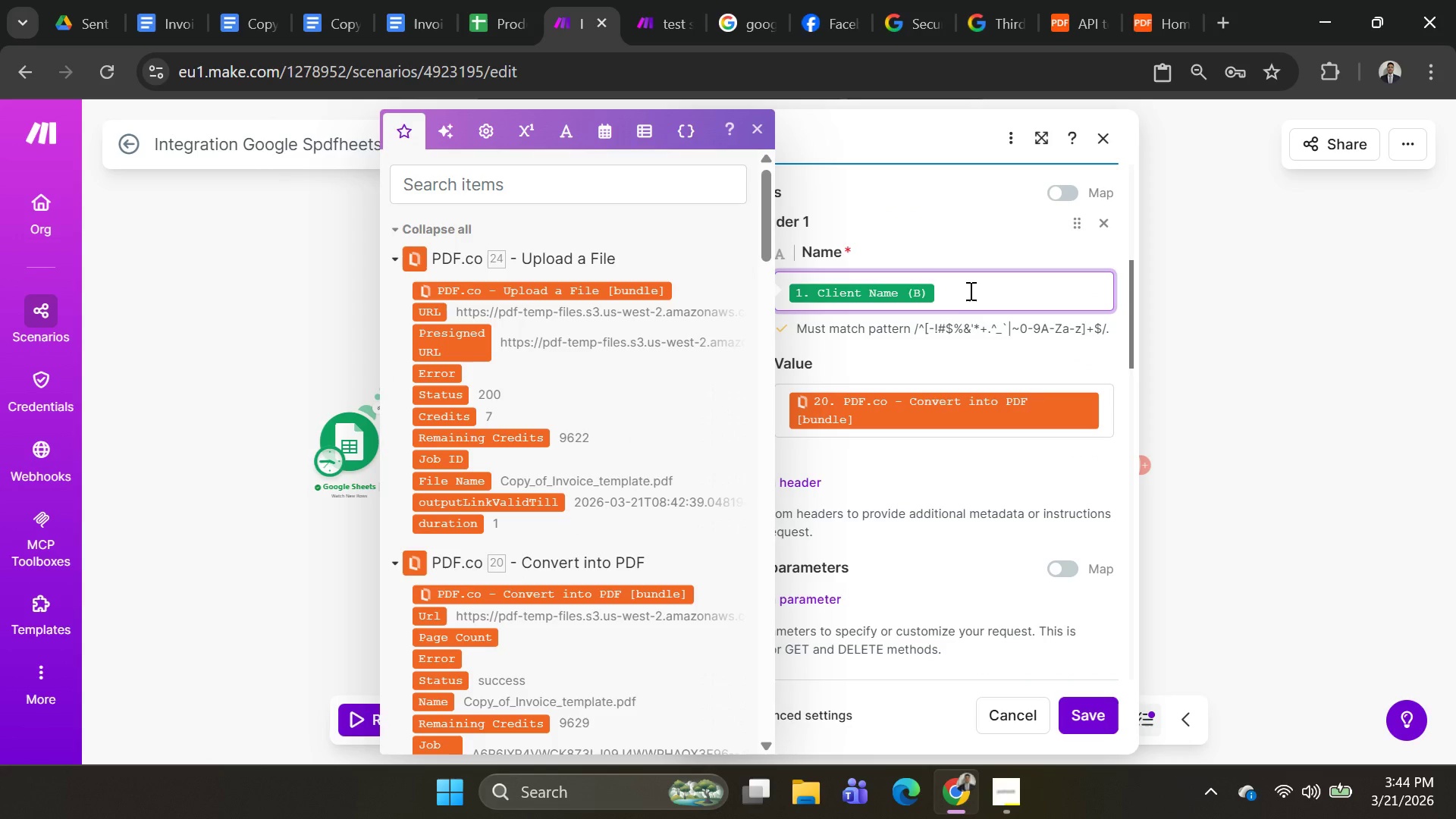 
key(Backspace)
 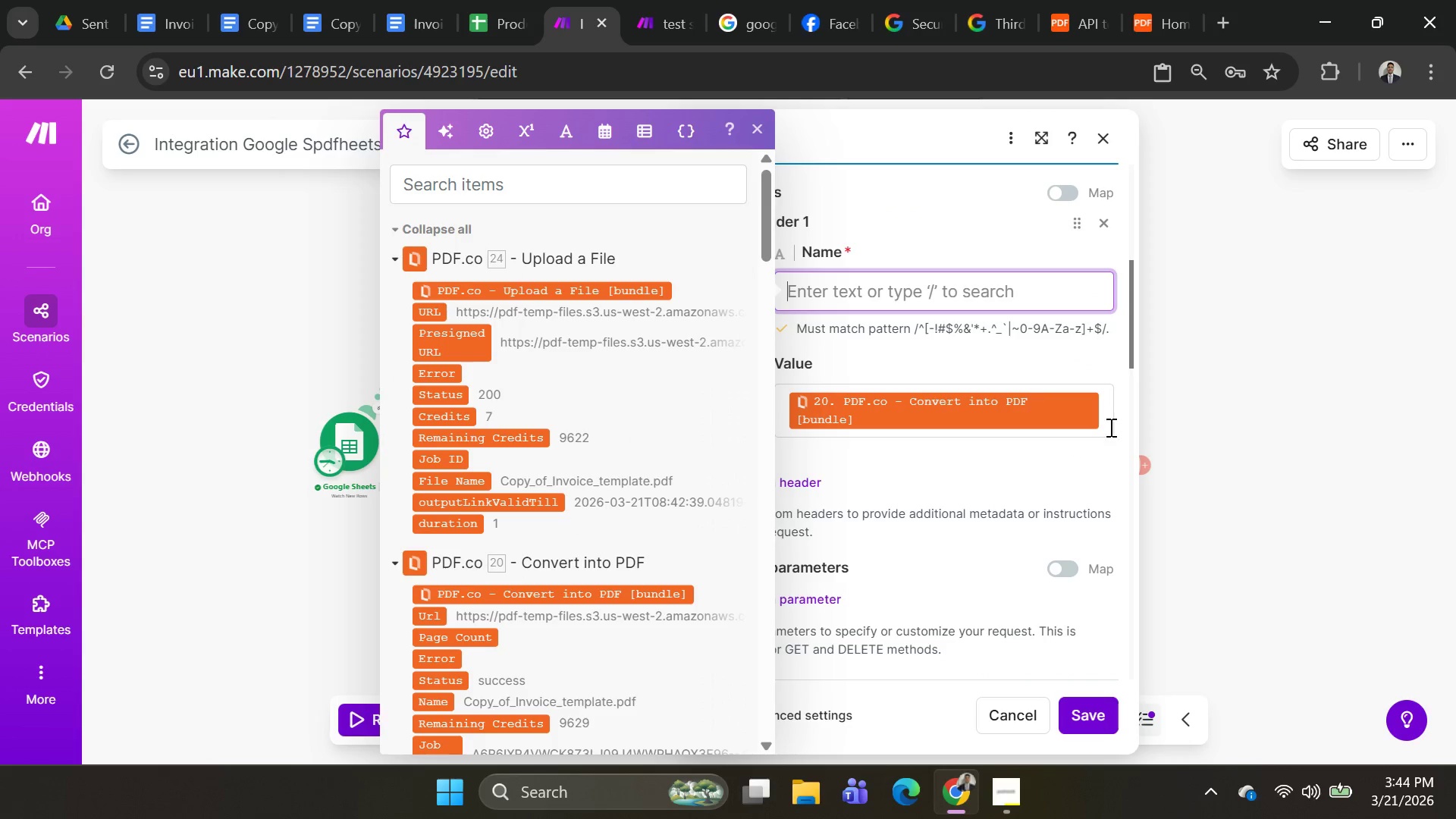 
left_click([1109, 419])
 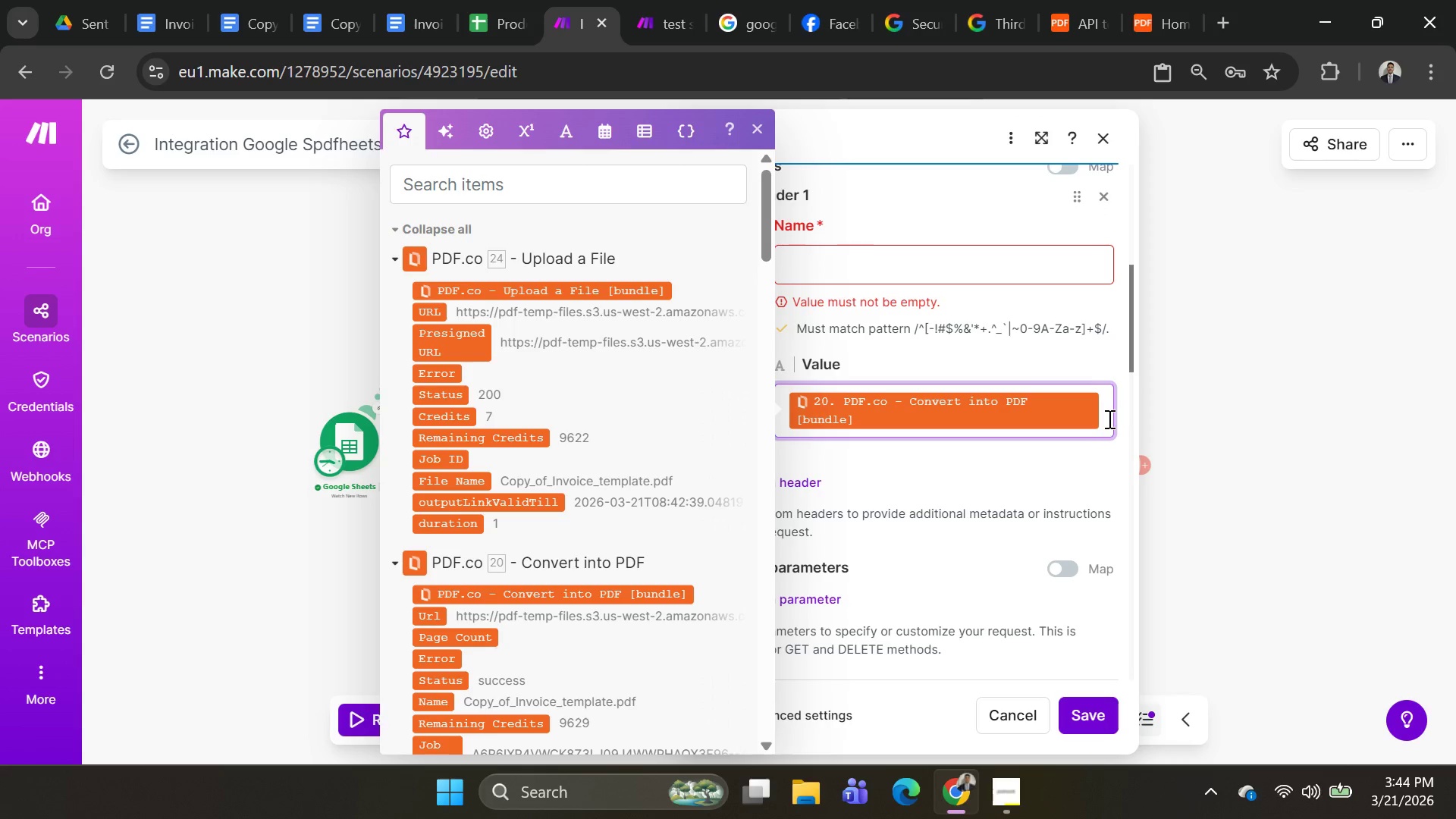 
key(Backspace)
 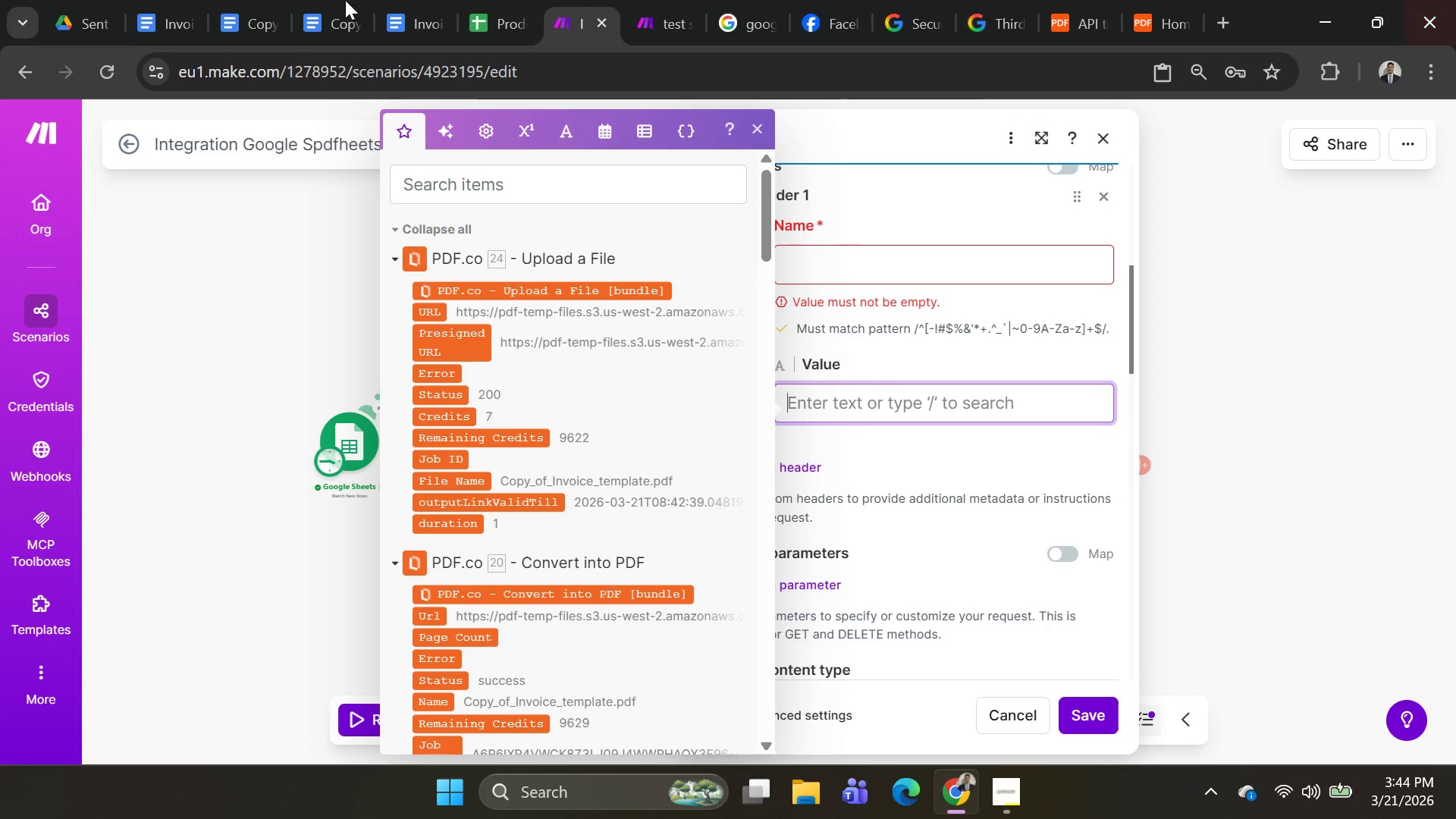 
wait(6.02)
 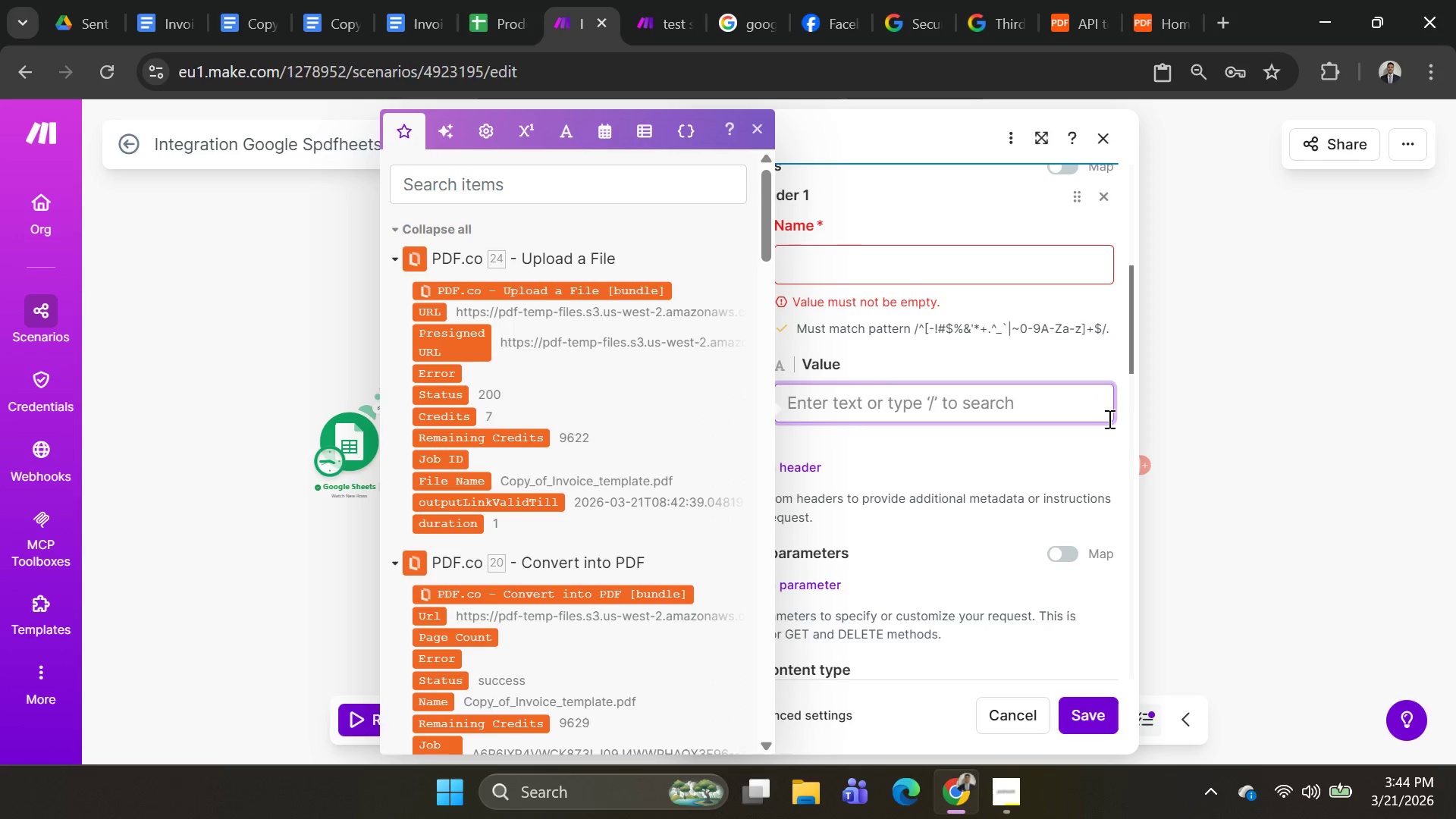 
left_click([1001, 206])
 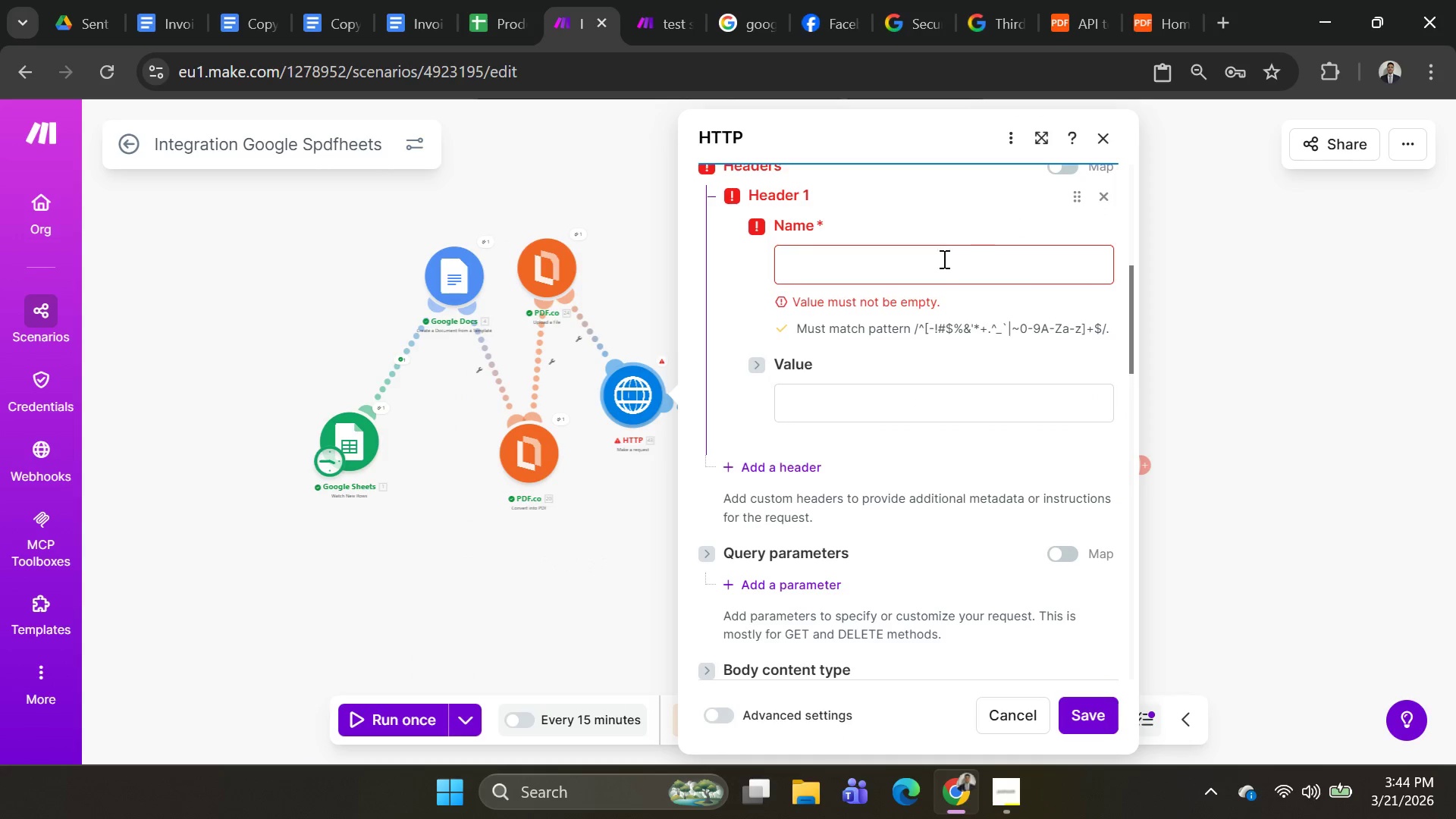 
scroll: coordinate [939, 315], scroll_direction: up, amount: 3.0
 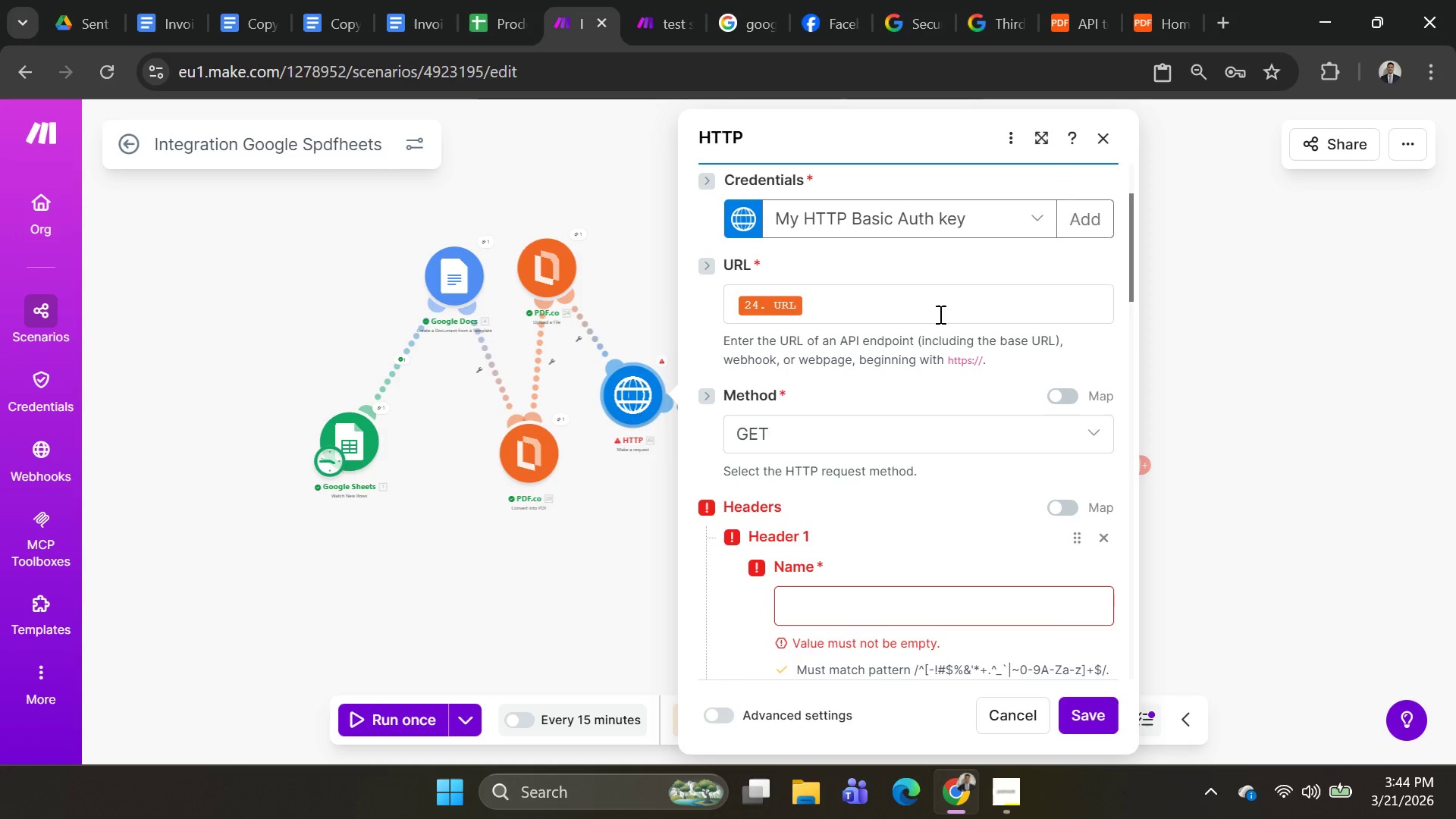 
scroll: coordinate [939, 314], scroll_direction: none, amount: 0.0
 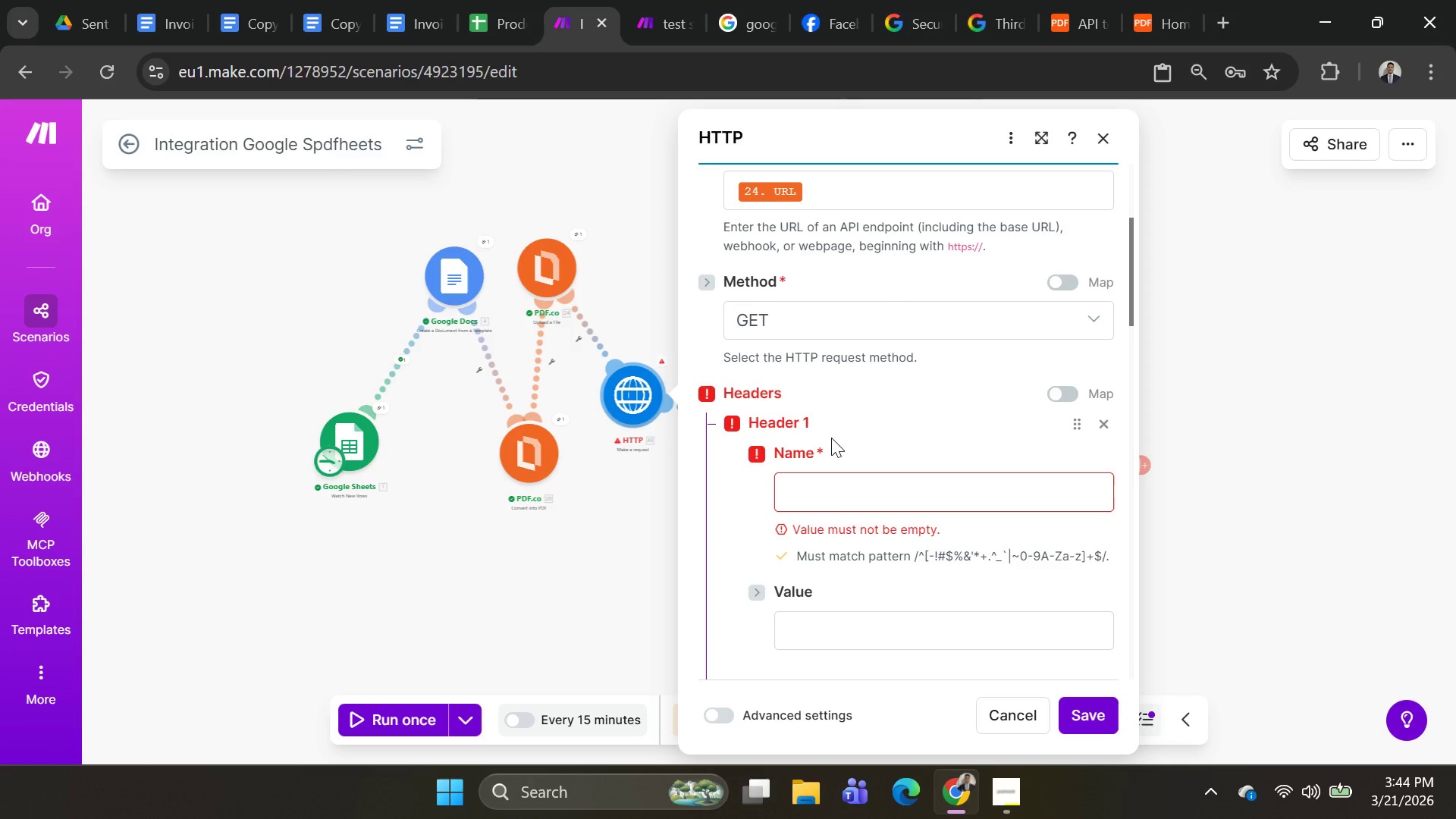 
wait(7.75)
 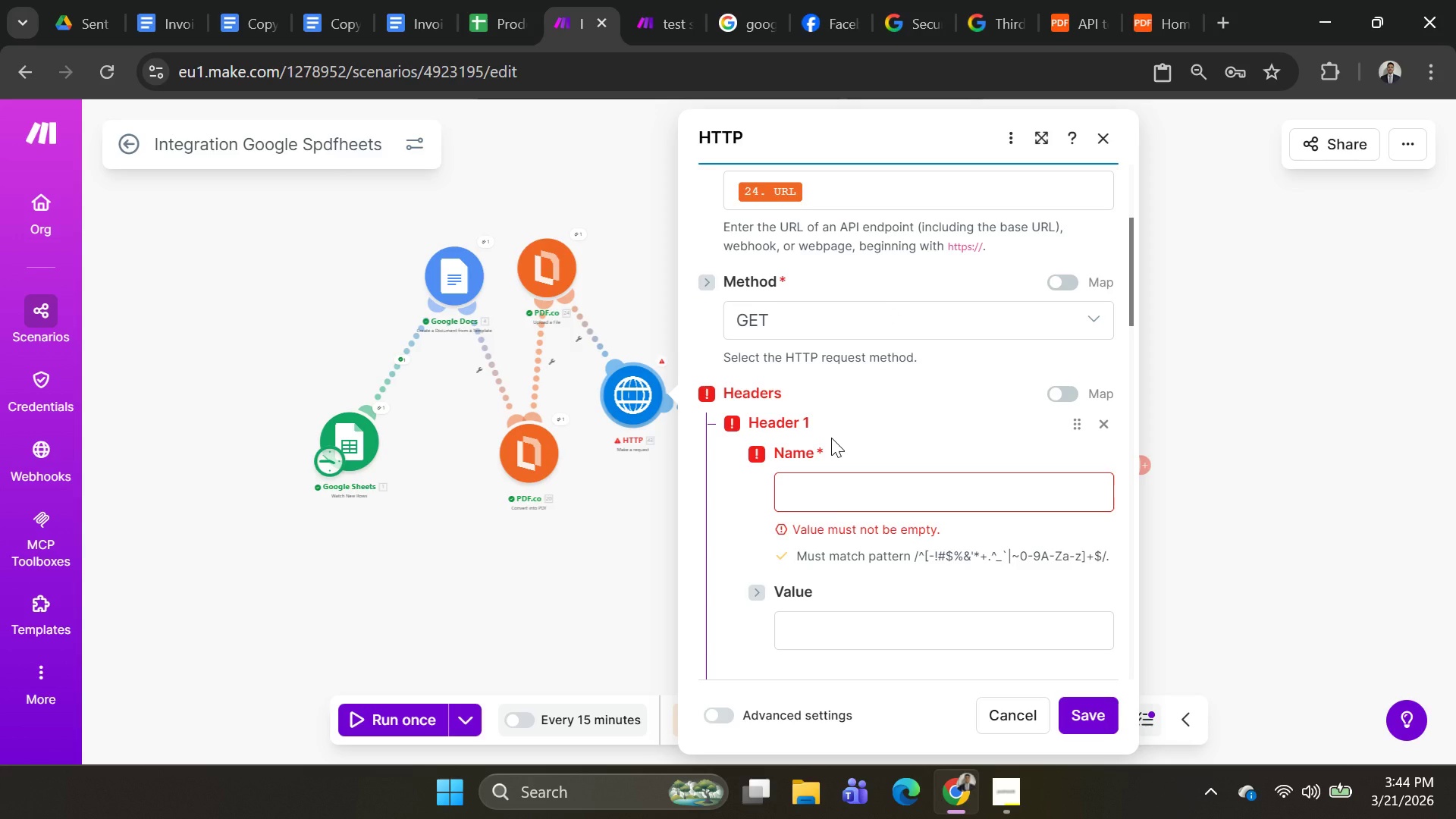 
scroll: coordinate [949, 475], scroll_direction: down, amount: 15.0
 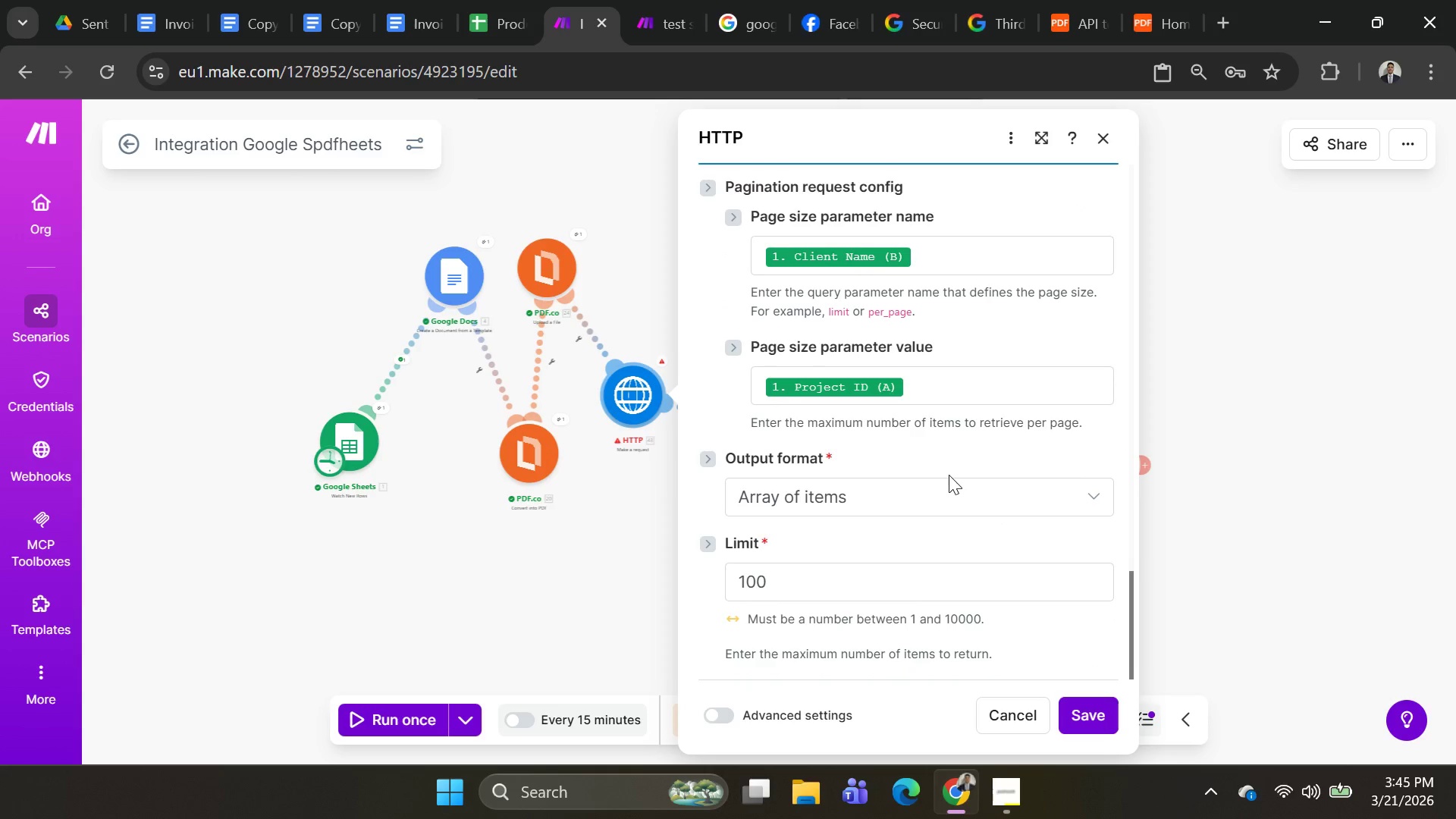 
scroll: coordinate [949, 475], scroll_direction: up, amount: 15.0
 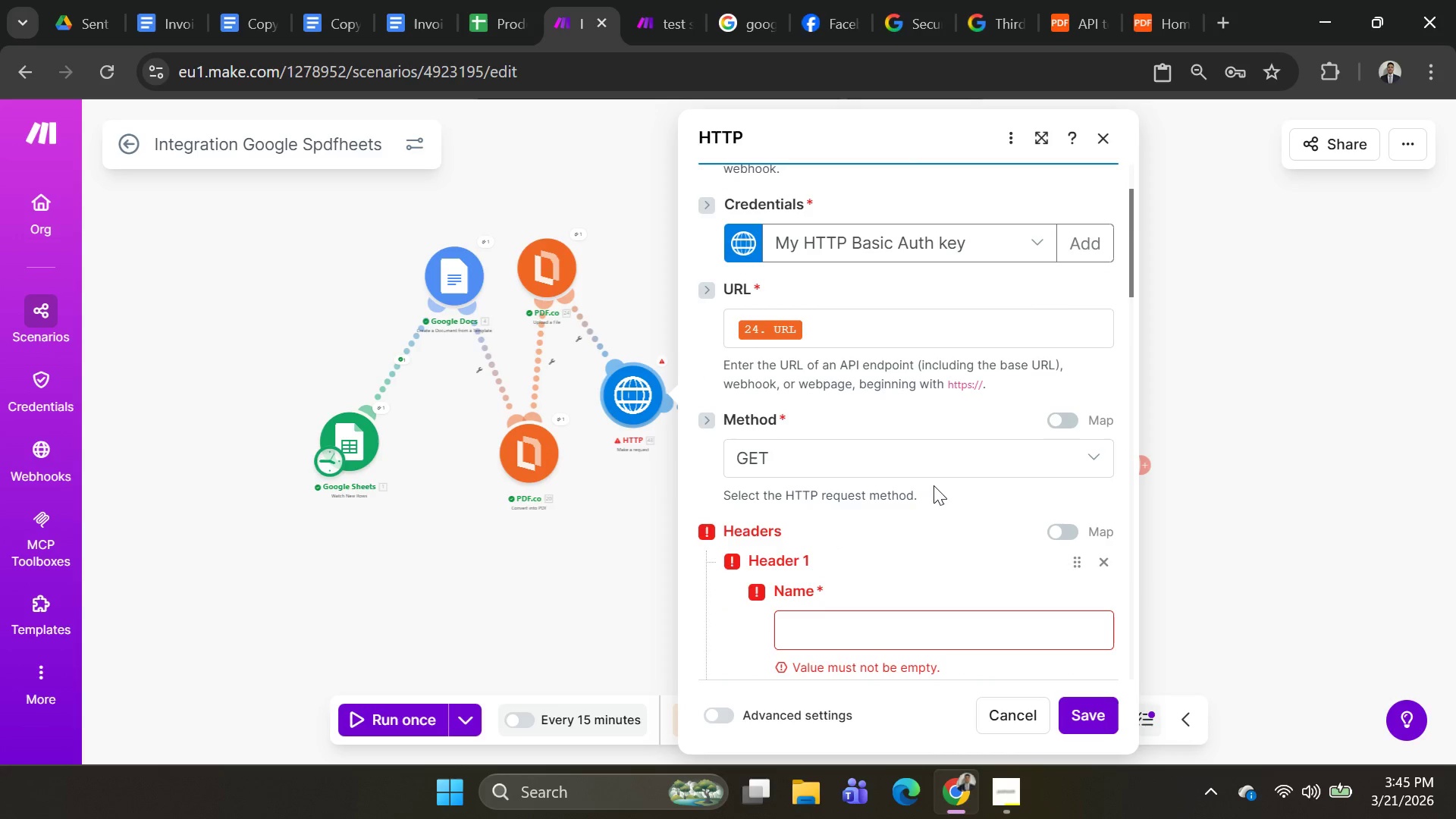 
left_click([896, 479])
 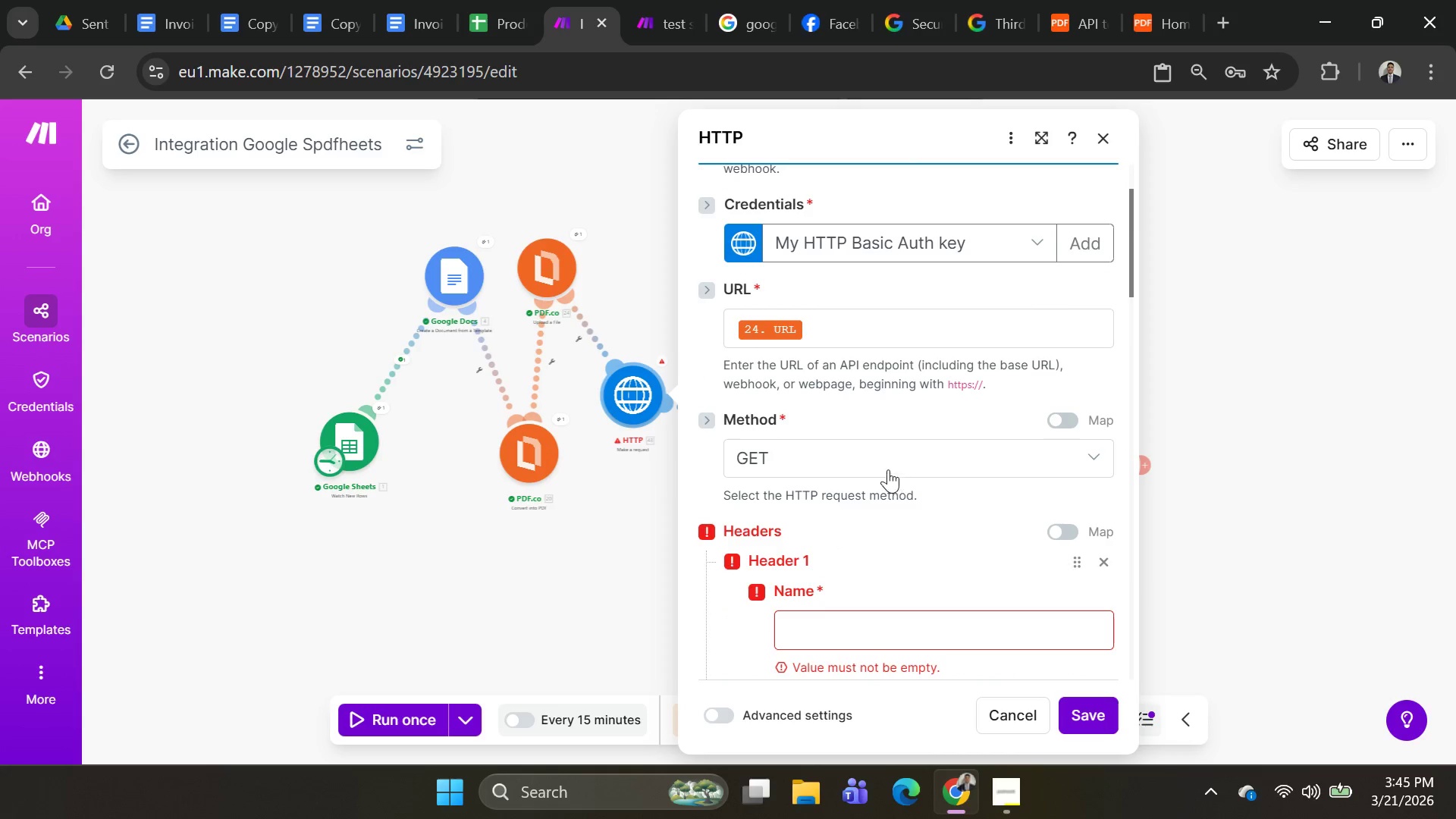 
left_click([883, 453])
 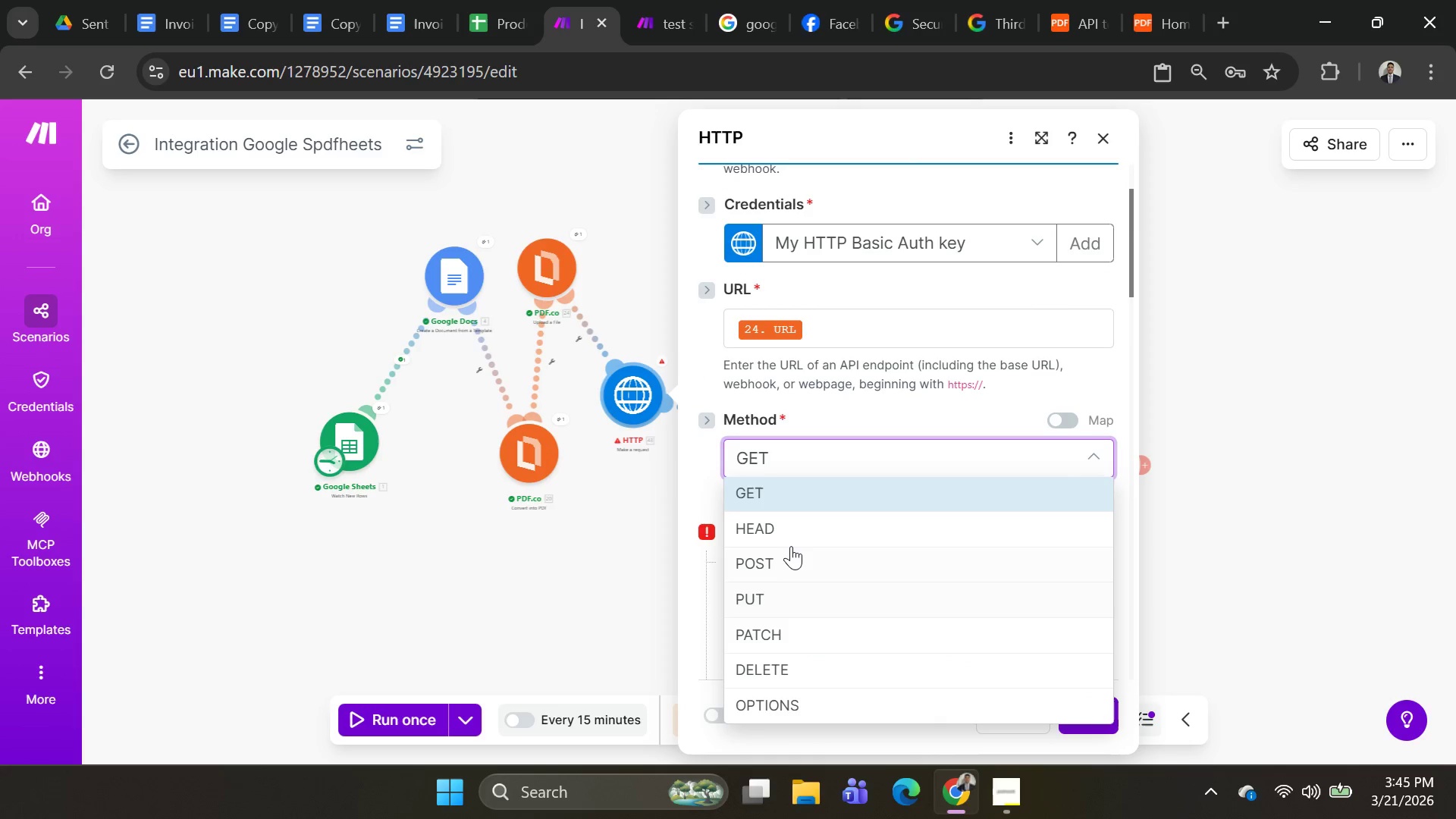 
left_click([784, 701])
 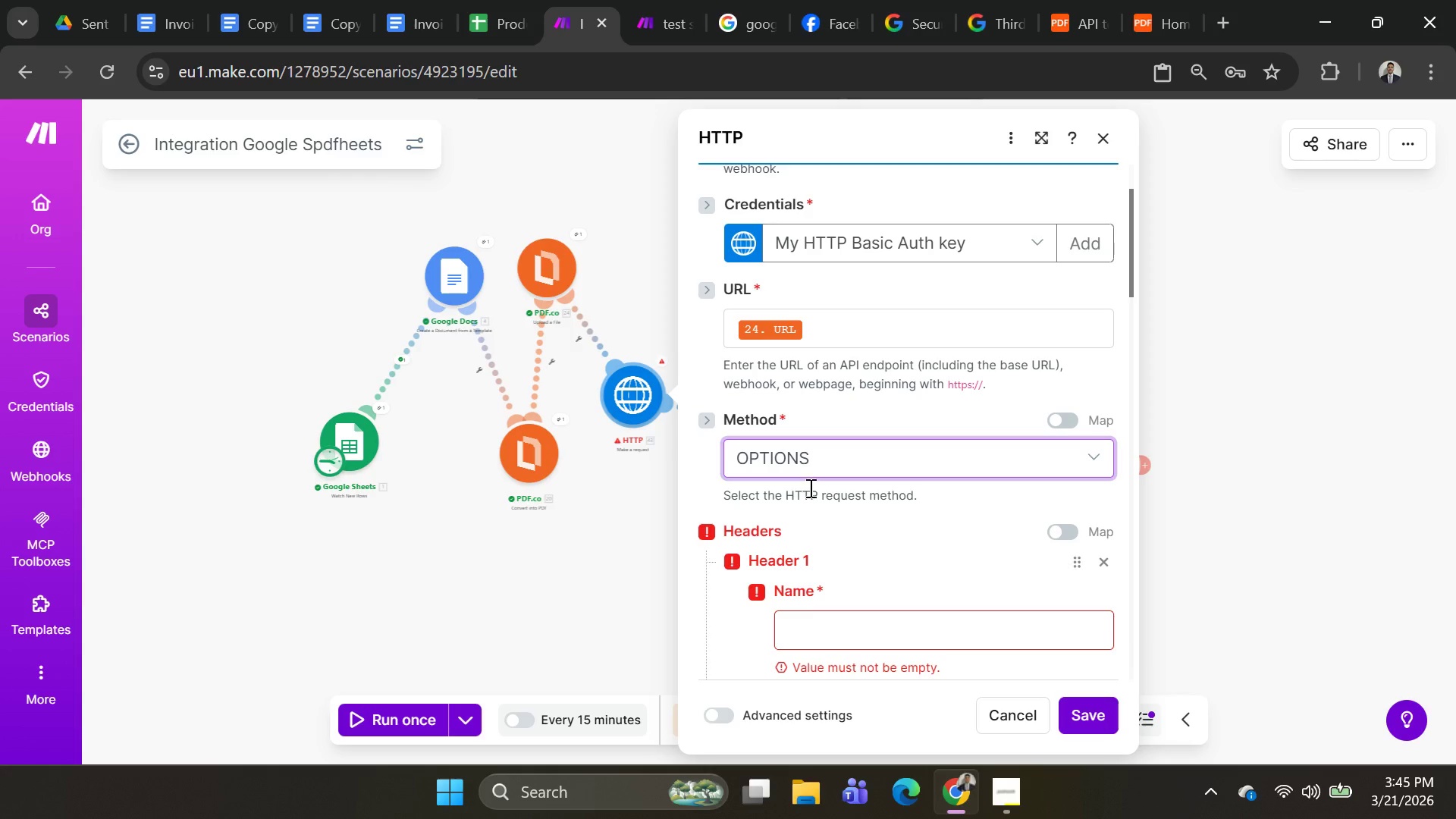 
left_click([827, 472])
 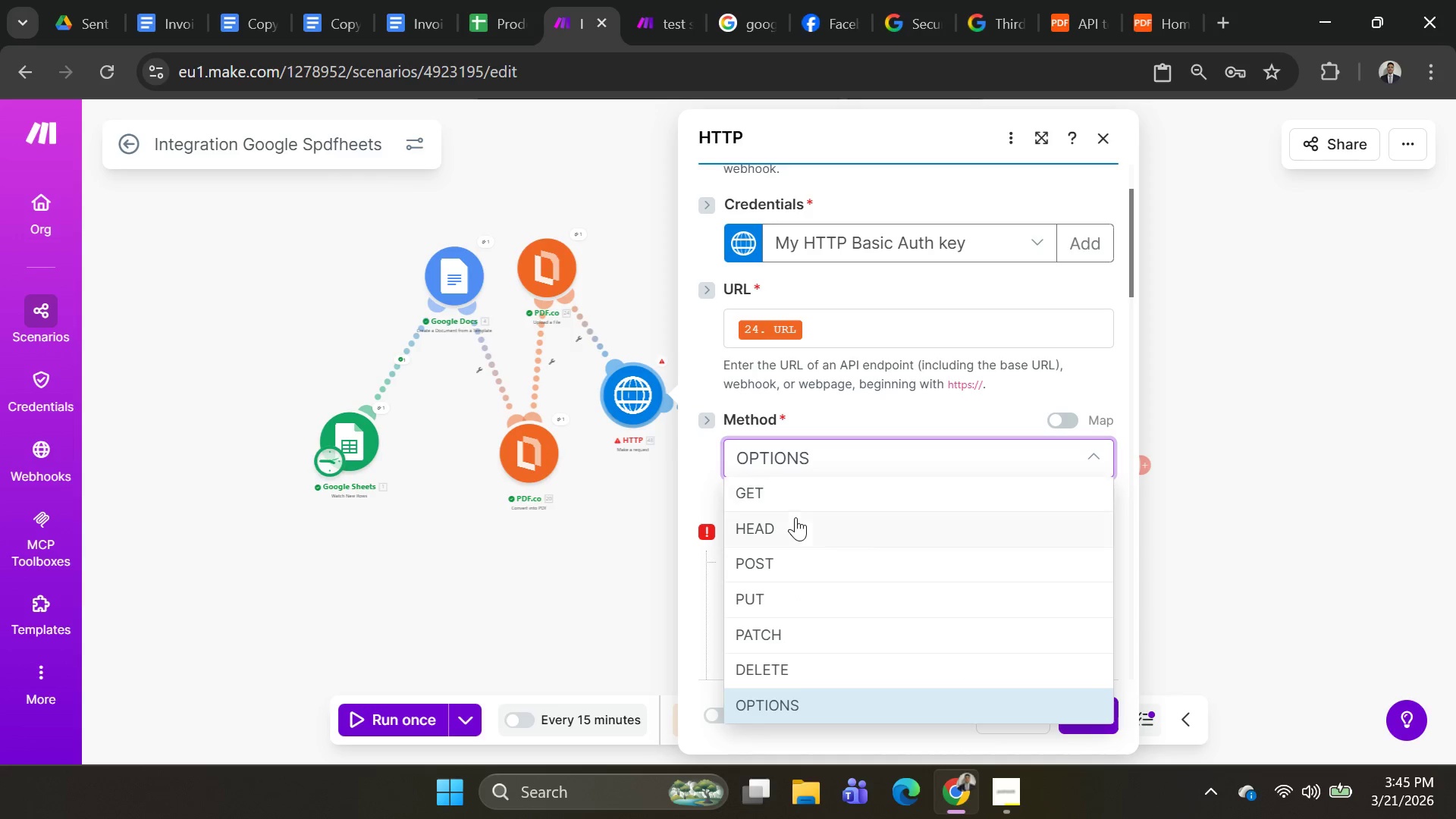 
left_click([793, 492])
 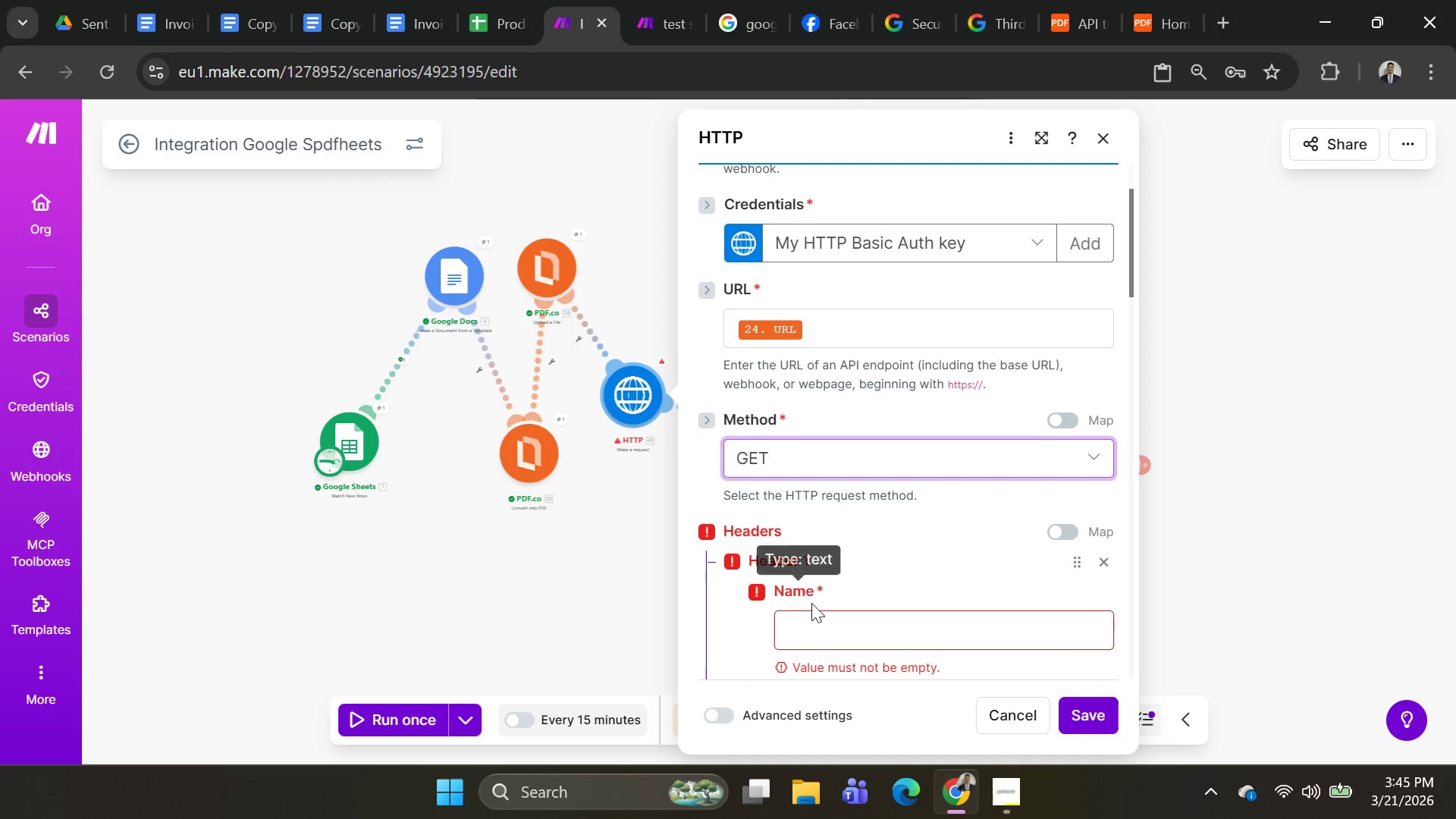 
left_click([825, 627])
 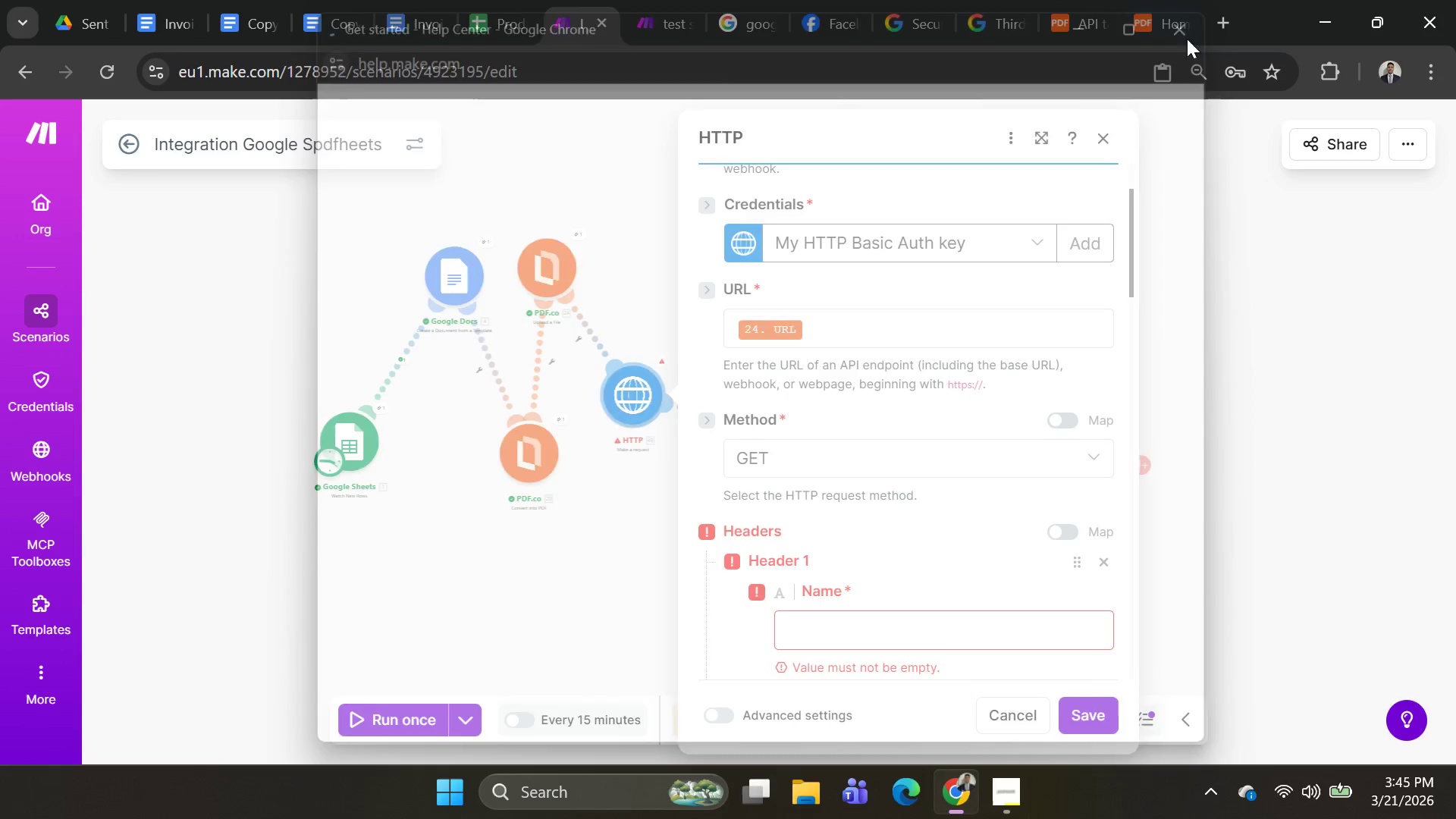 
wait(14.14)
 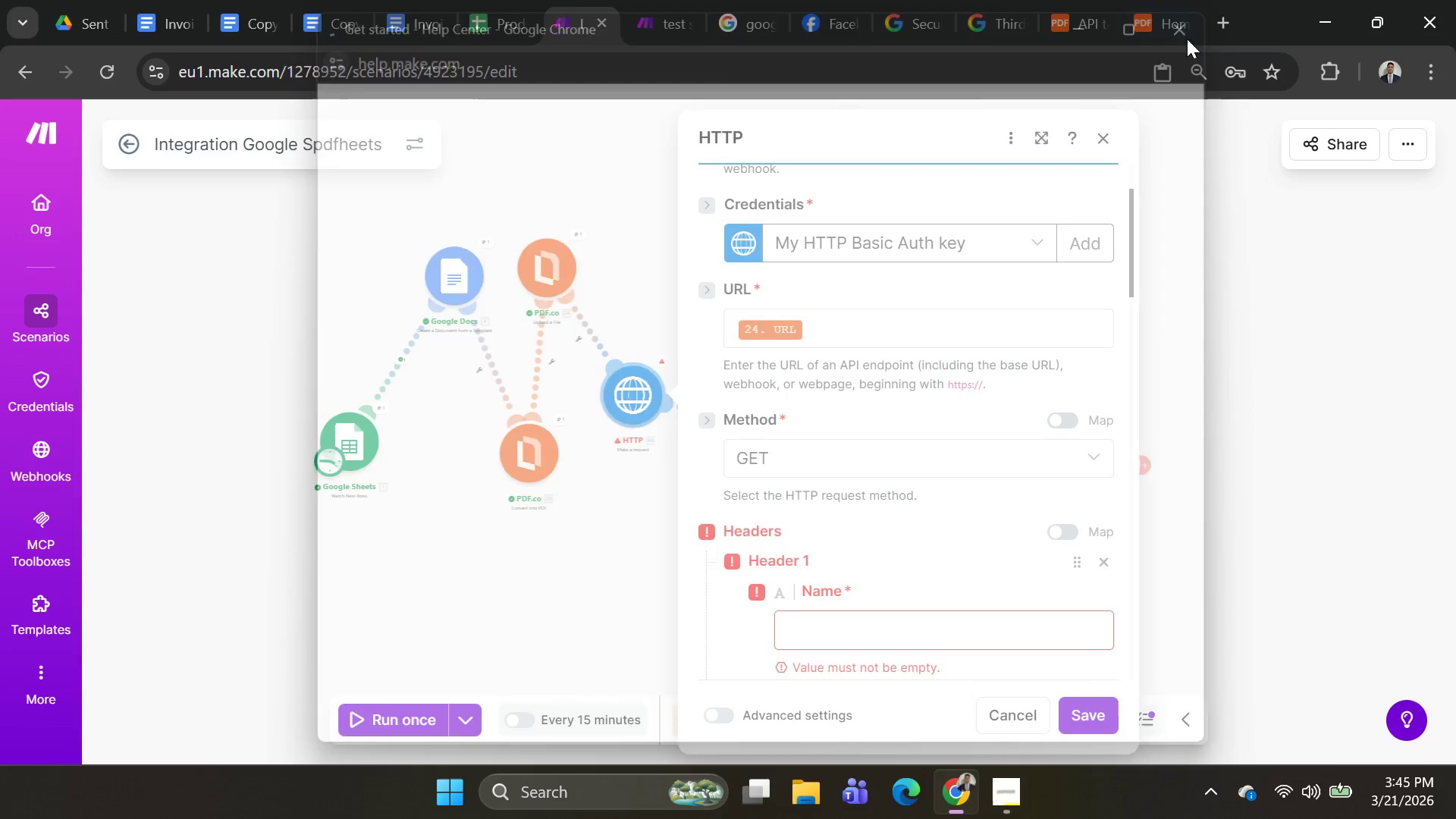 
right_click([653, 409])
 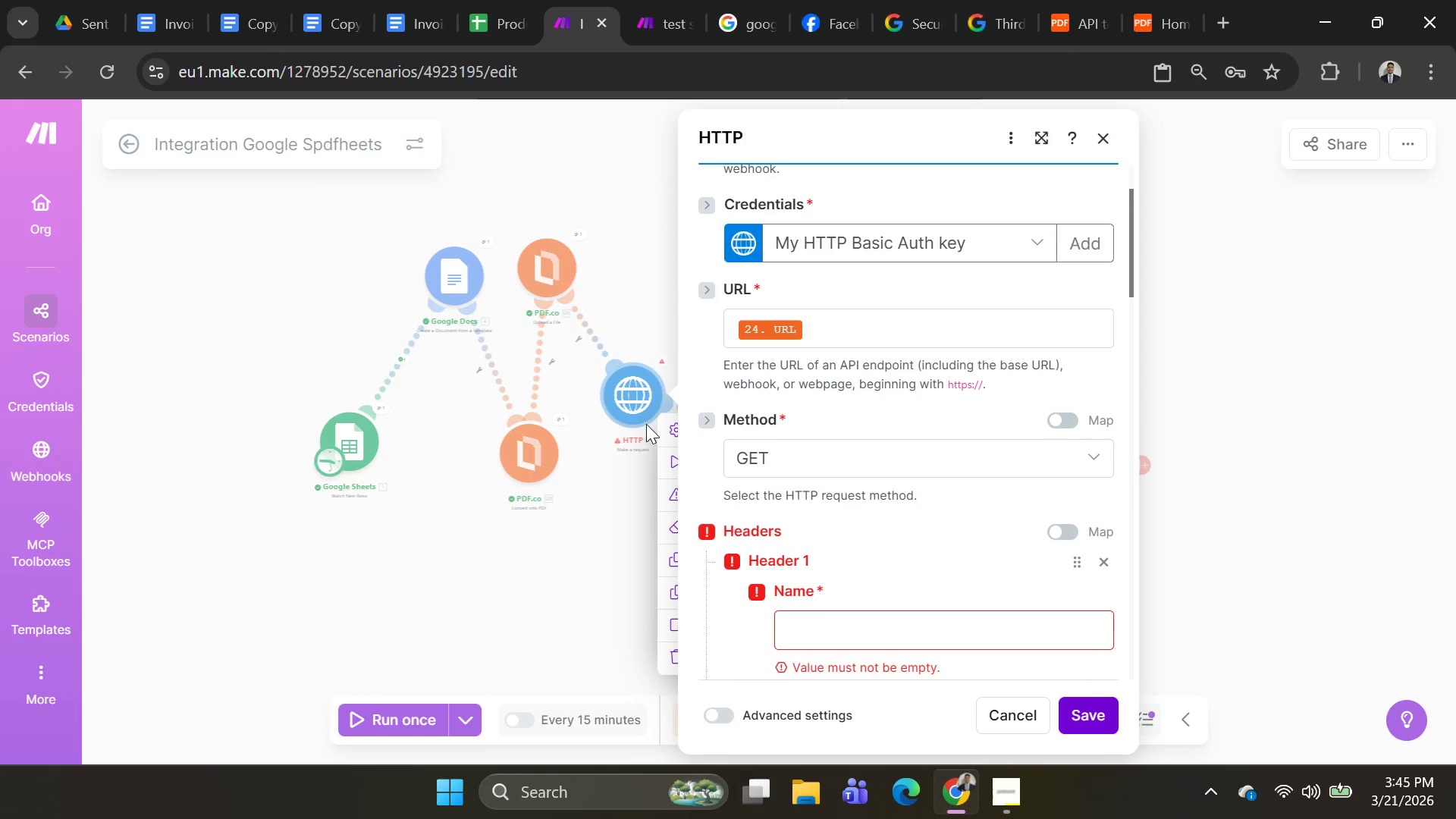 
left_click([623, 495])
 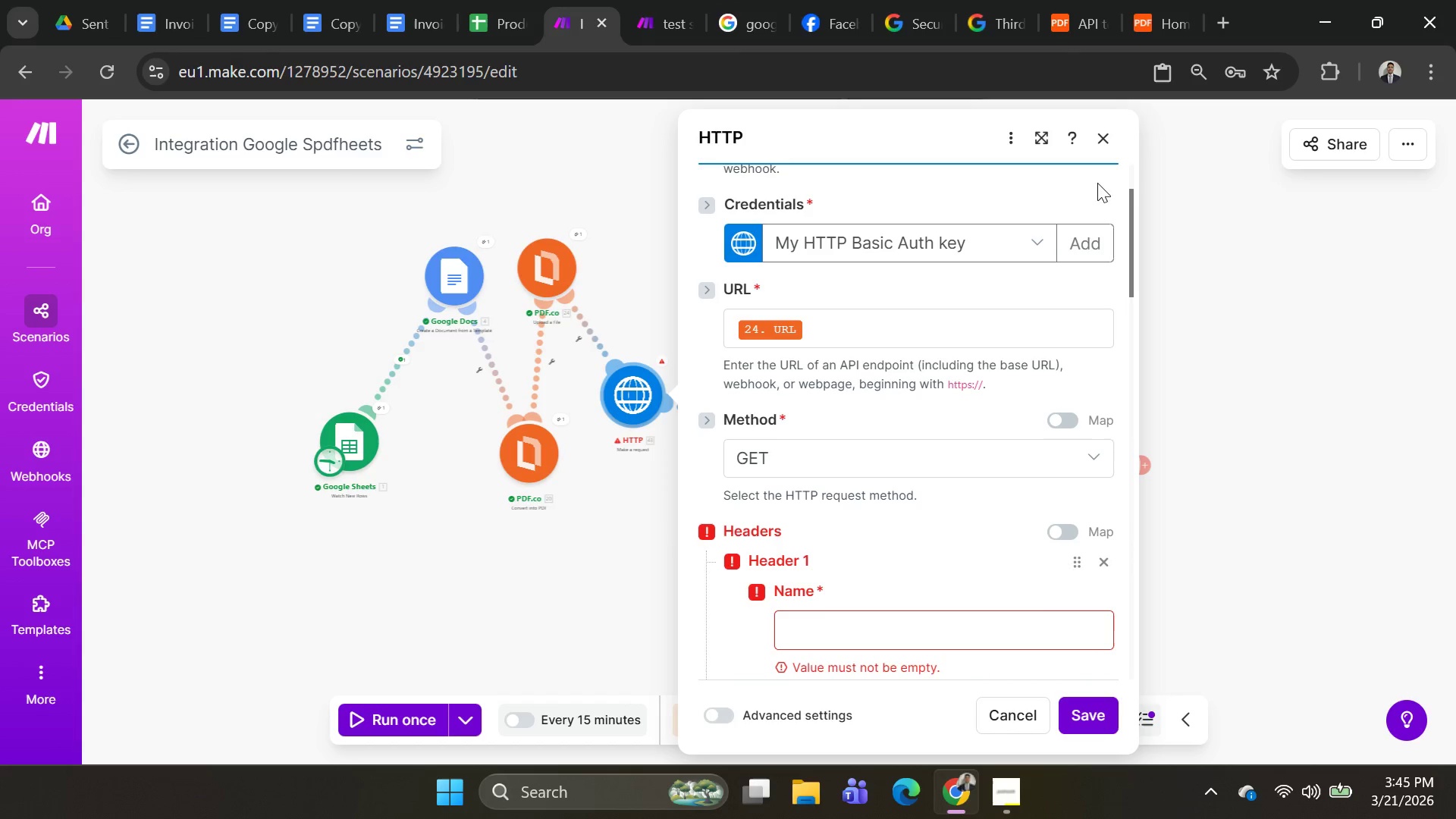 
left_click([1115, 141])
 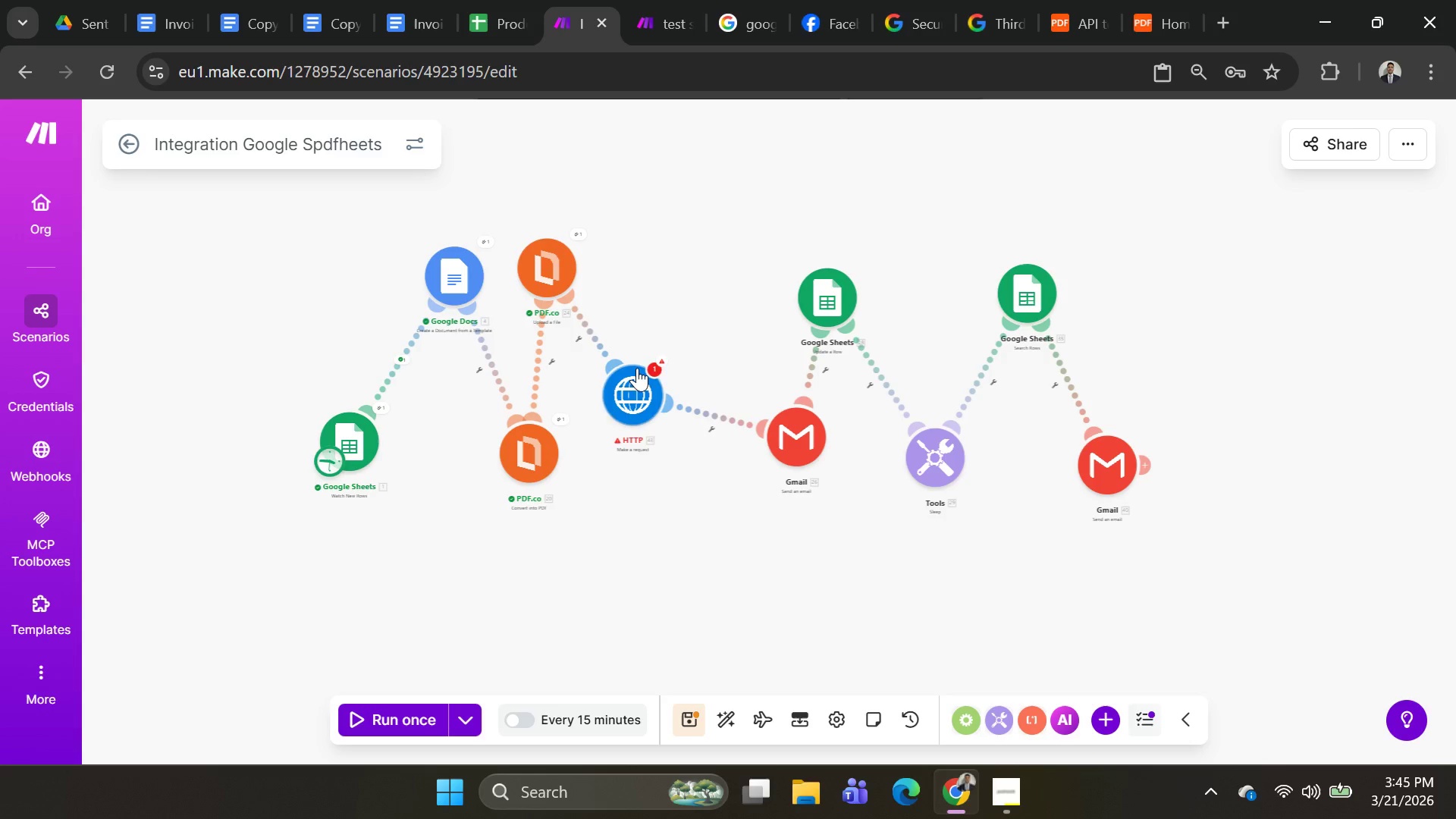 
right_click([640, 375])
 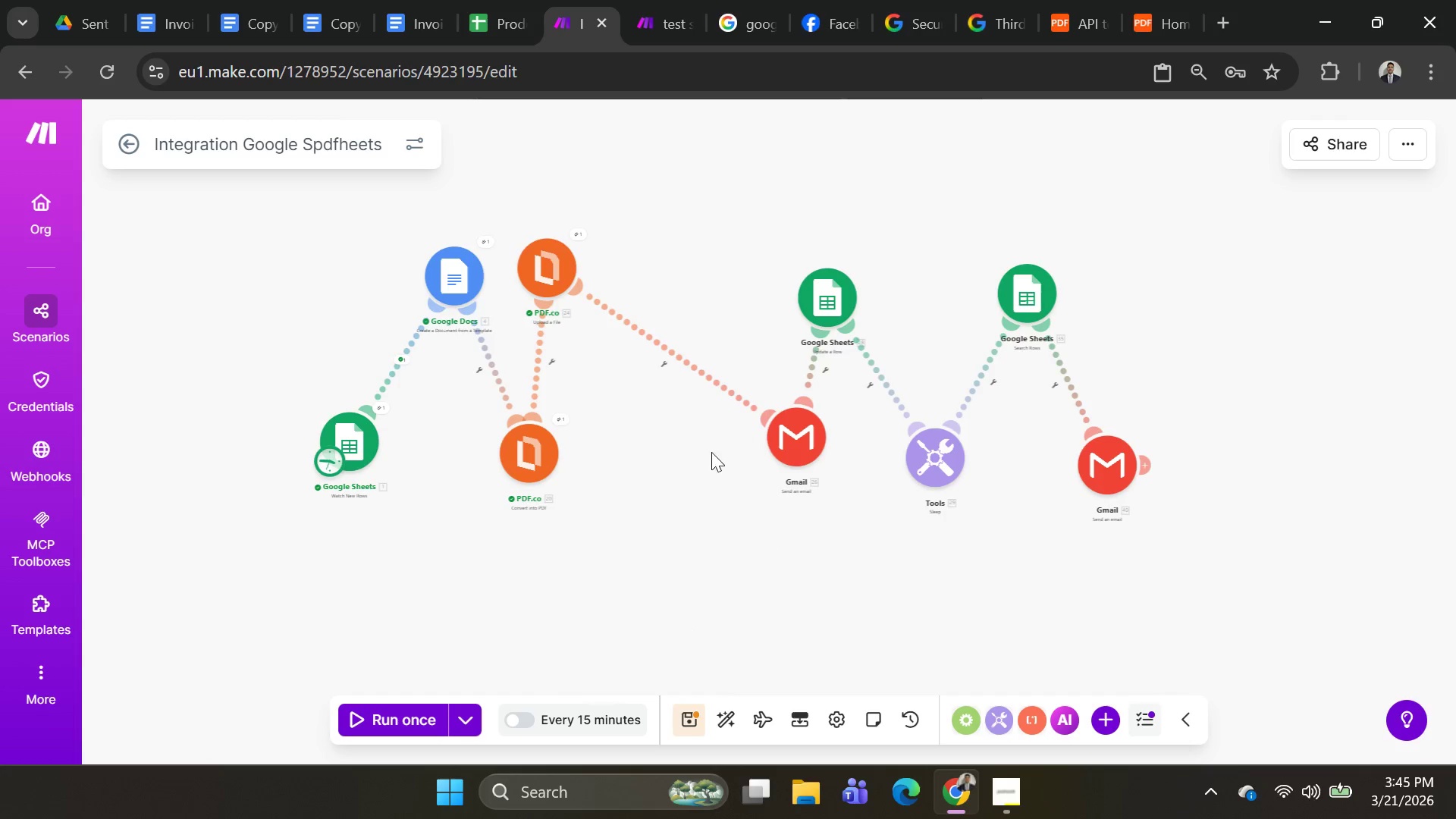 
left_click_drag(start_coordinate=[546, 262], to_coordinate=[653, 299])
 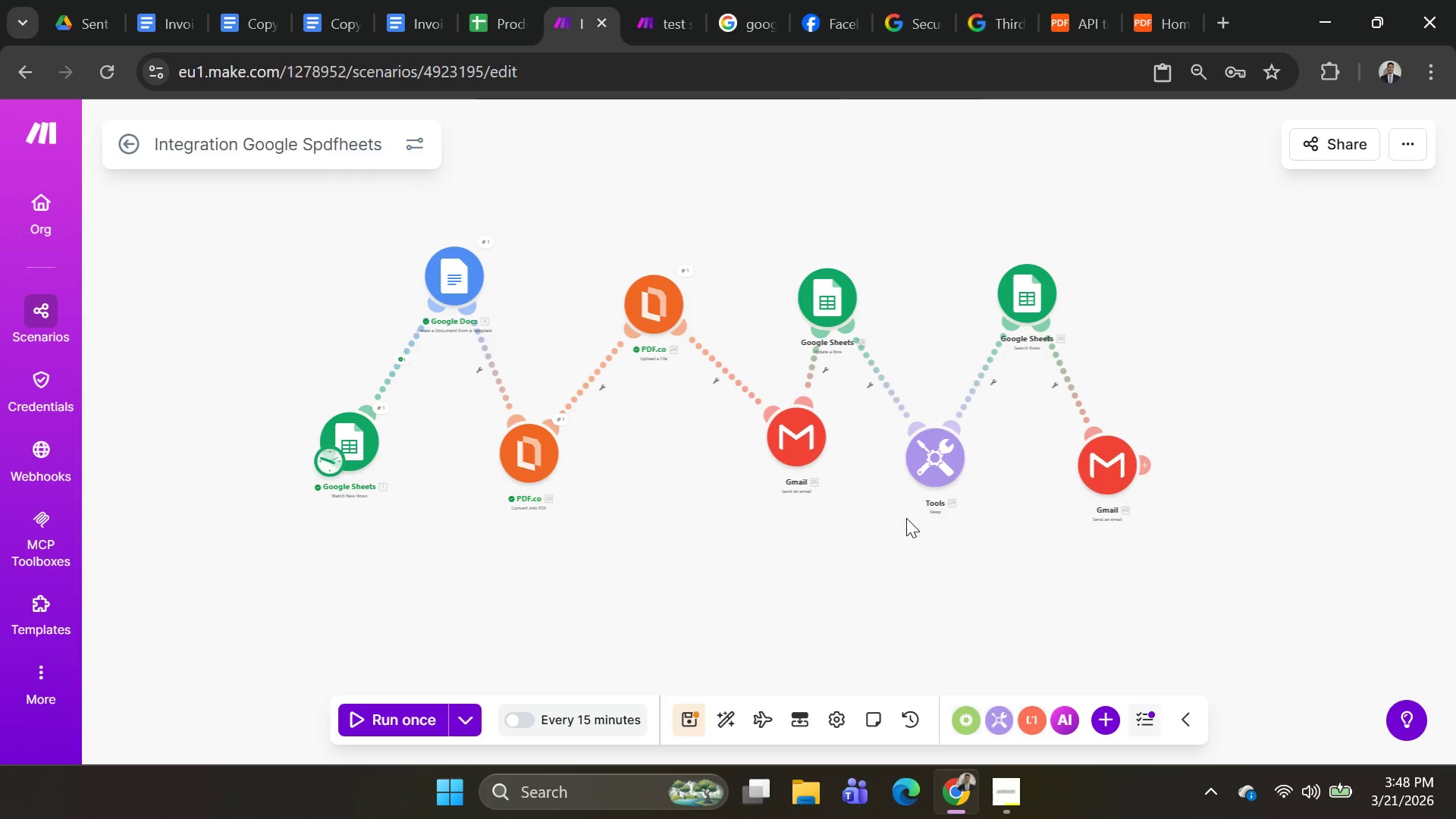 
wait(161.08)
 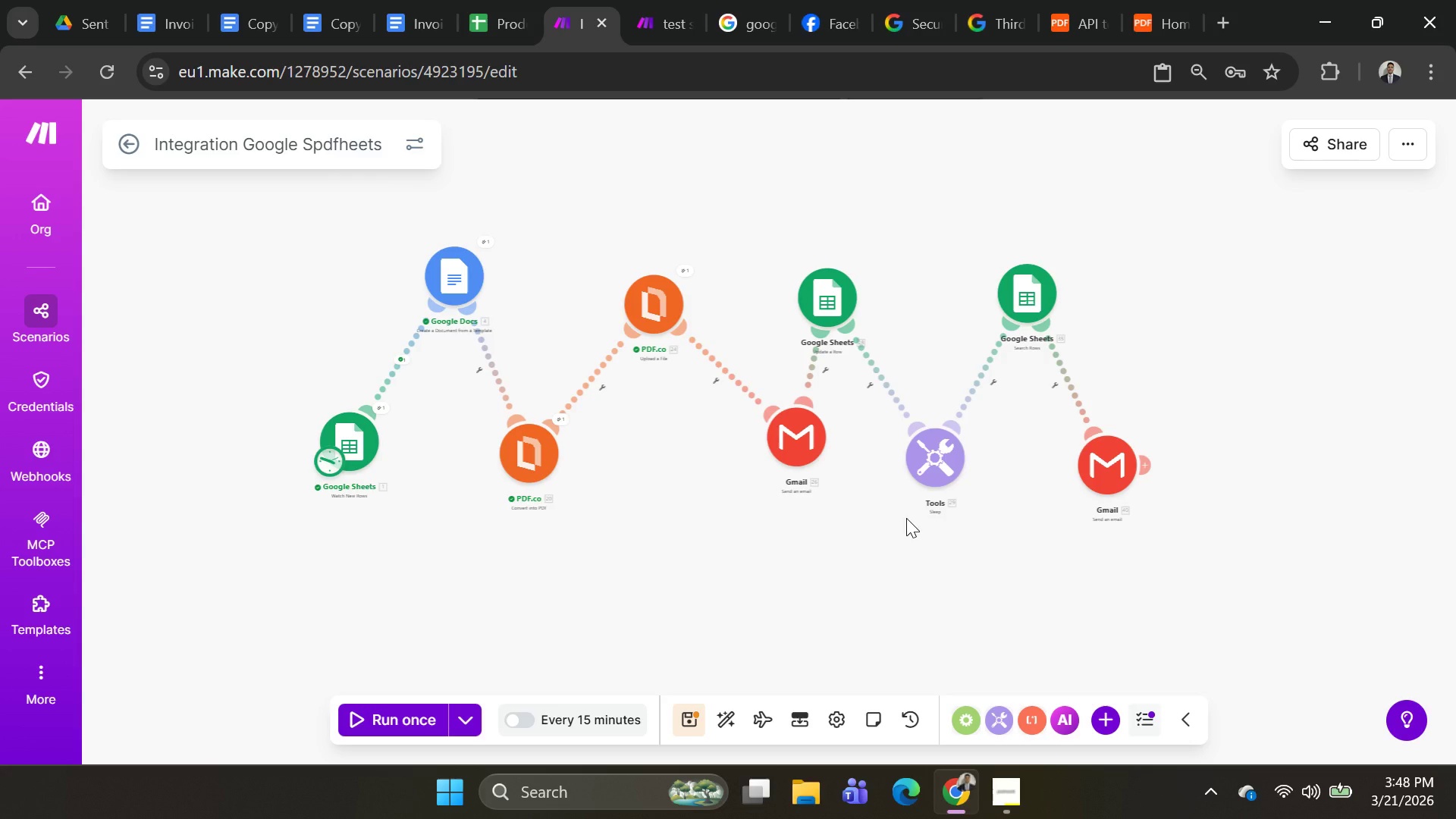 
right_click([584, 391])
 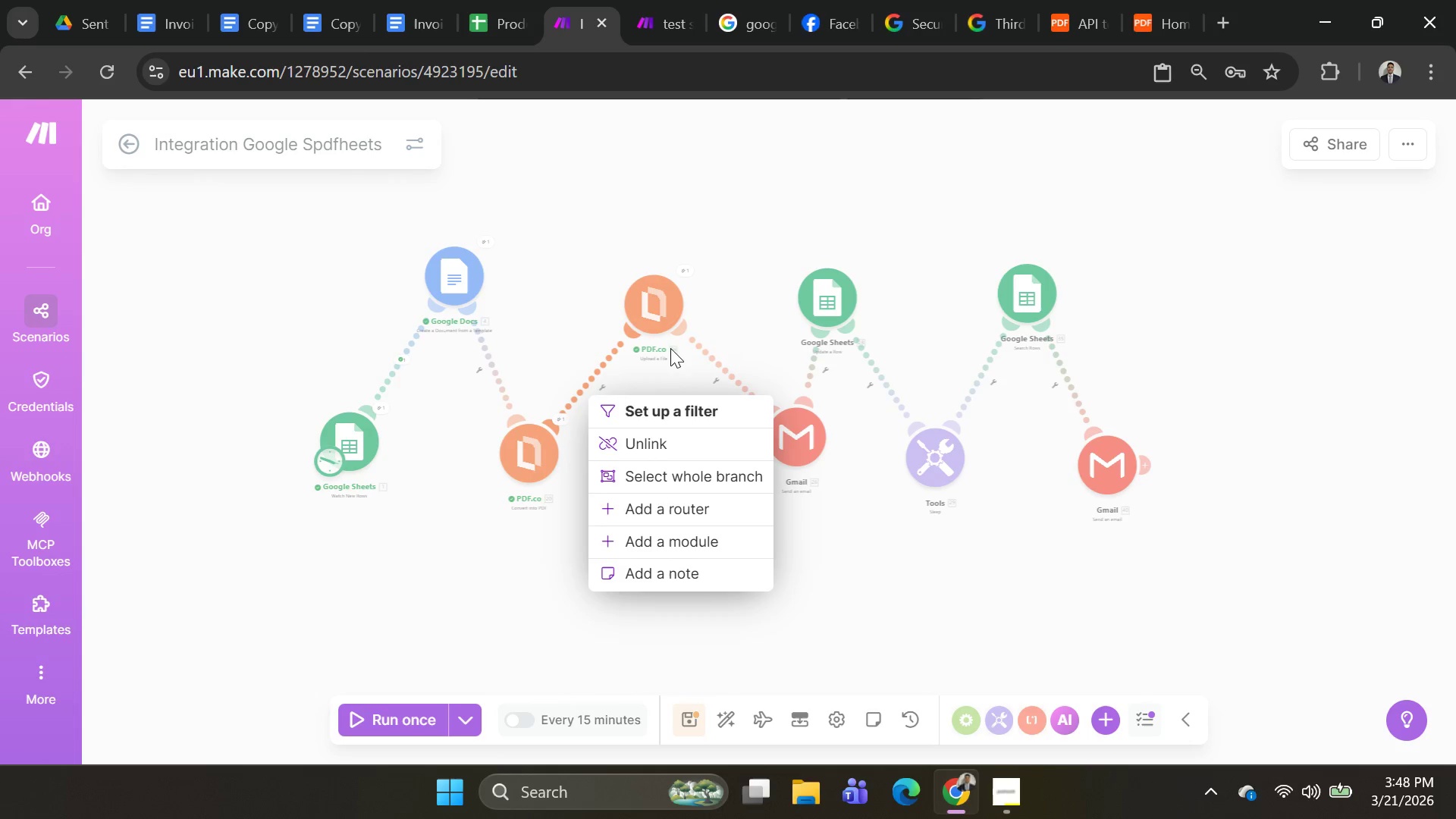 
left_click([698, 344])
 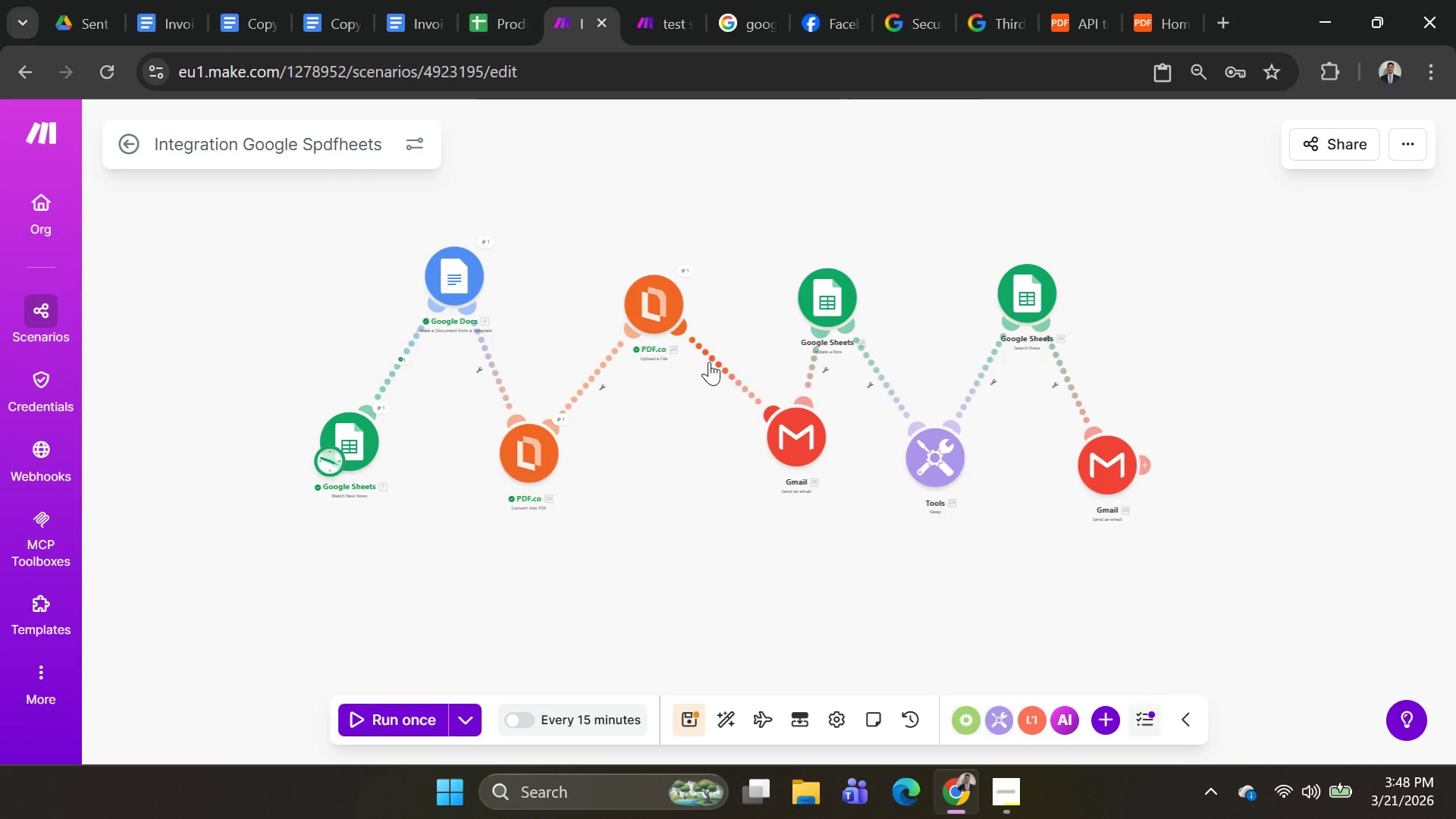 
right_click([716, 359])
 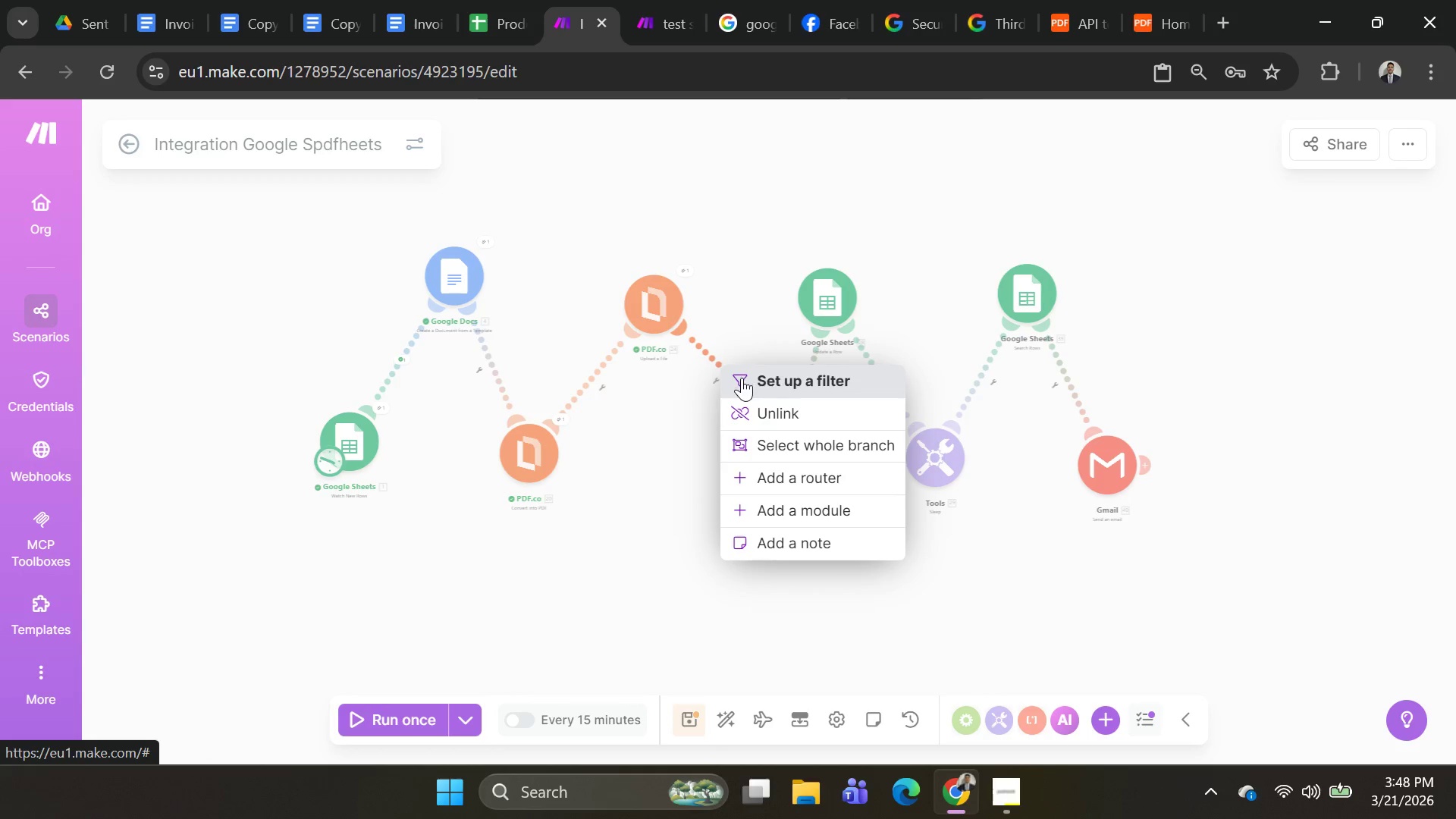 
left_click([768, 403])
 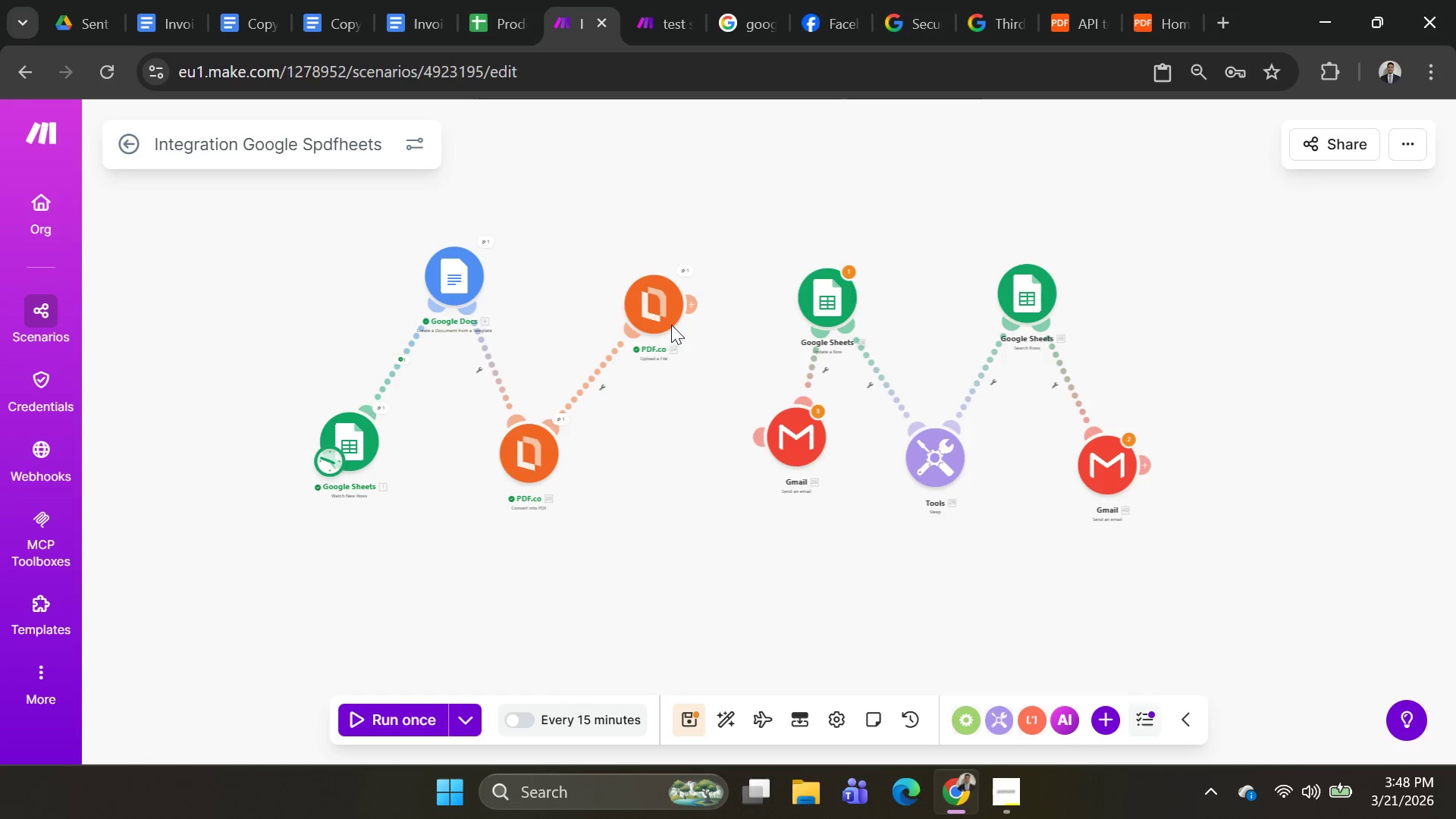 
left_click_drag(start_coordinate=[668, 318], to_coordinate=[582, 287])
 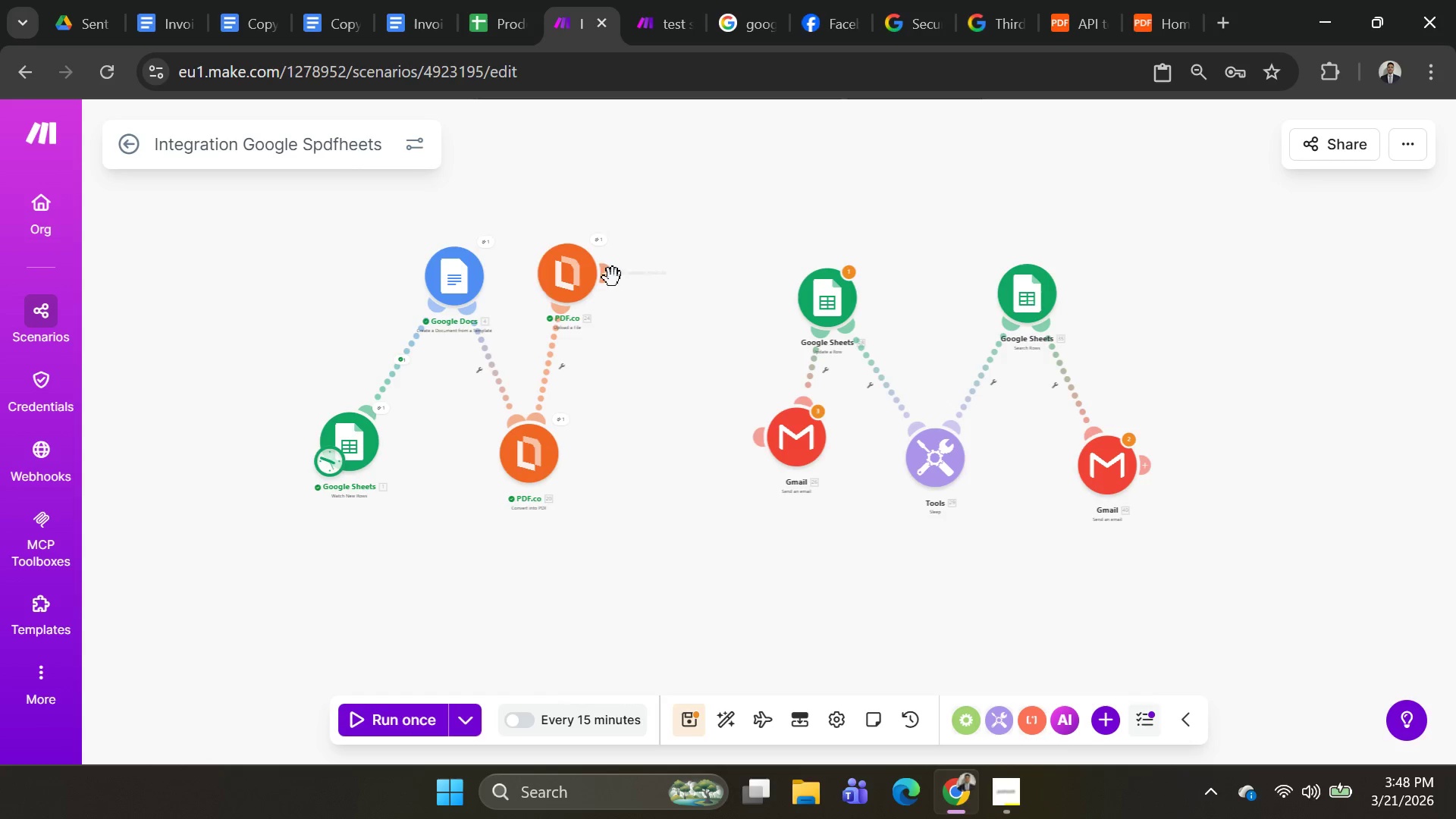 
left_click([613, 278])
 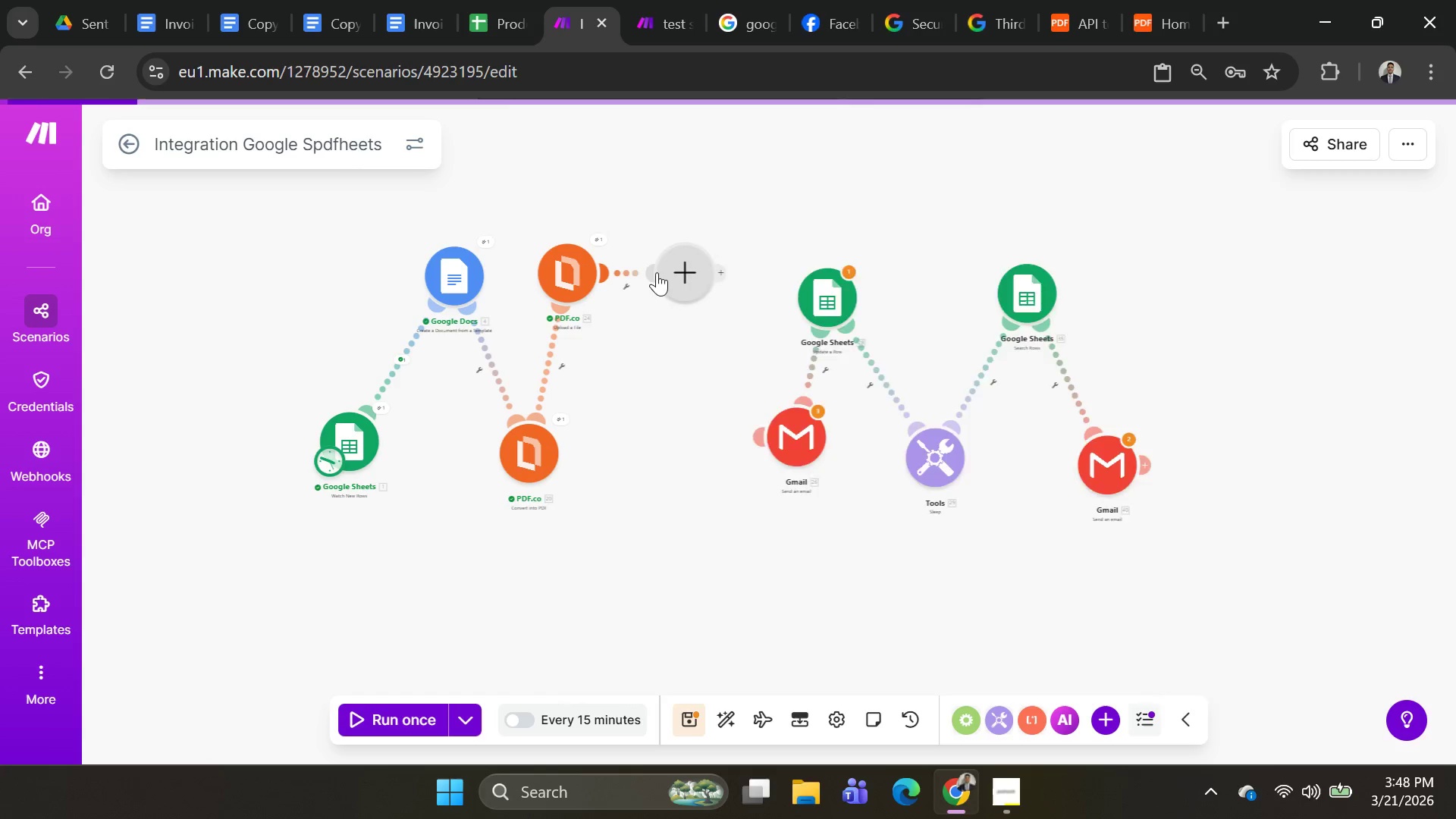 
right_click([679, 269])
 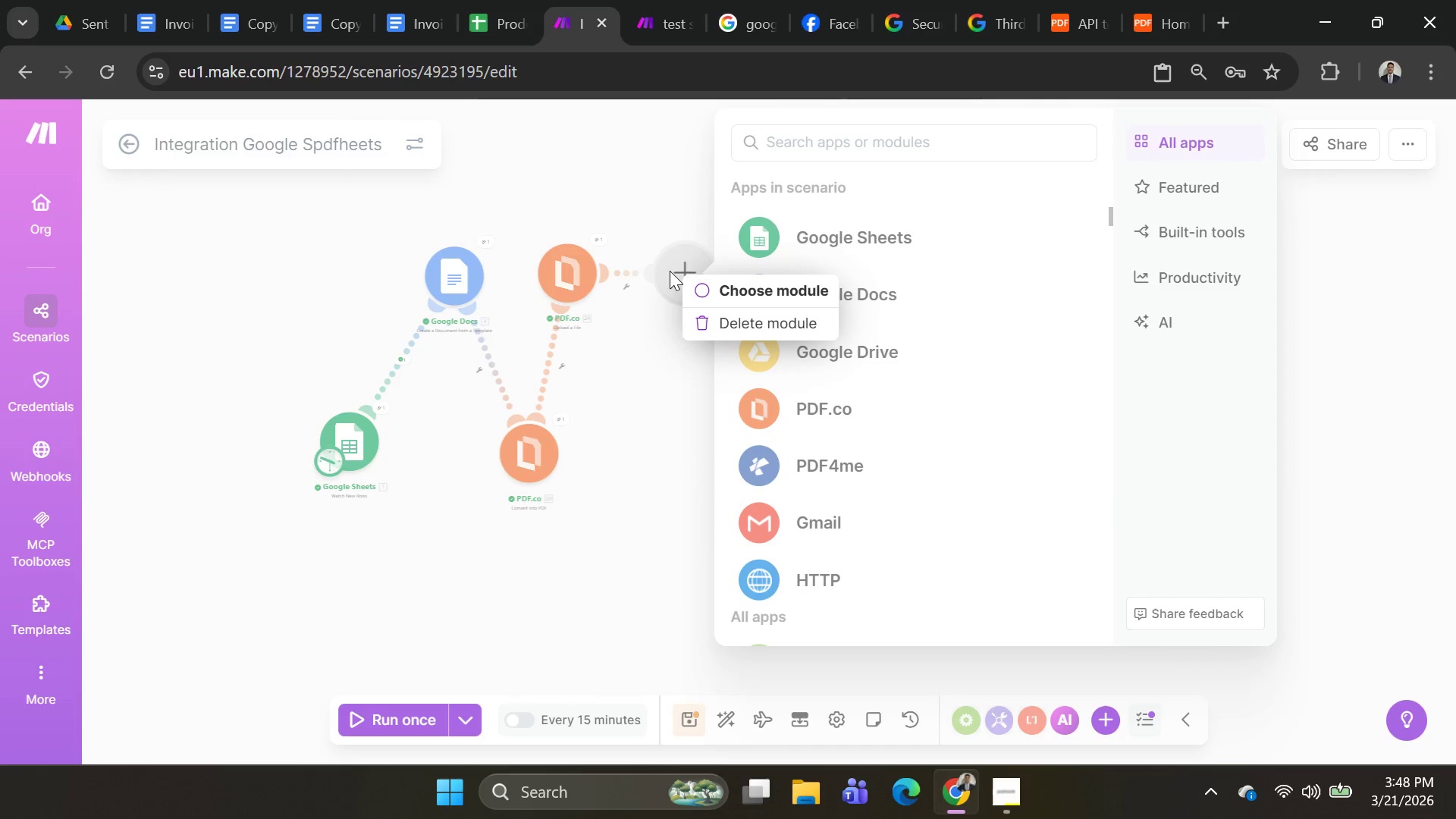 
double_click([683, 265])
 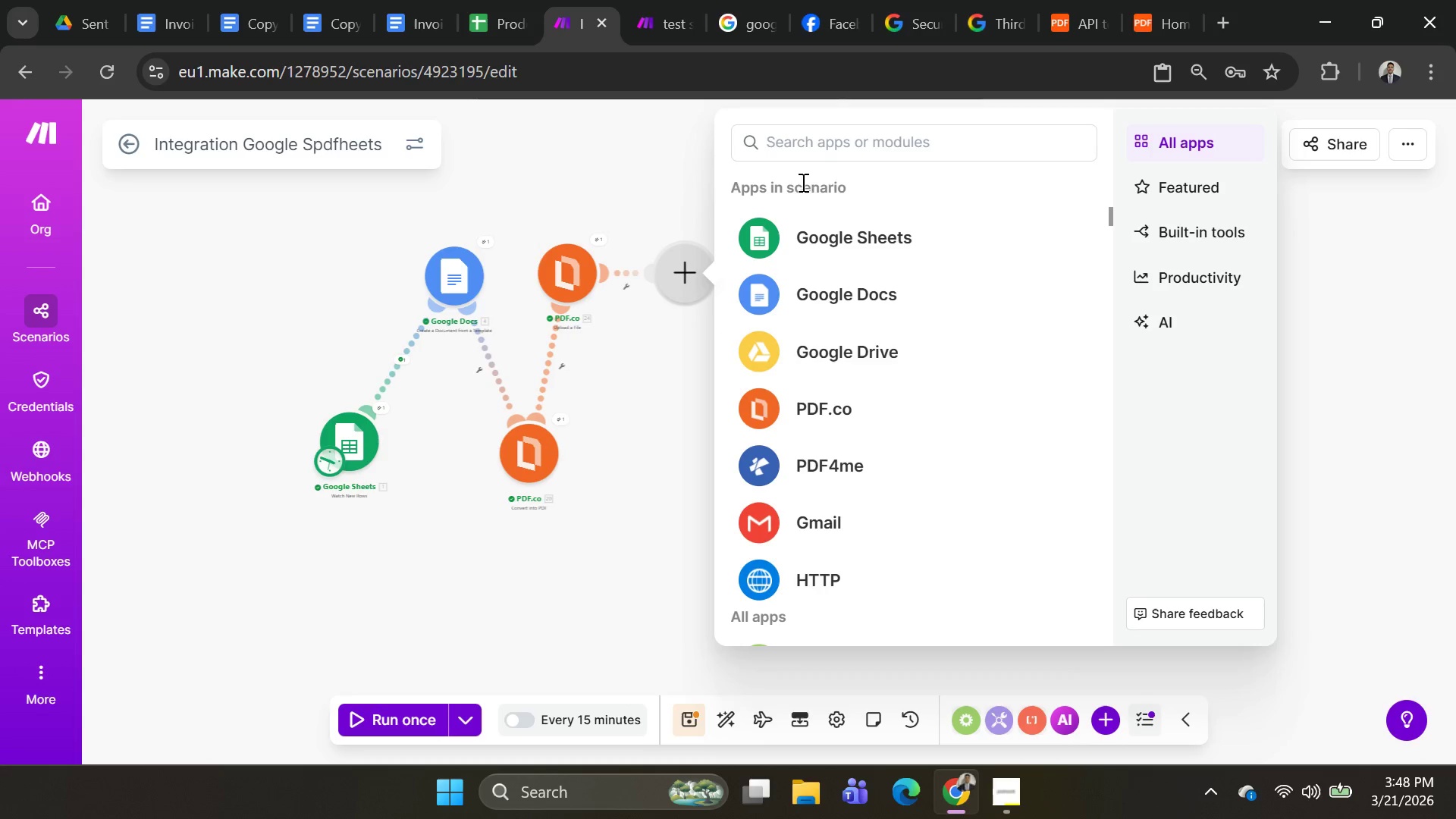 
left_click([853, 147])
 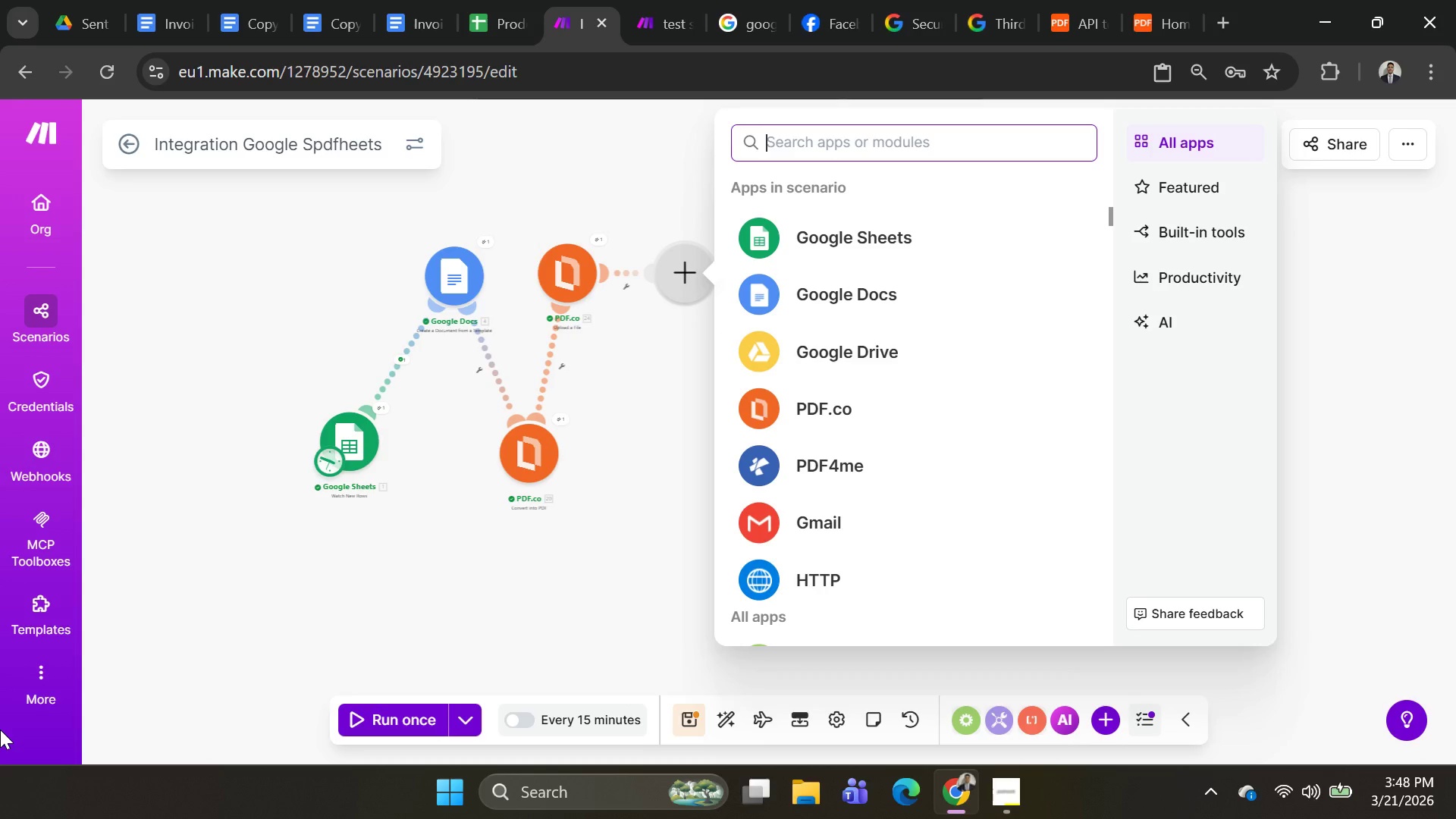 
type(https)
 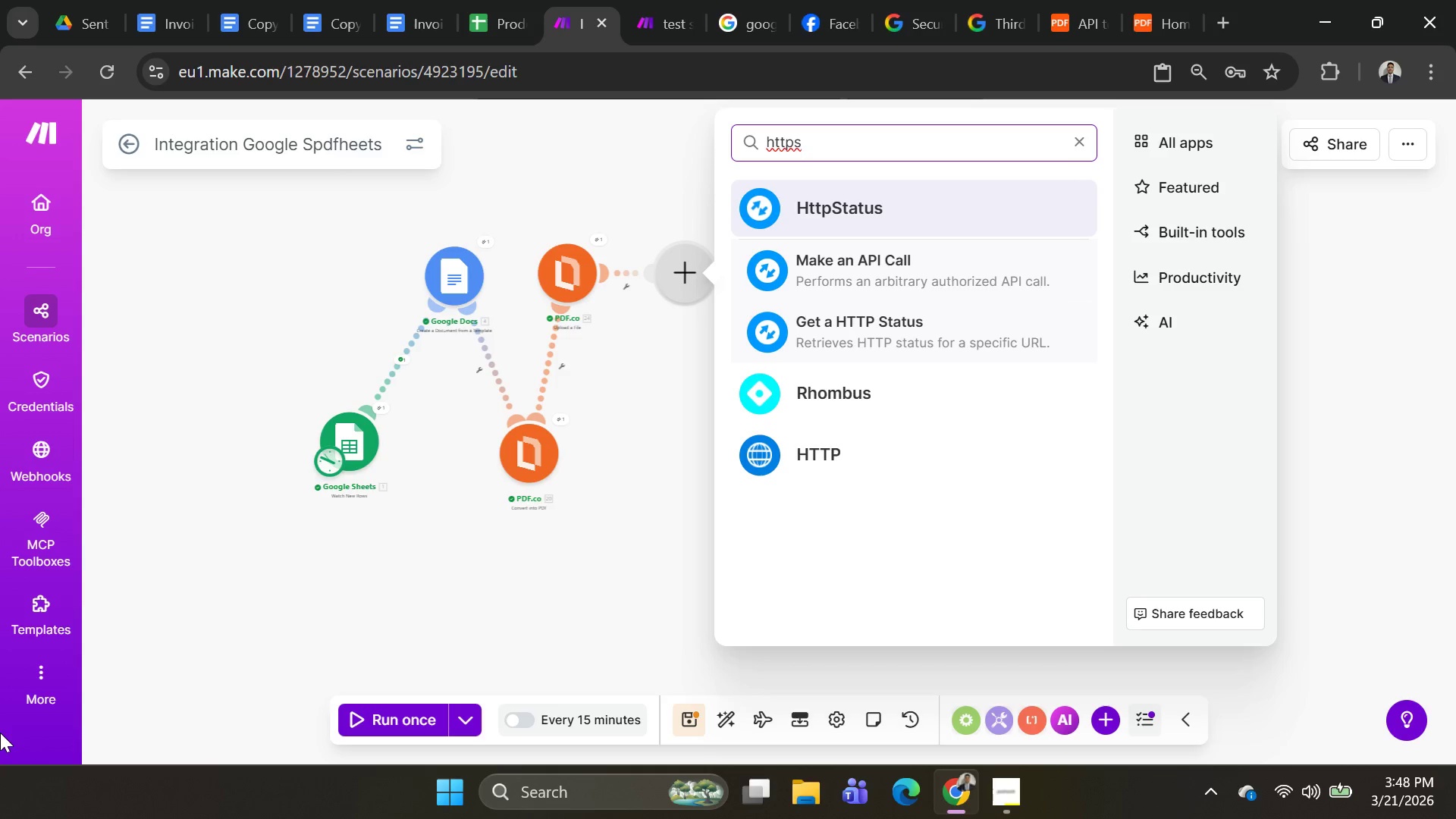 
wait(22.8)
 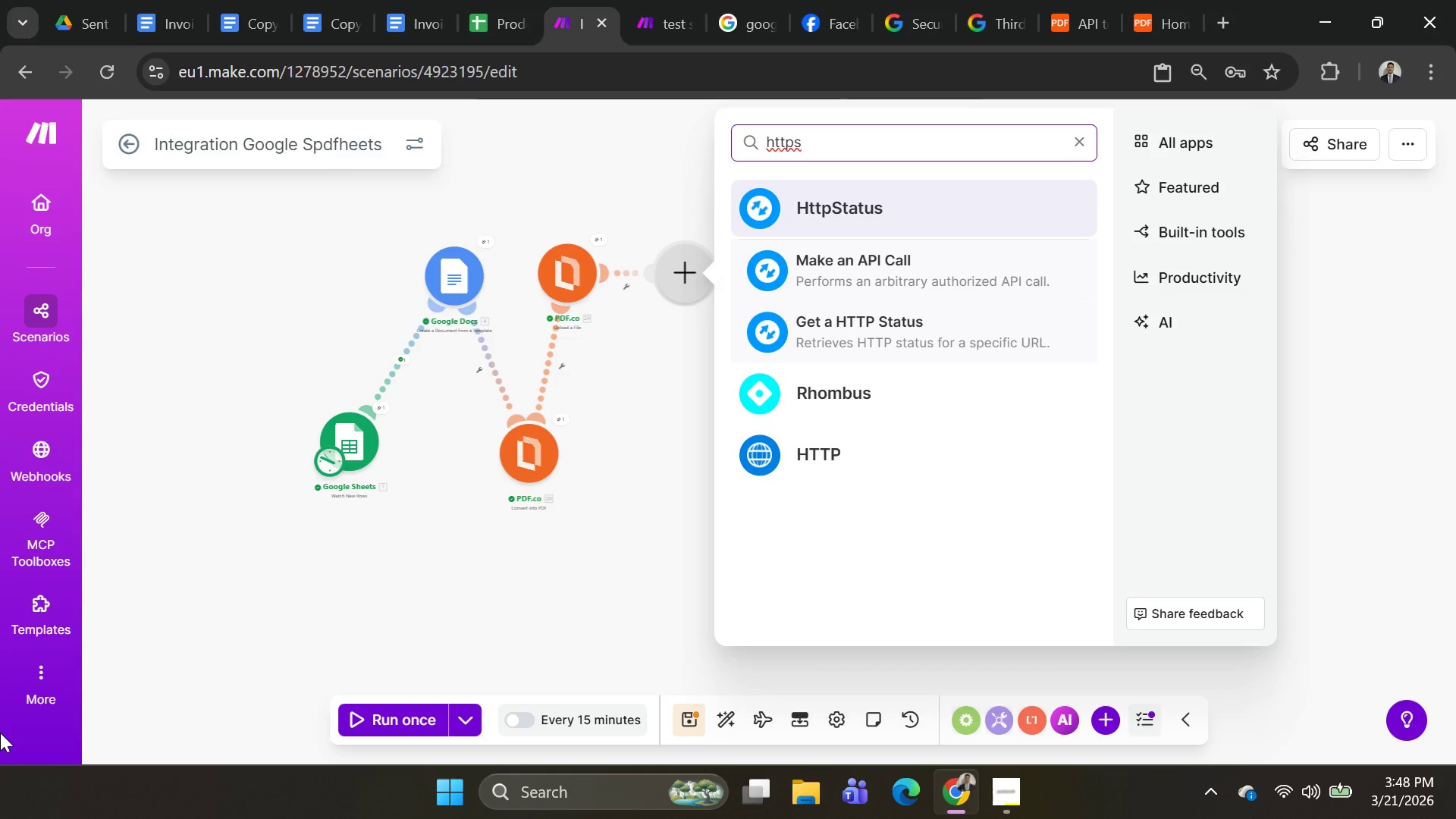 
hold_key(key=Backspace, duration=0.98)
 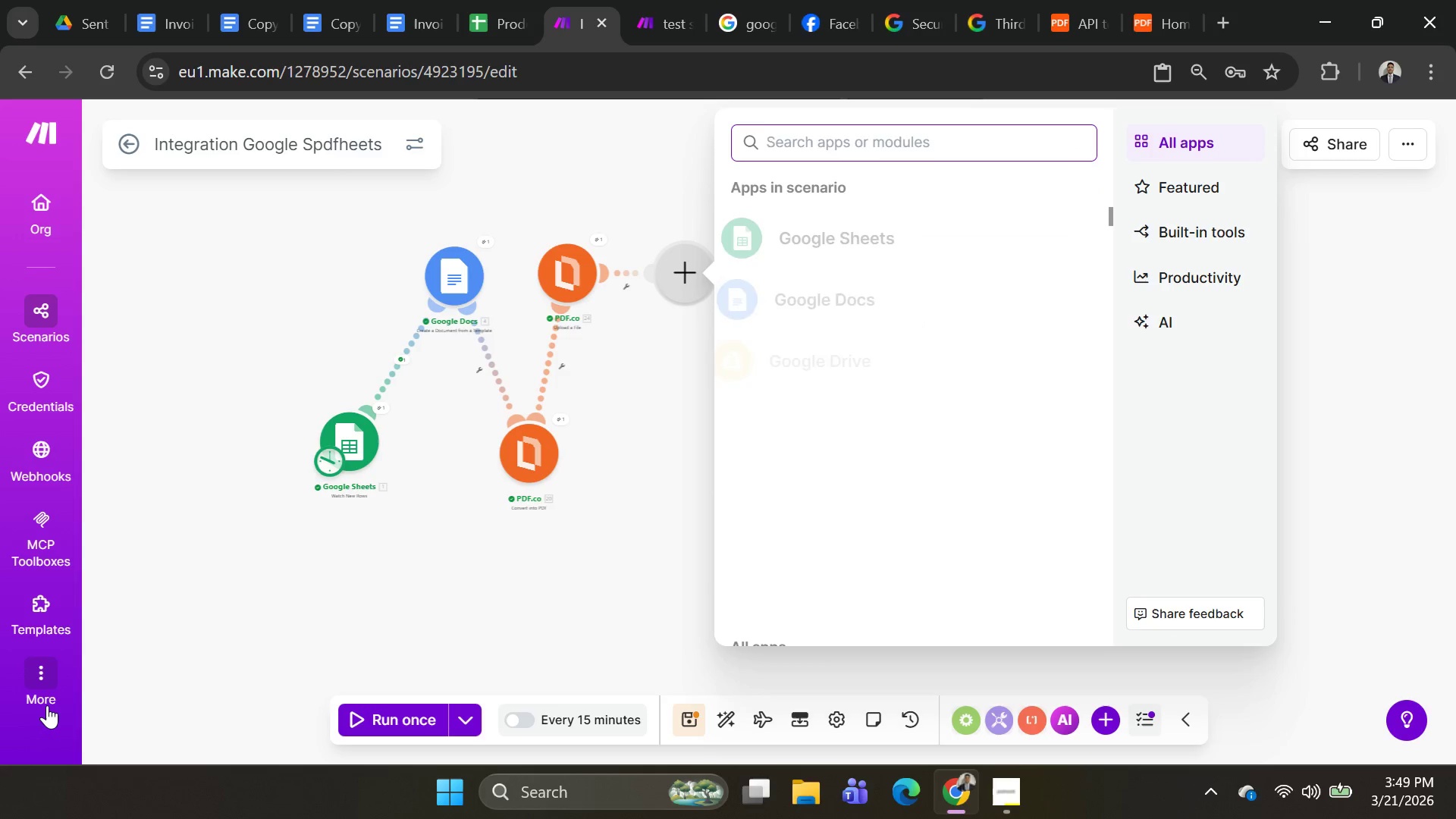 
type(getfile)
key(Backspace)
key(Backspace)
key(Backspace)
key(Backspace)
type( file)
 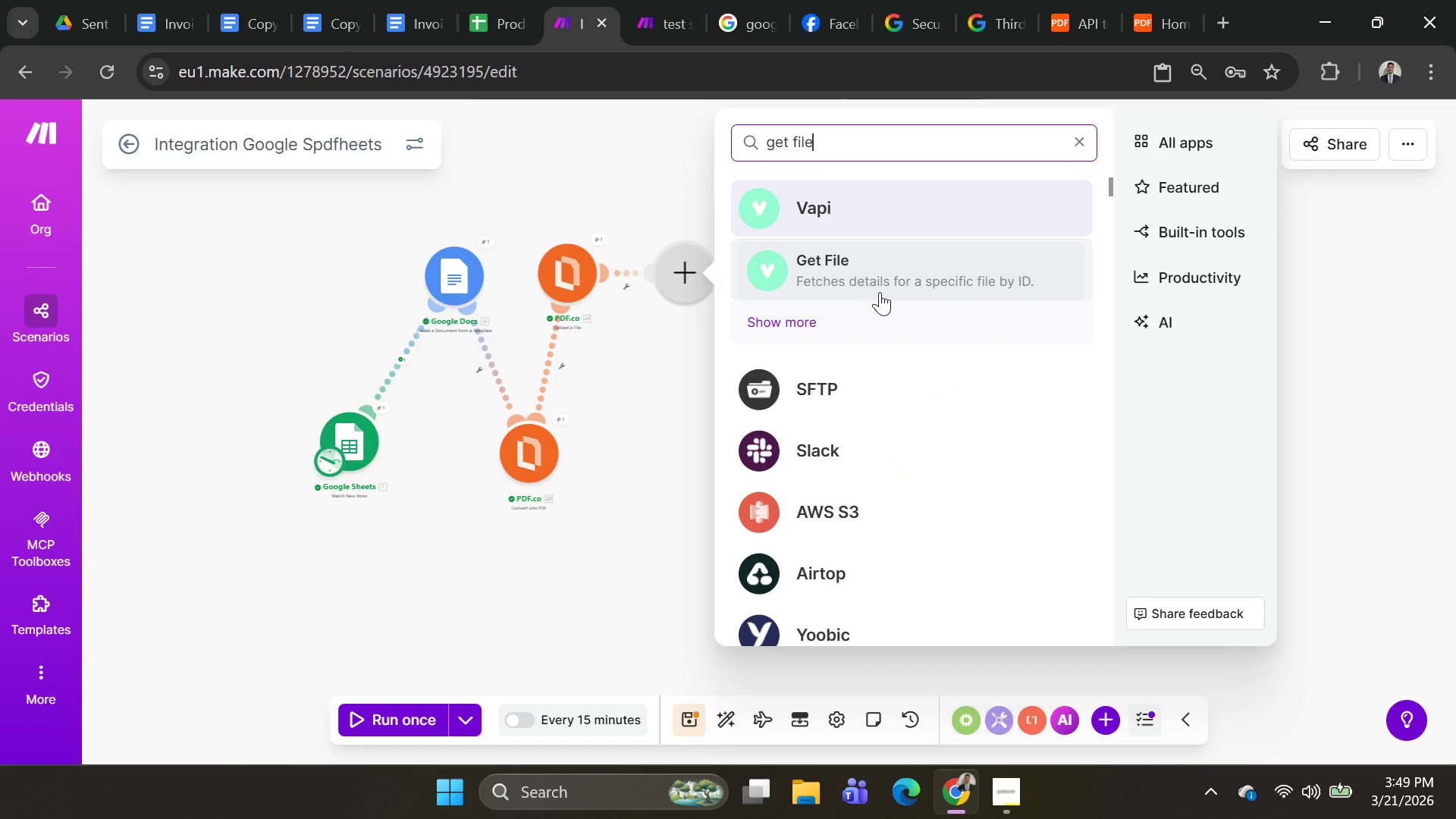 
scroll: coordinate [905, 290], scroll_direction: down, amount: 4.0
 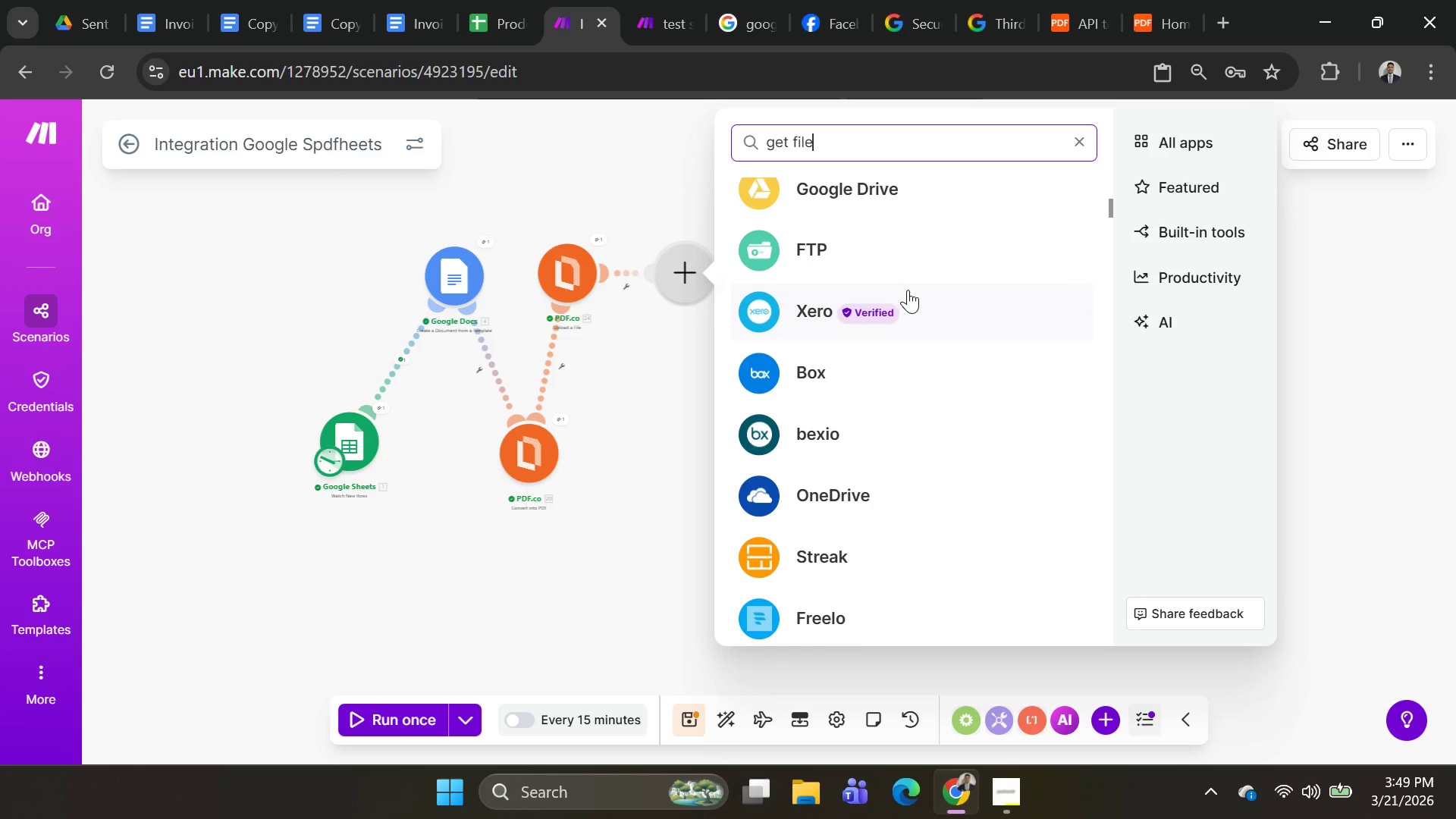 
scroll: coordinate [908, 288], scroll_direction: up, amount: 4.0
 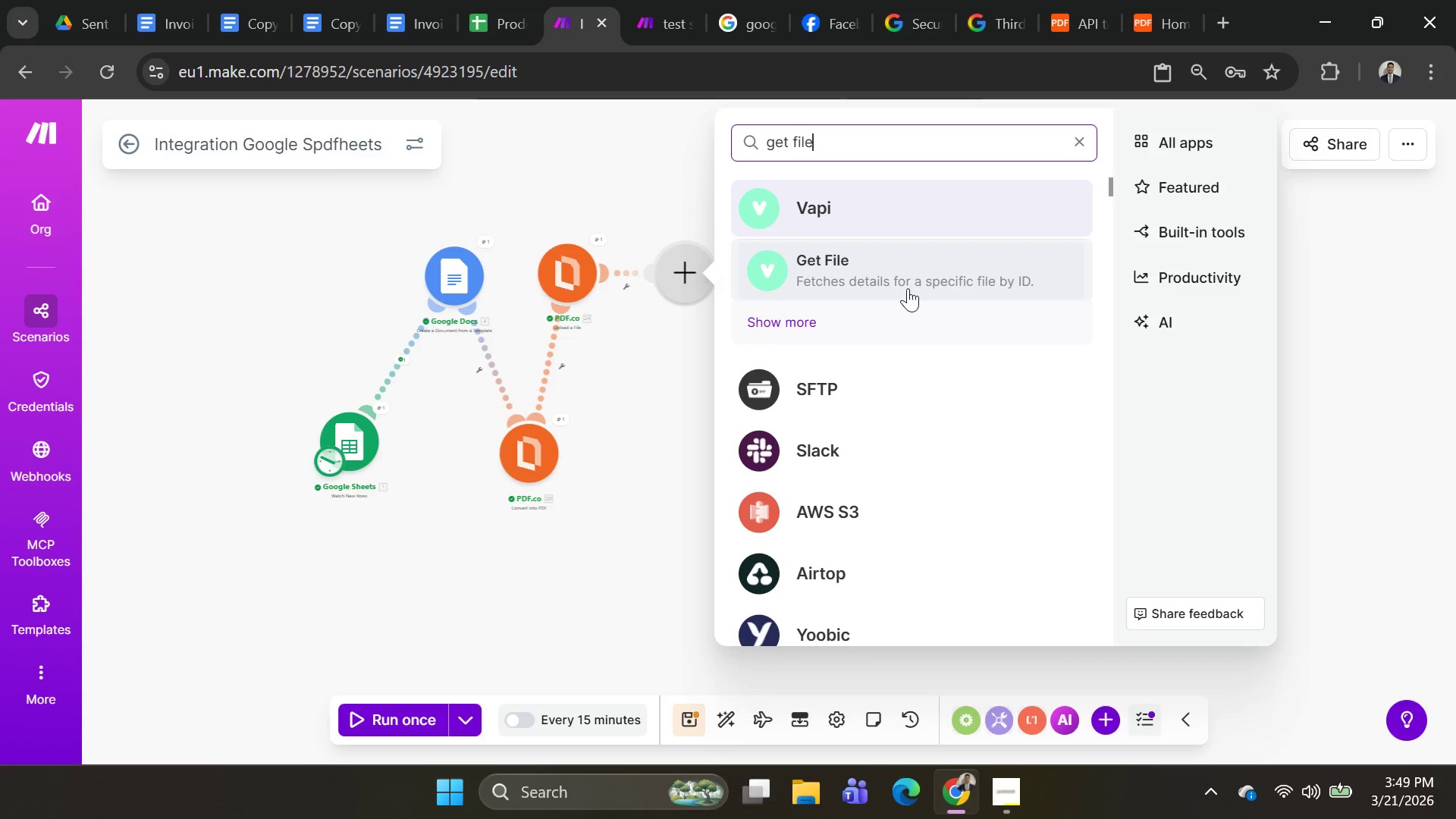 
scroll: coordinate [908, 288], scroll_direction: down, amount: 5.0
 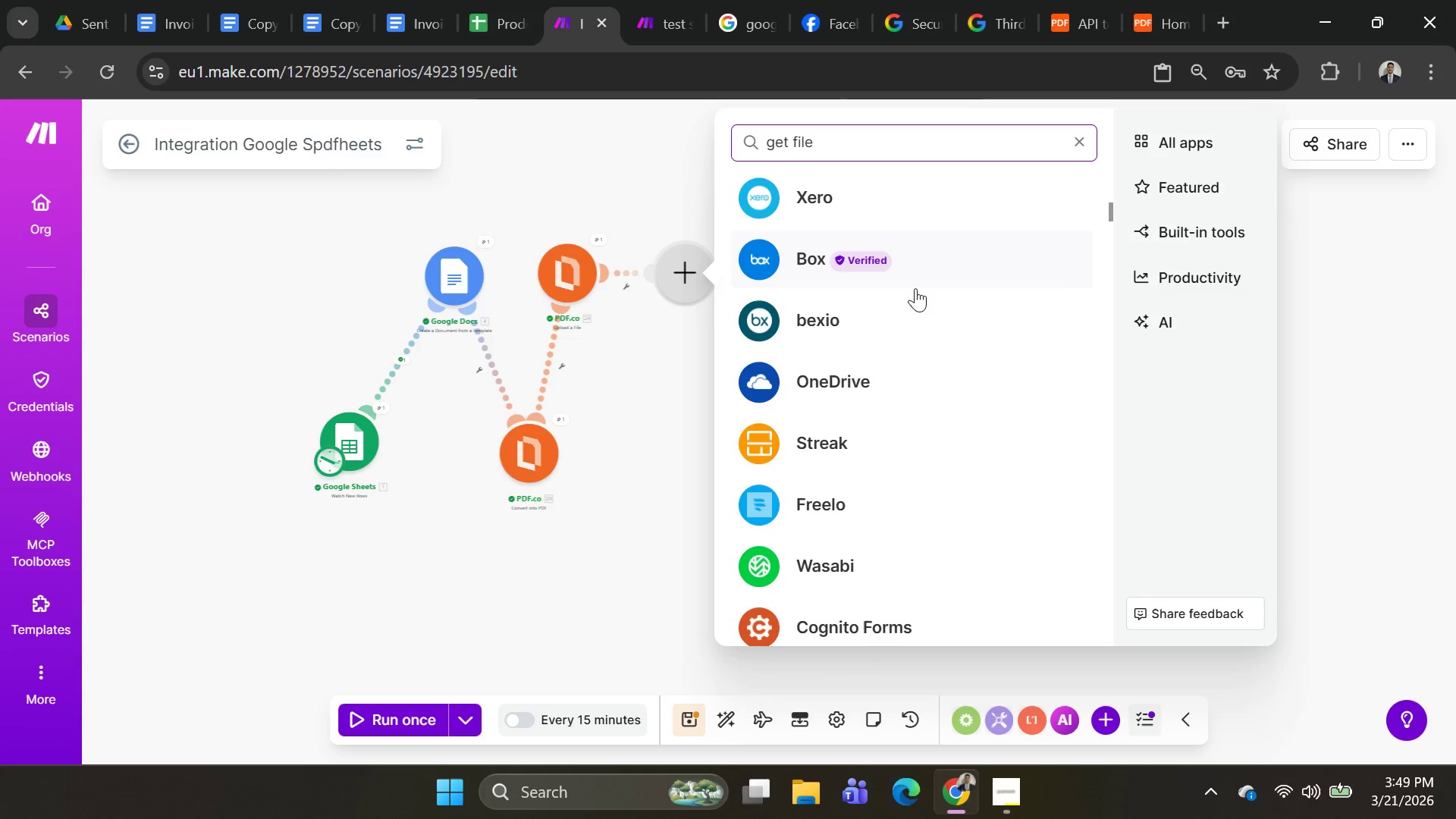 
left_click_drag(start_coordinate=[858, 136], to_coordinate=[721, 155])
 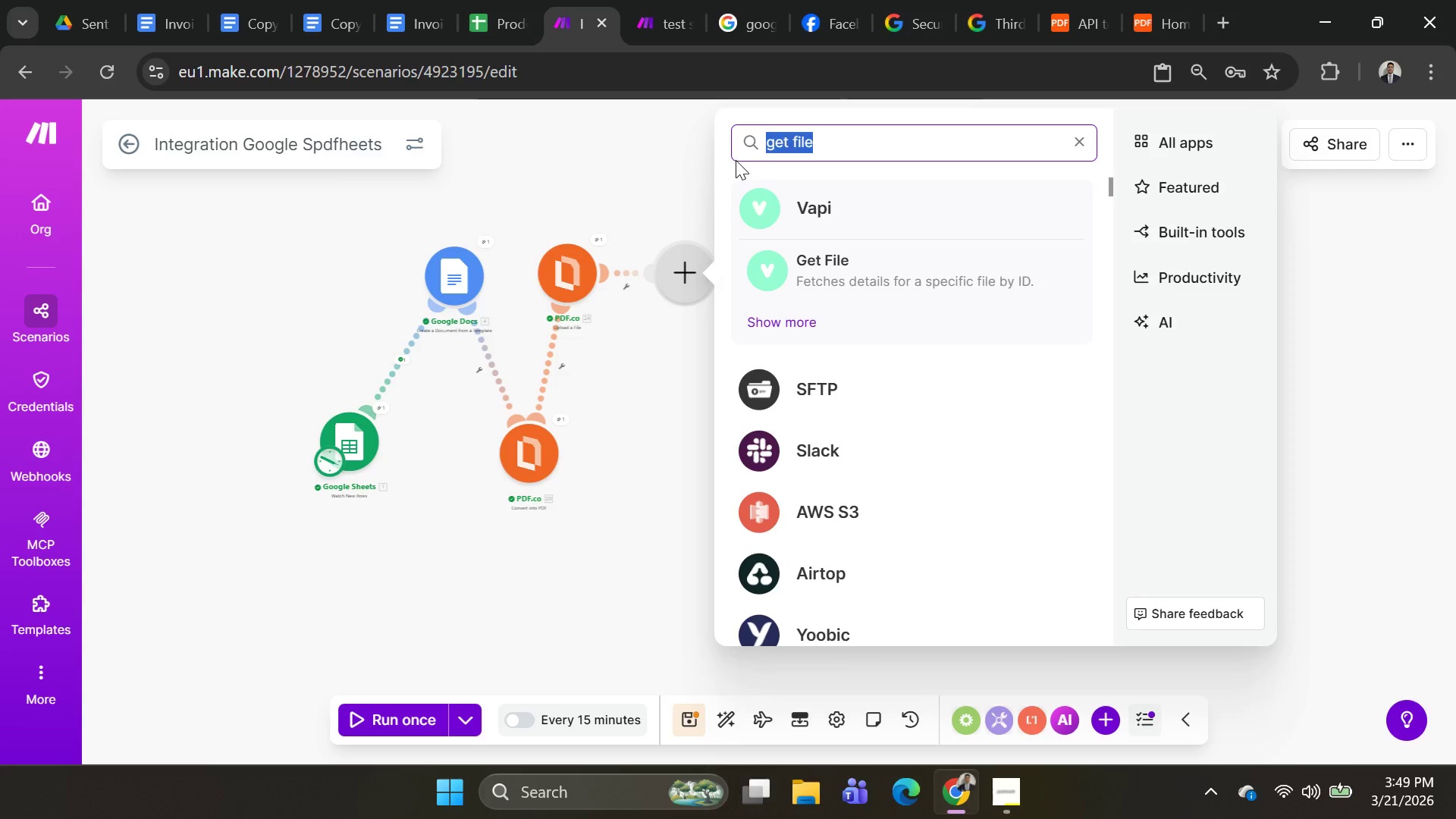 
scroll: coordinate [912, 281], scroll_direction: up, amount: 7.0
 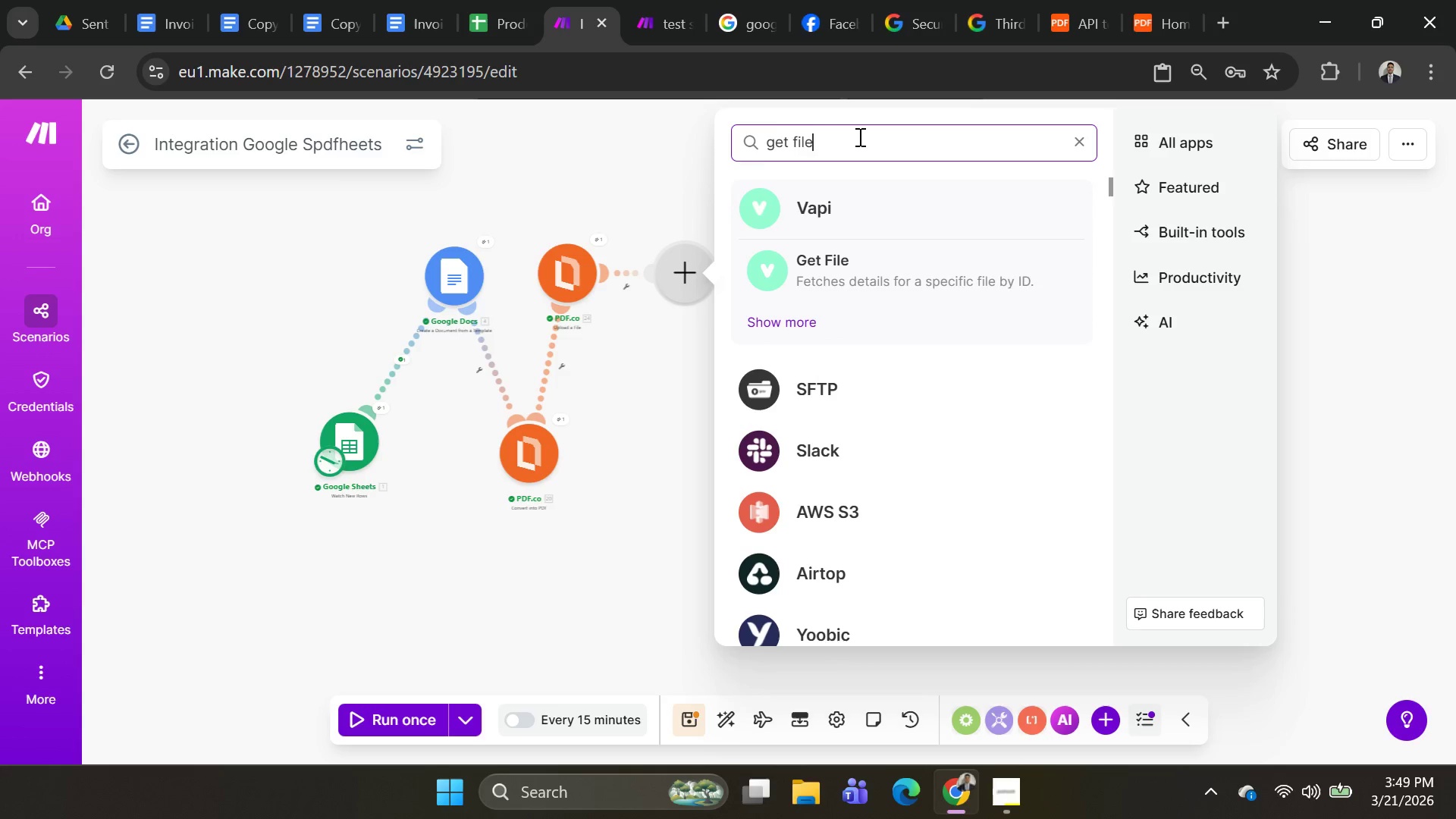 
type(HTTPS)
key(Backspace)
 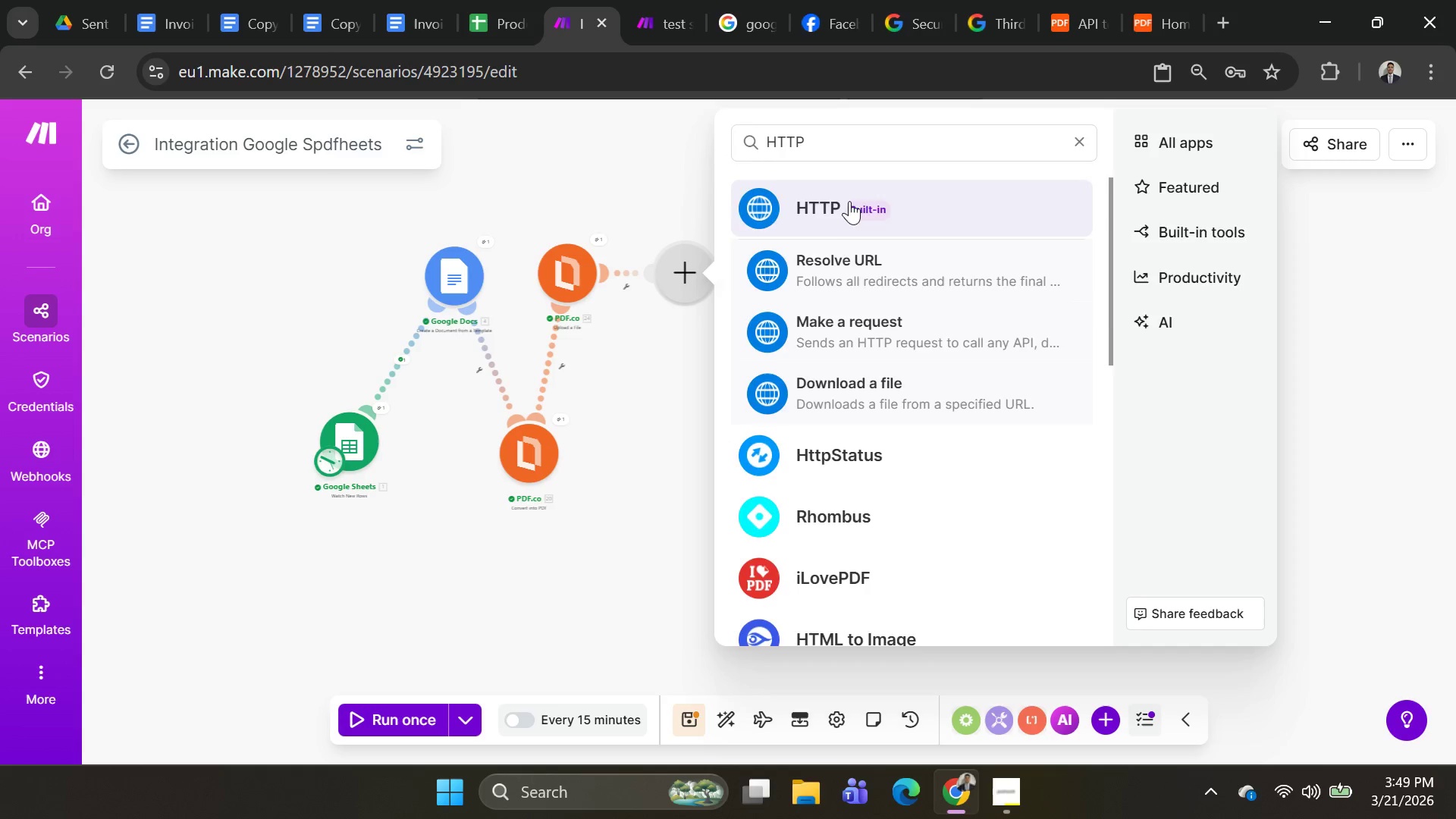 
scroll: coordinate [1028, 484], scroll_direction: down, amount: 7.0
 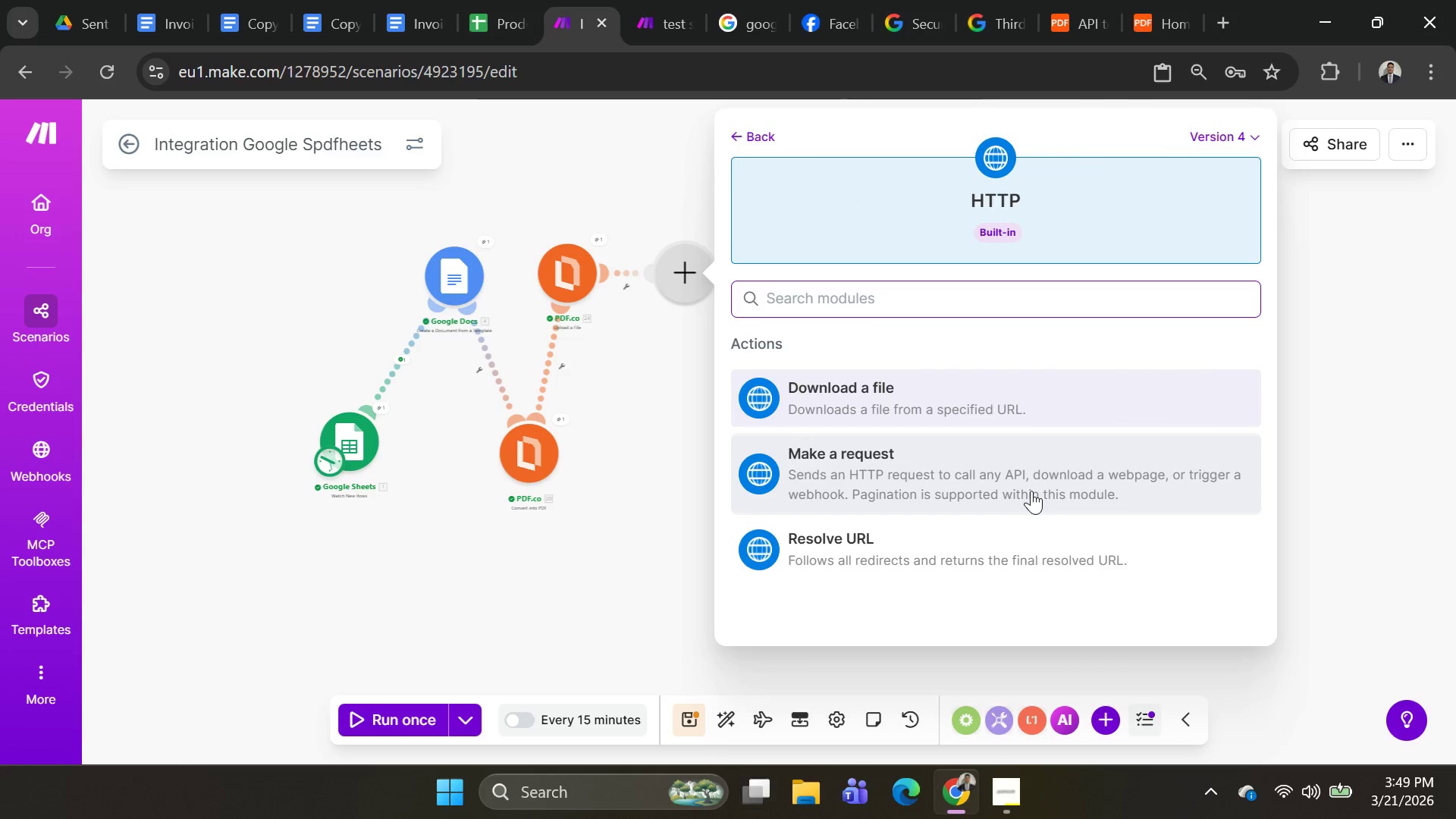 
scroll: coordinate [1031, 491], scroll_direction: none, amount: 0.0
 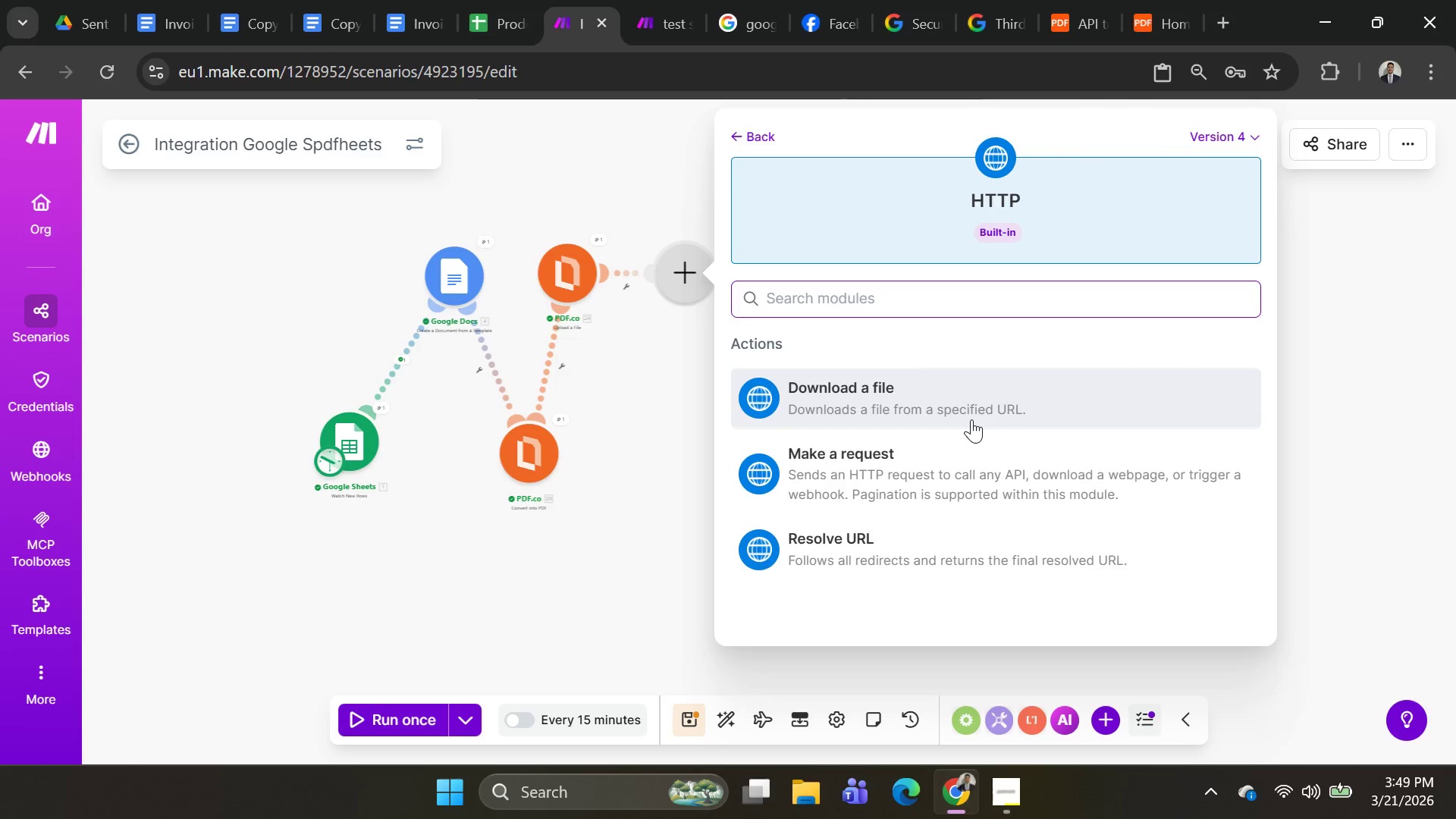 
left_click([975, 413])
 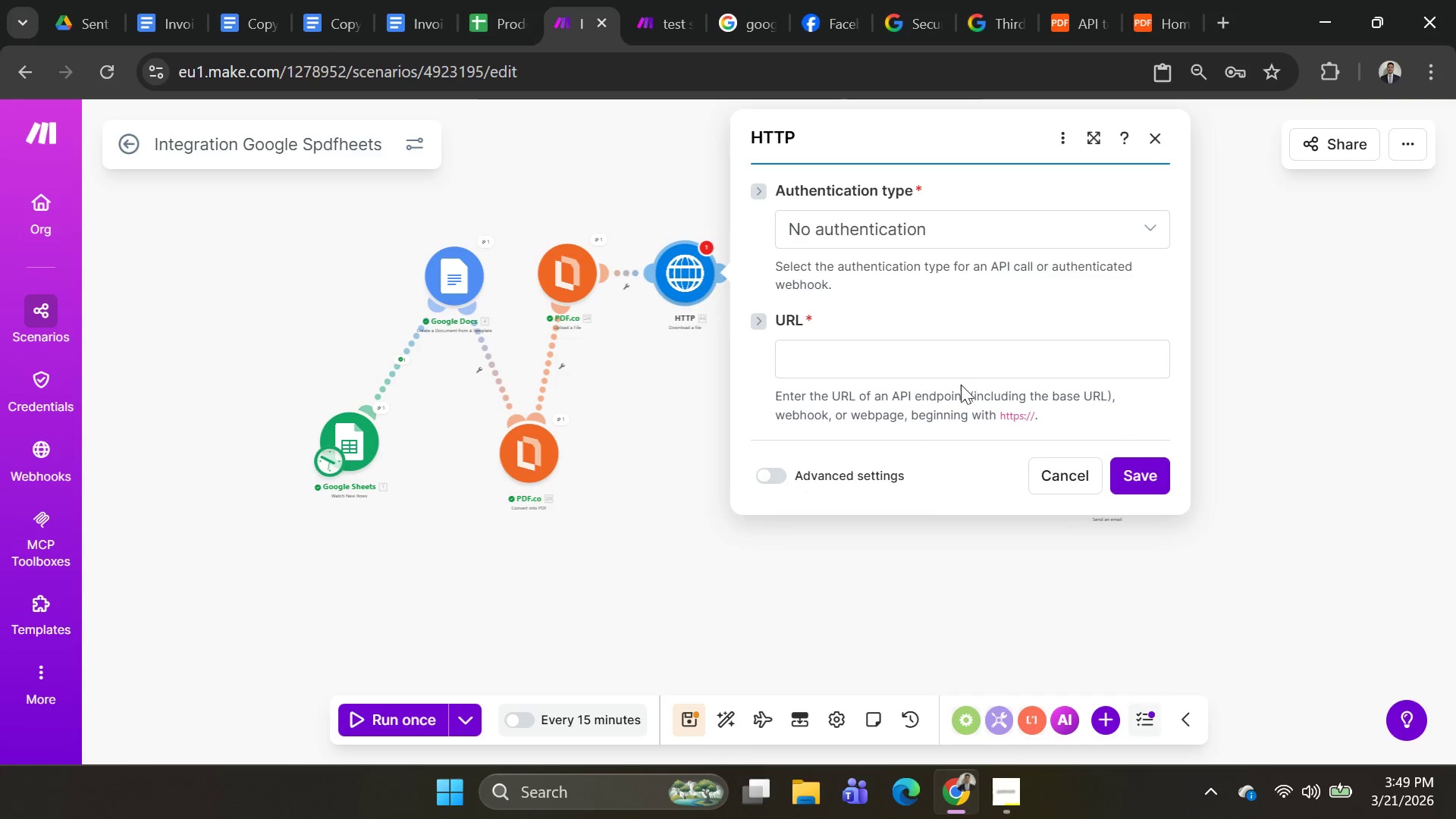 
left_click([903, 360])
 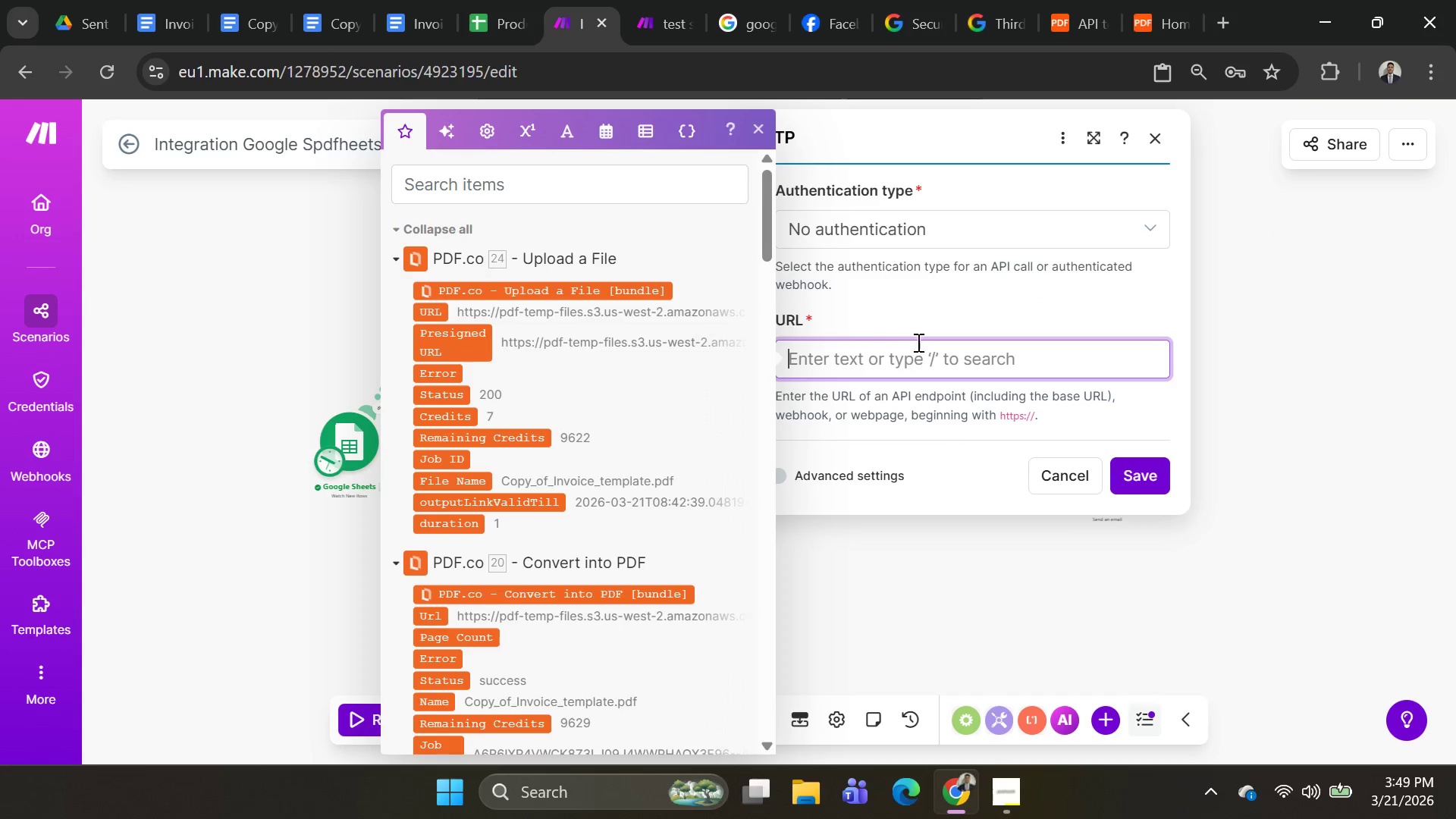 
left_click([930, 312])
 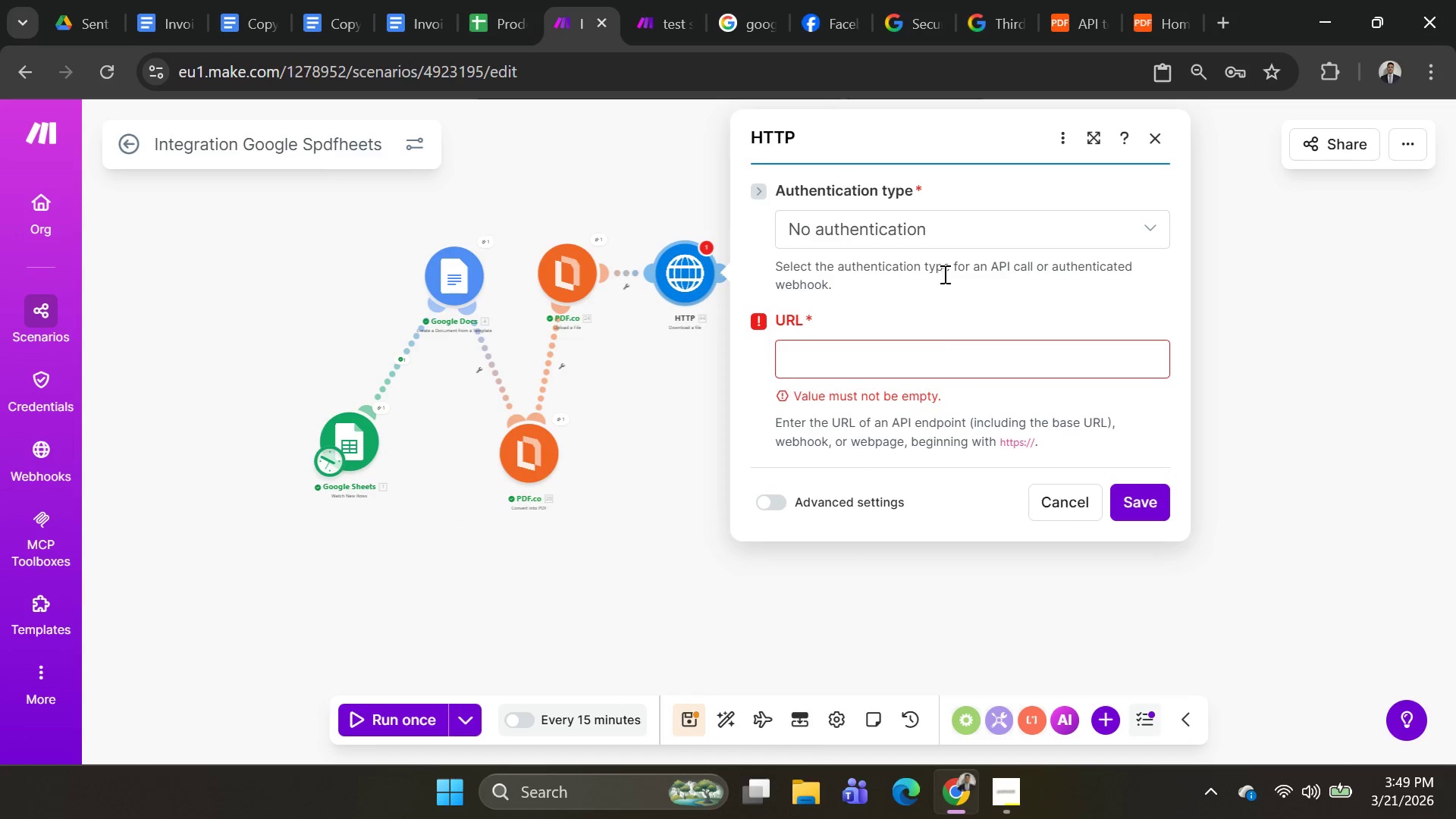 
scroll: coordinate [959, 387], scroll_direction: down, amount: 1.0
 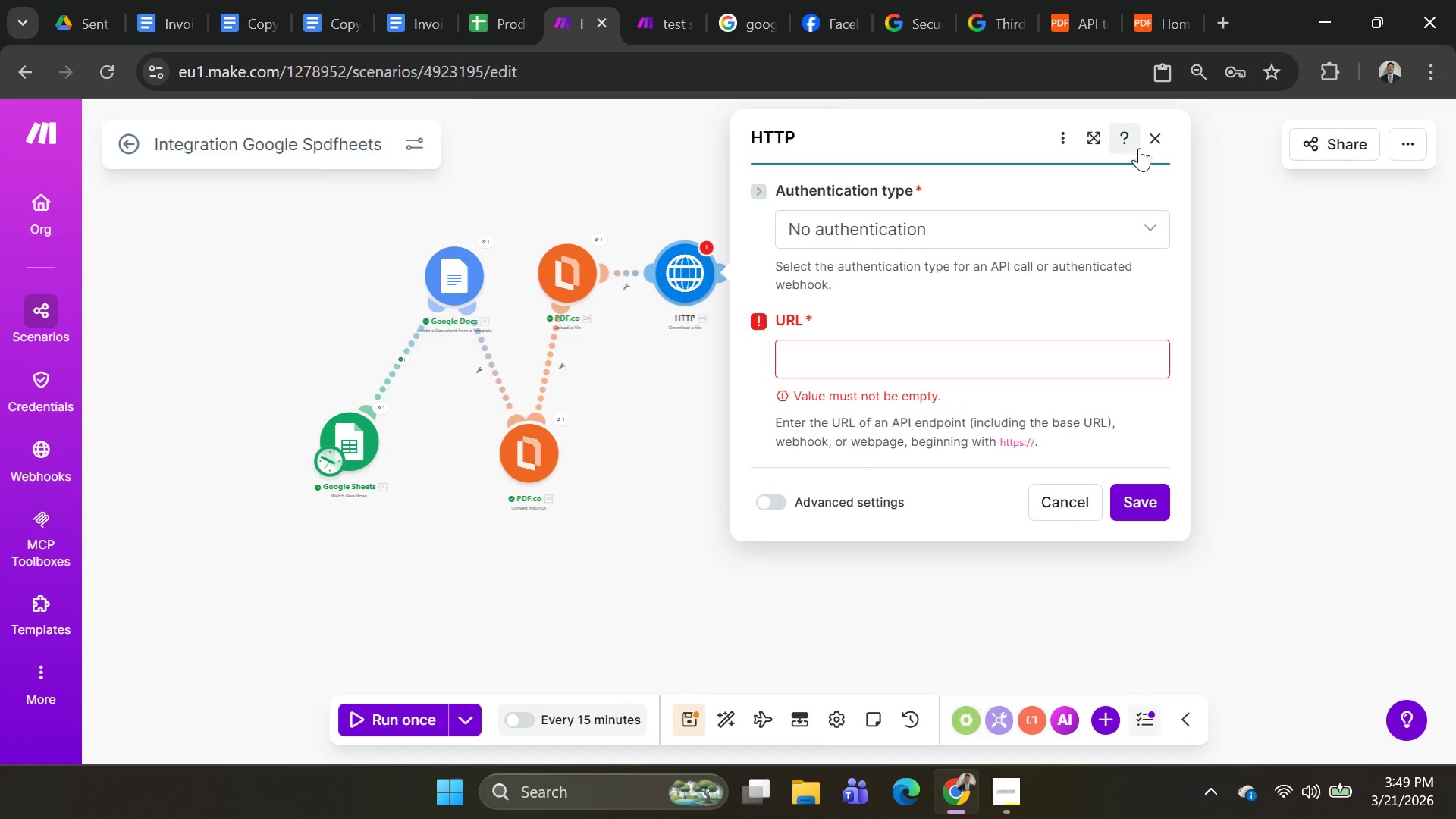 
left_click([1150, 133])
 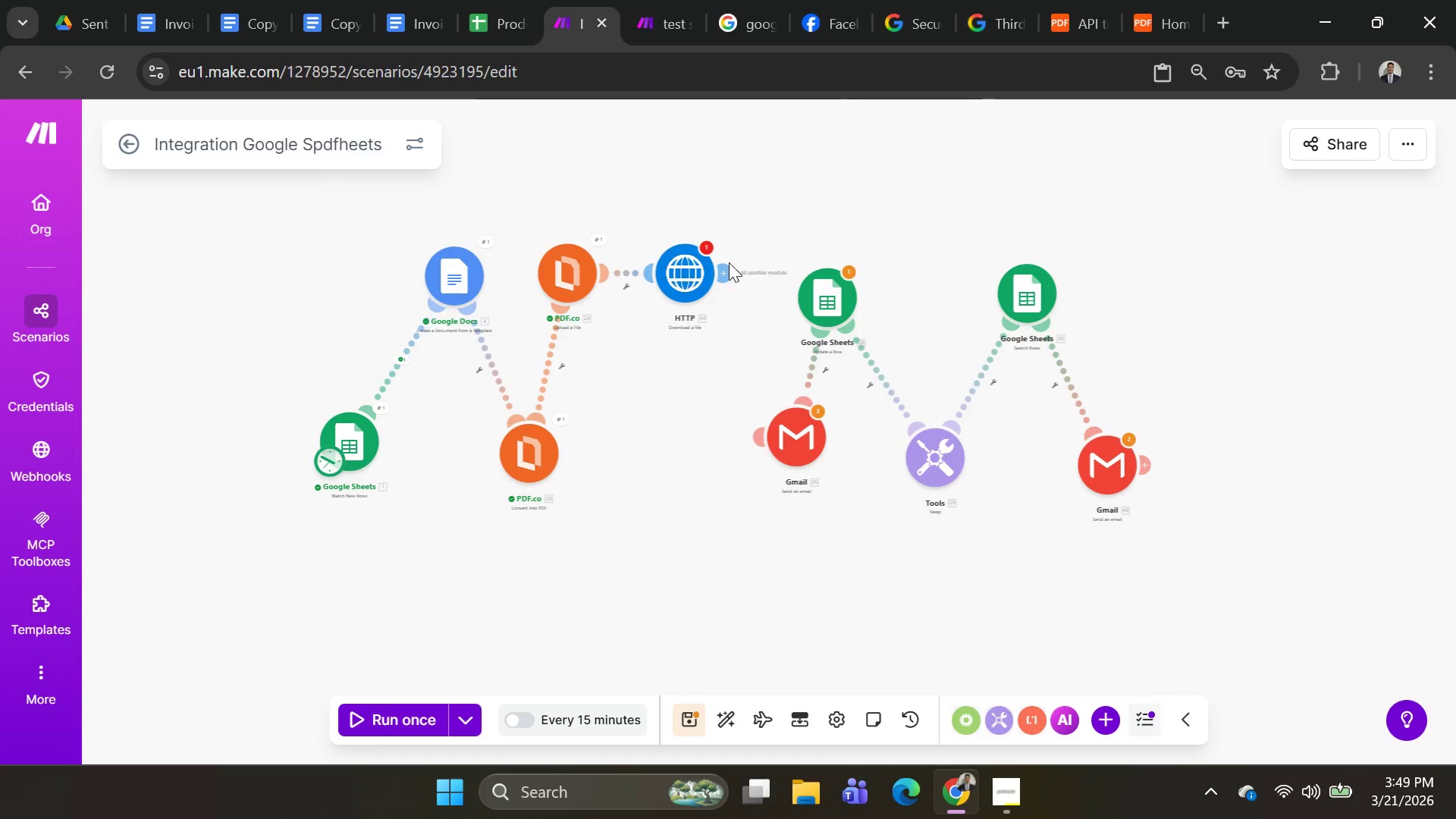 
left_click([692, 264])
 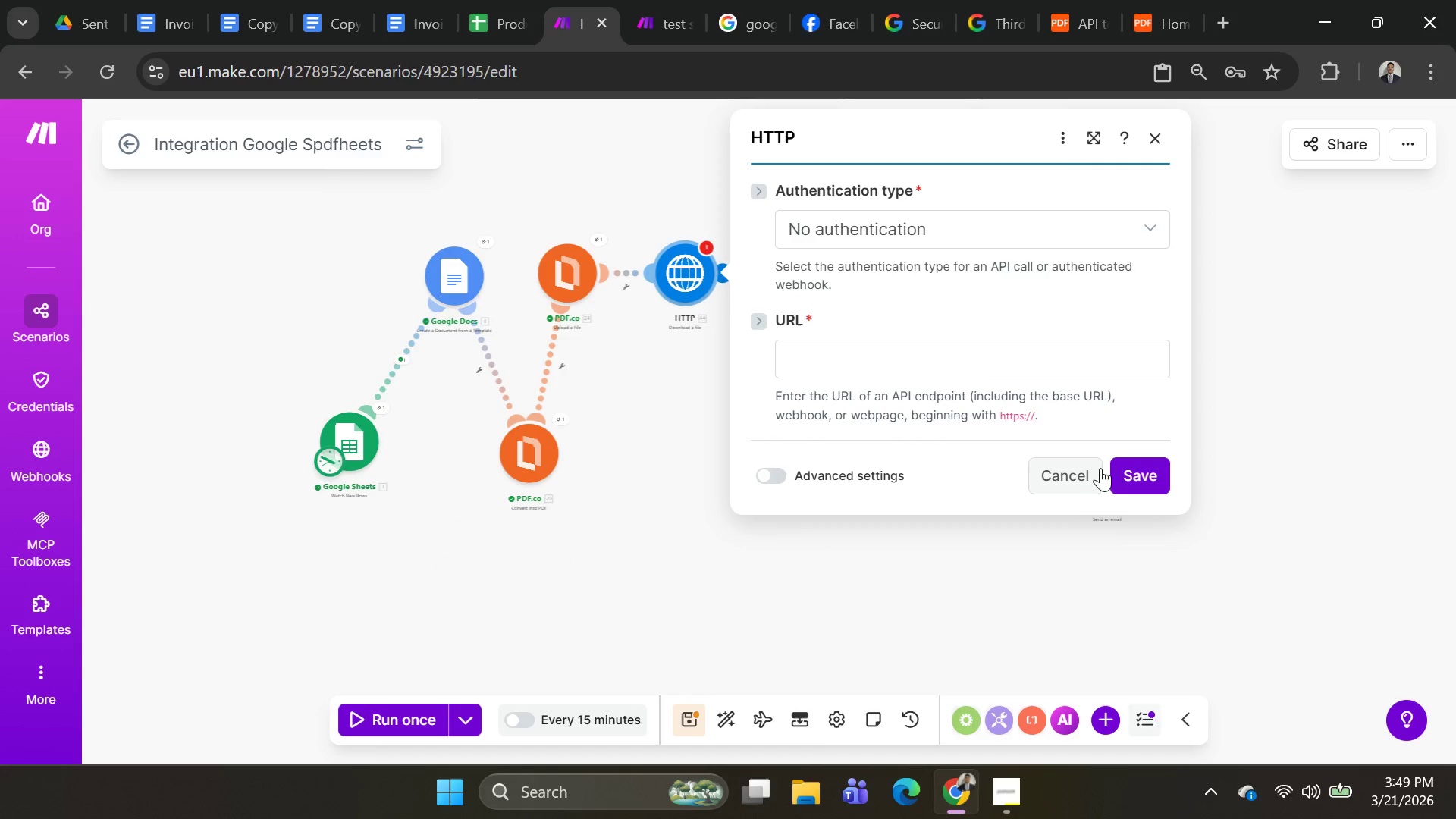 
right_click([708, 275])
 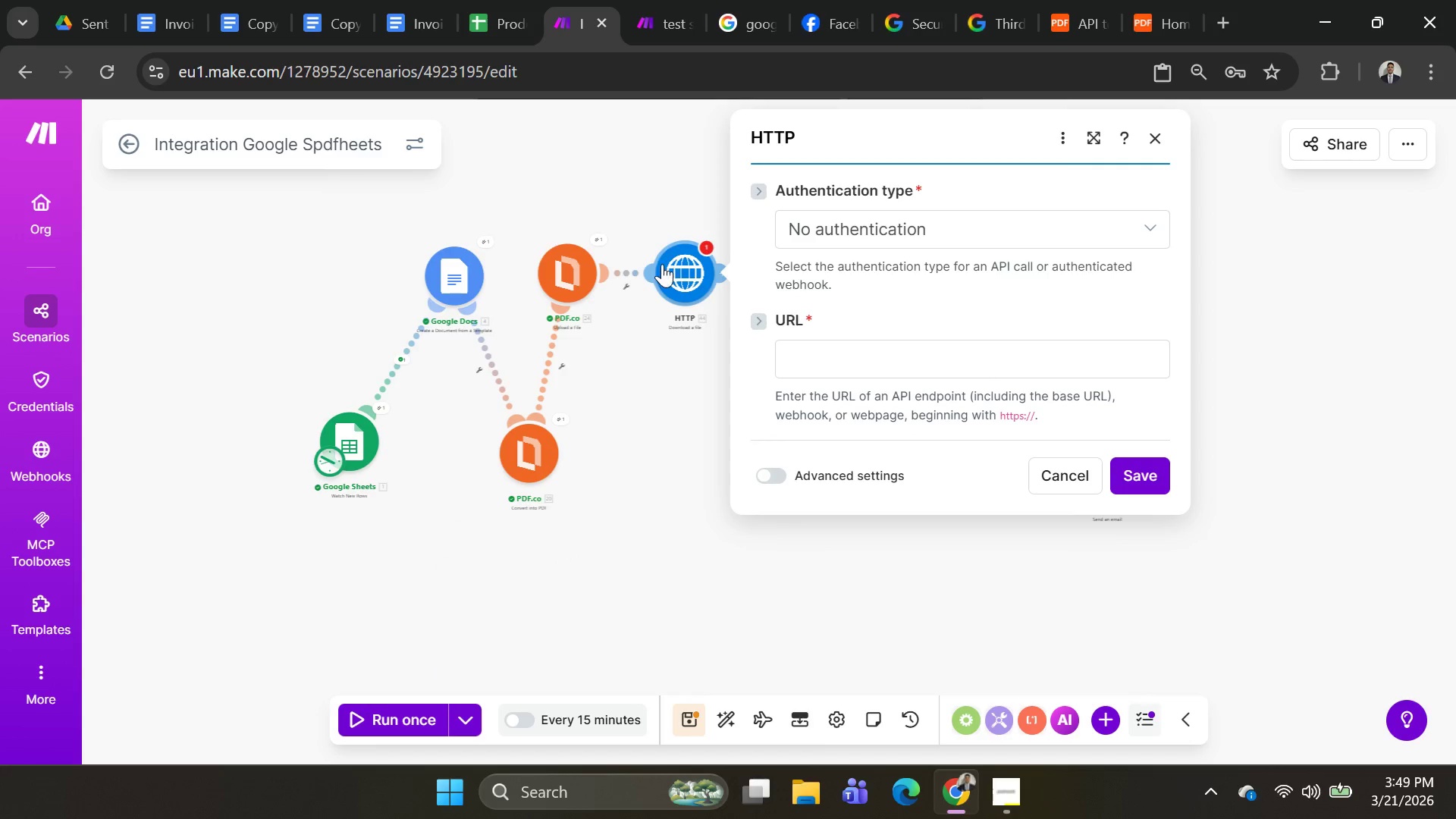 
right_click([696, 279])
 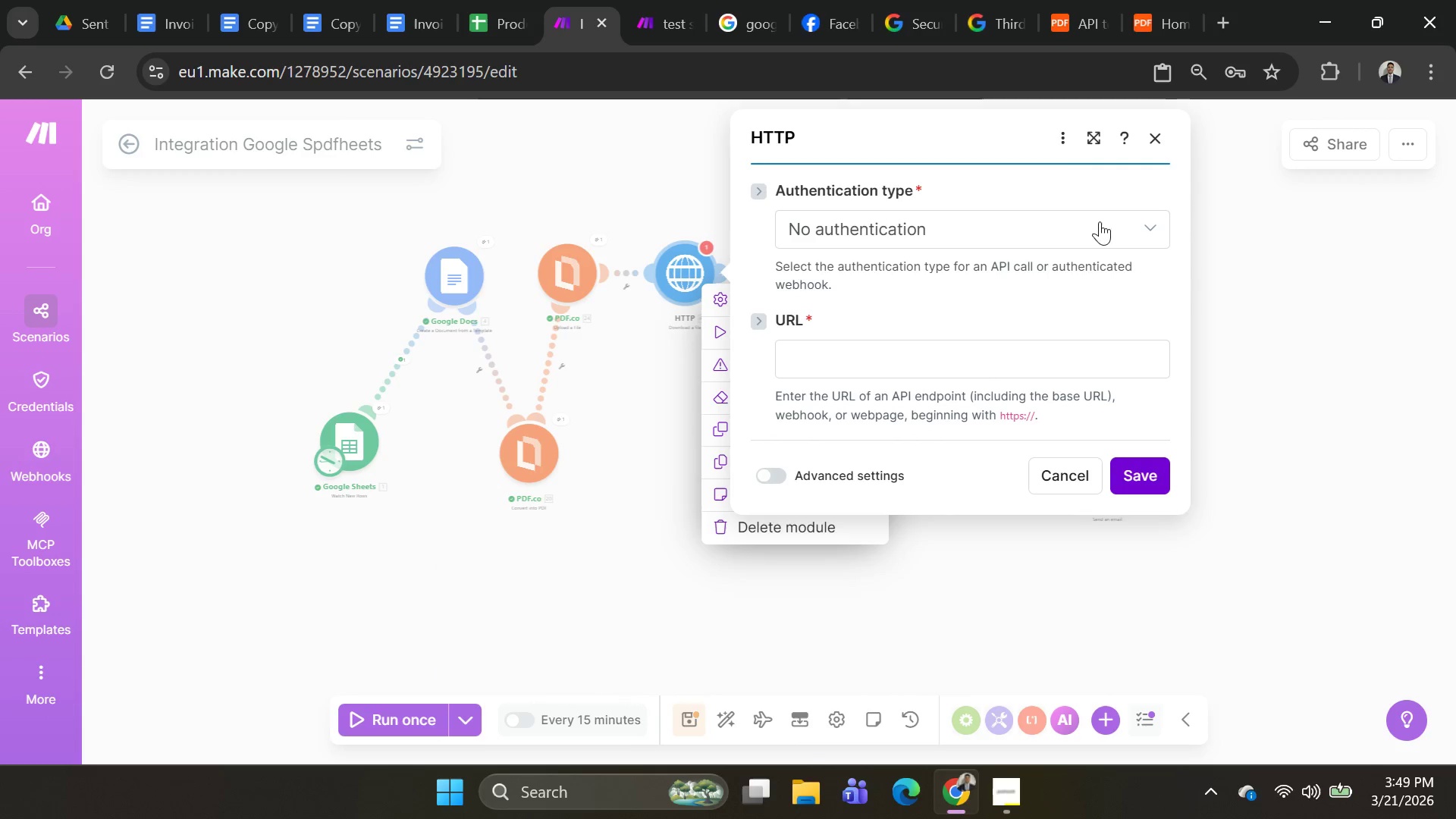 
left_click([1166, 130])
 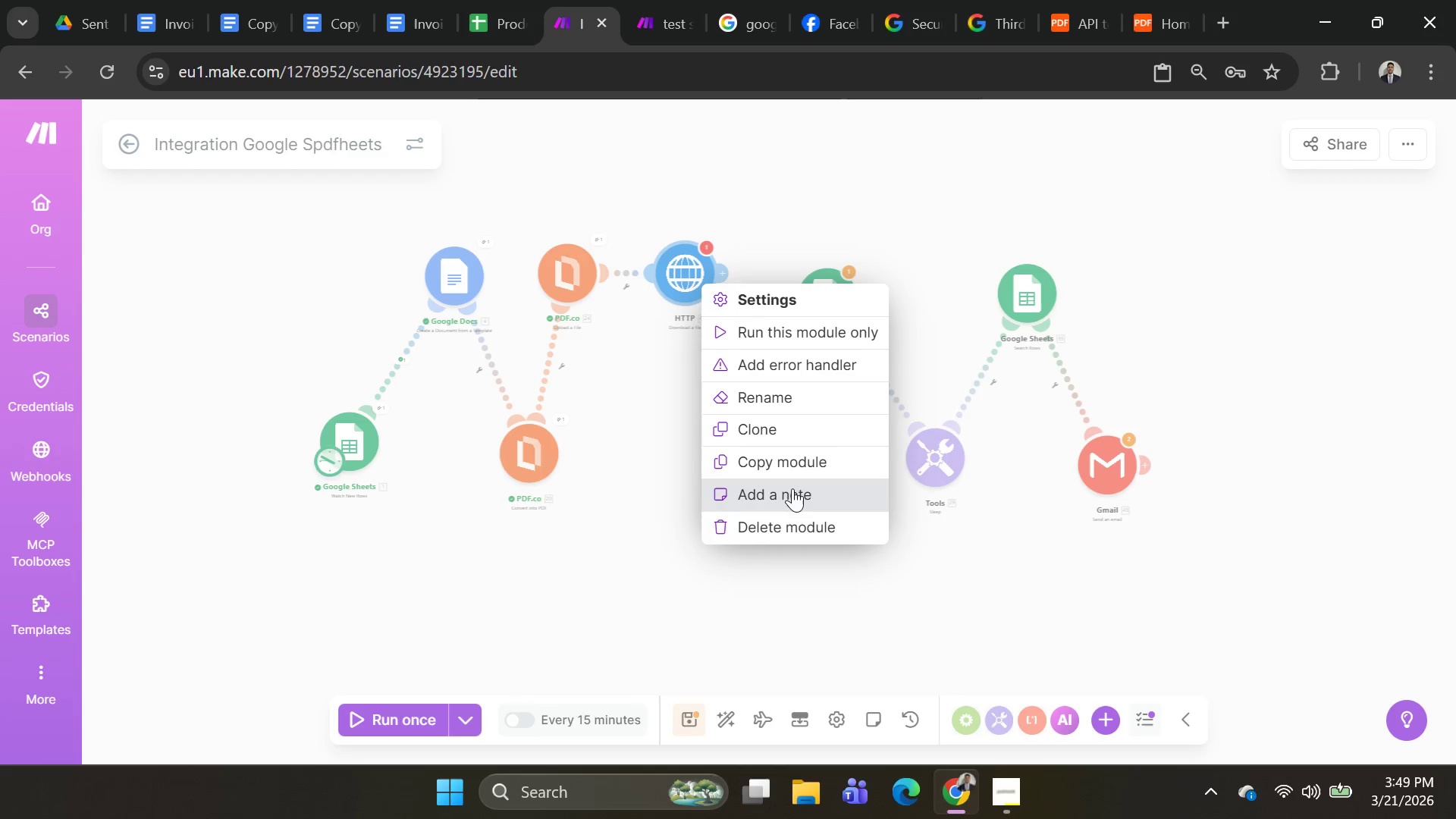 
left_click([793, 519])
 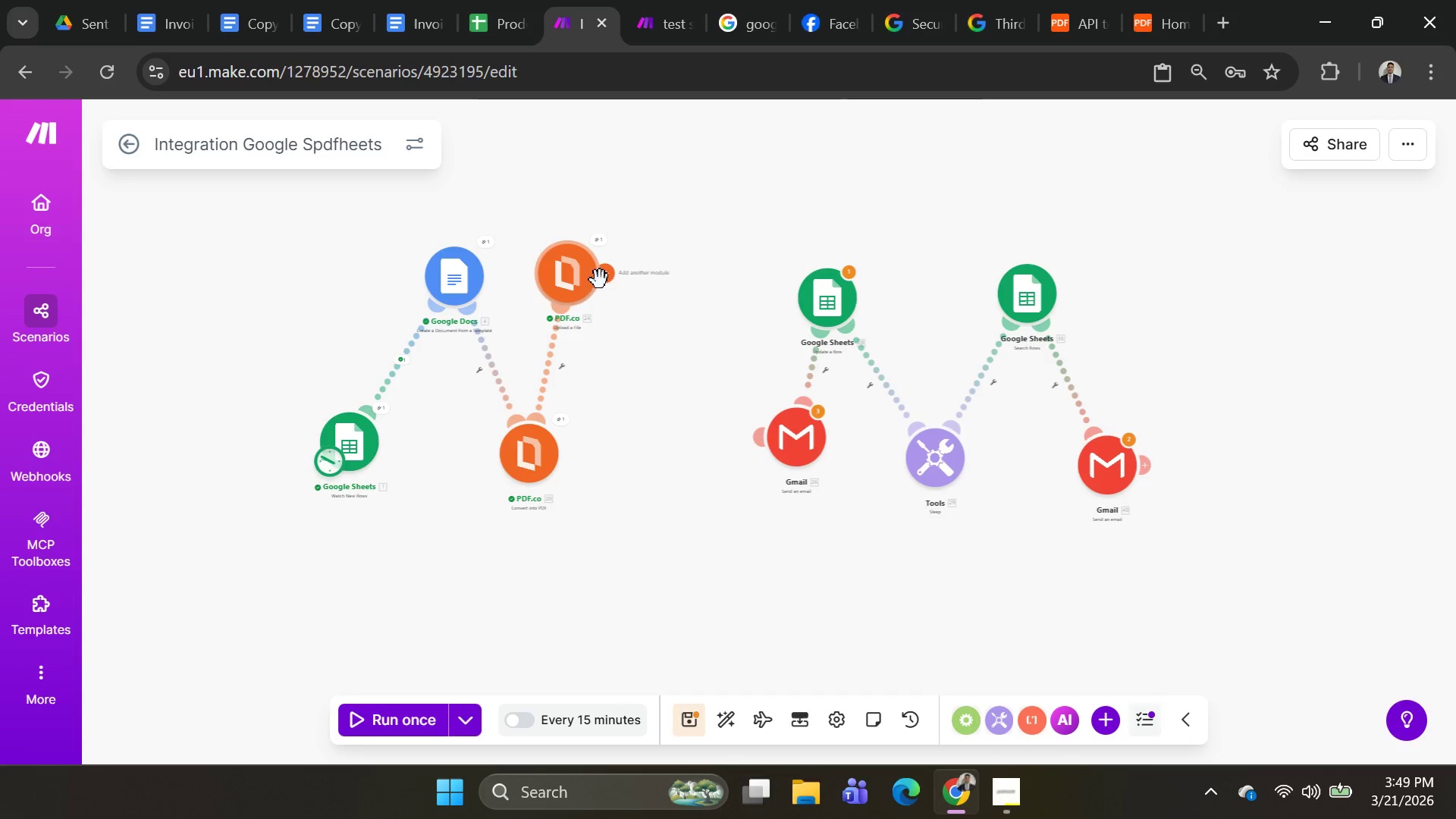 
left_click([609, 284])
 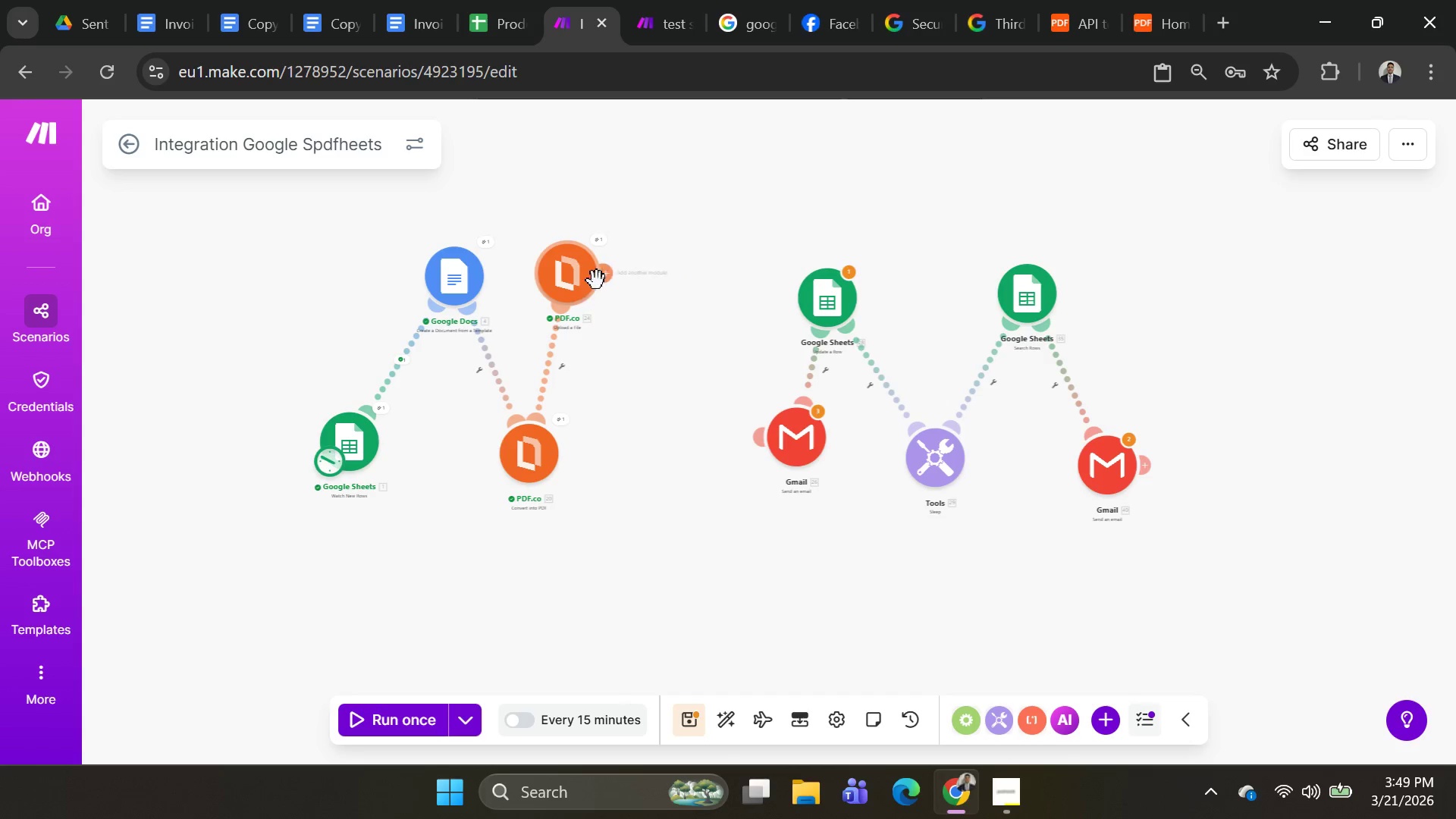 
left_click([604, 280])
 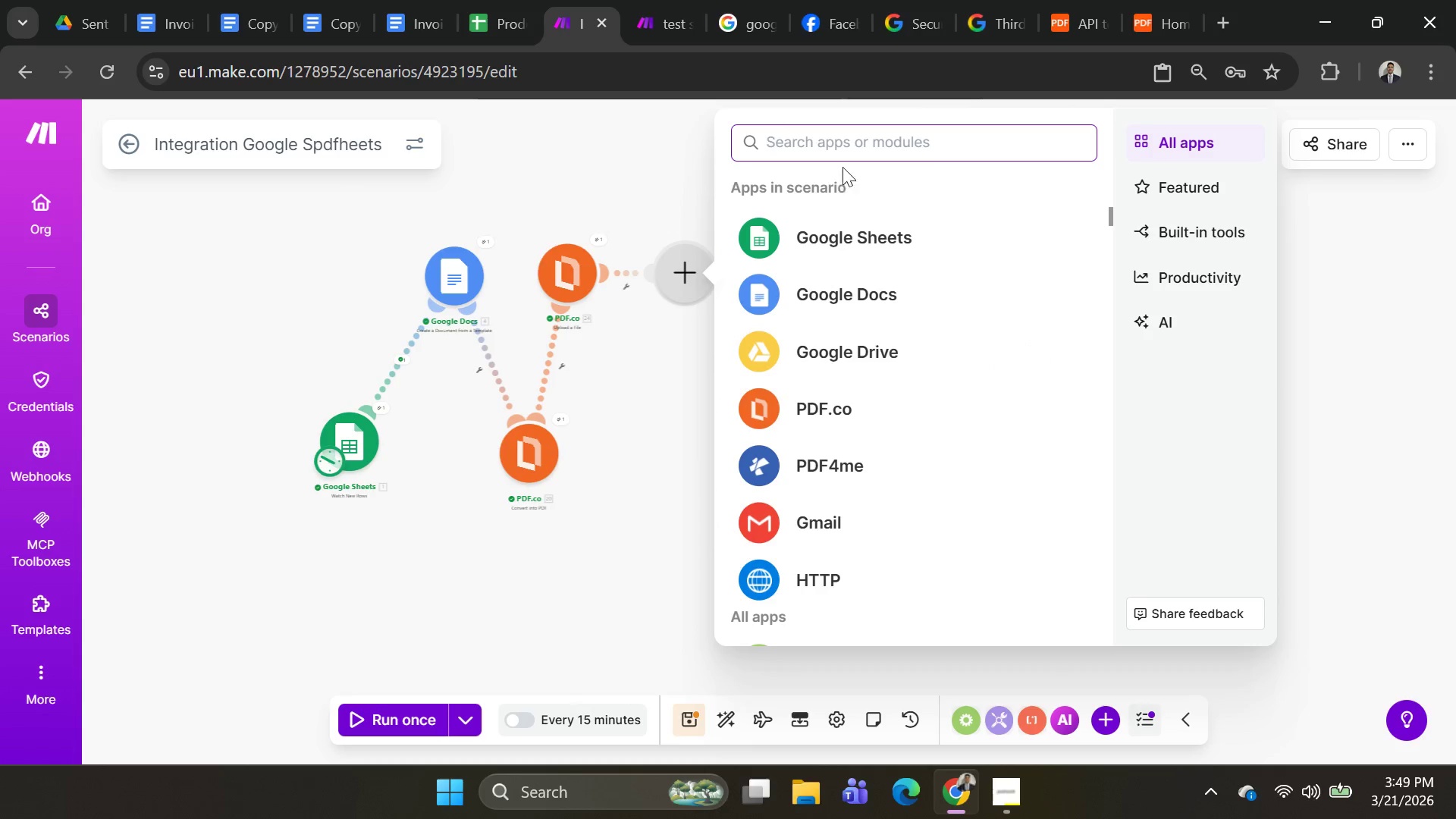 
type(Http)
 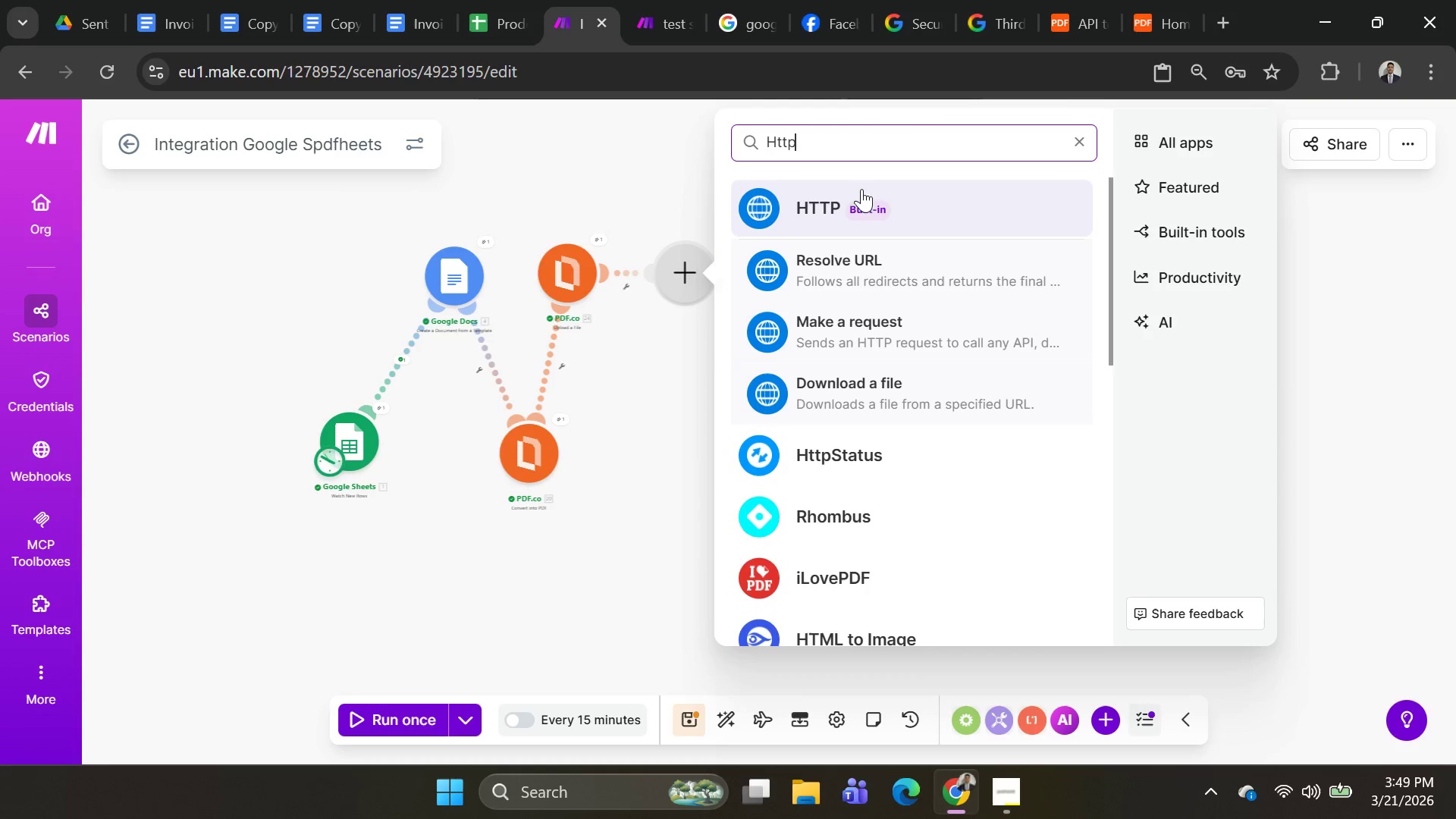 
left_click([889, 206])
 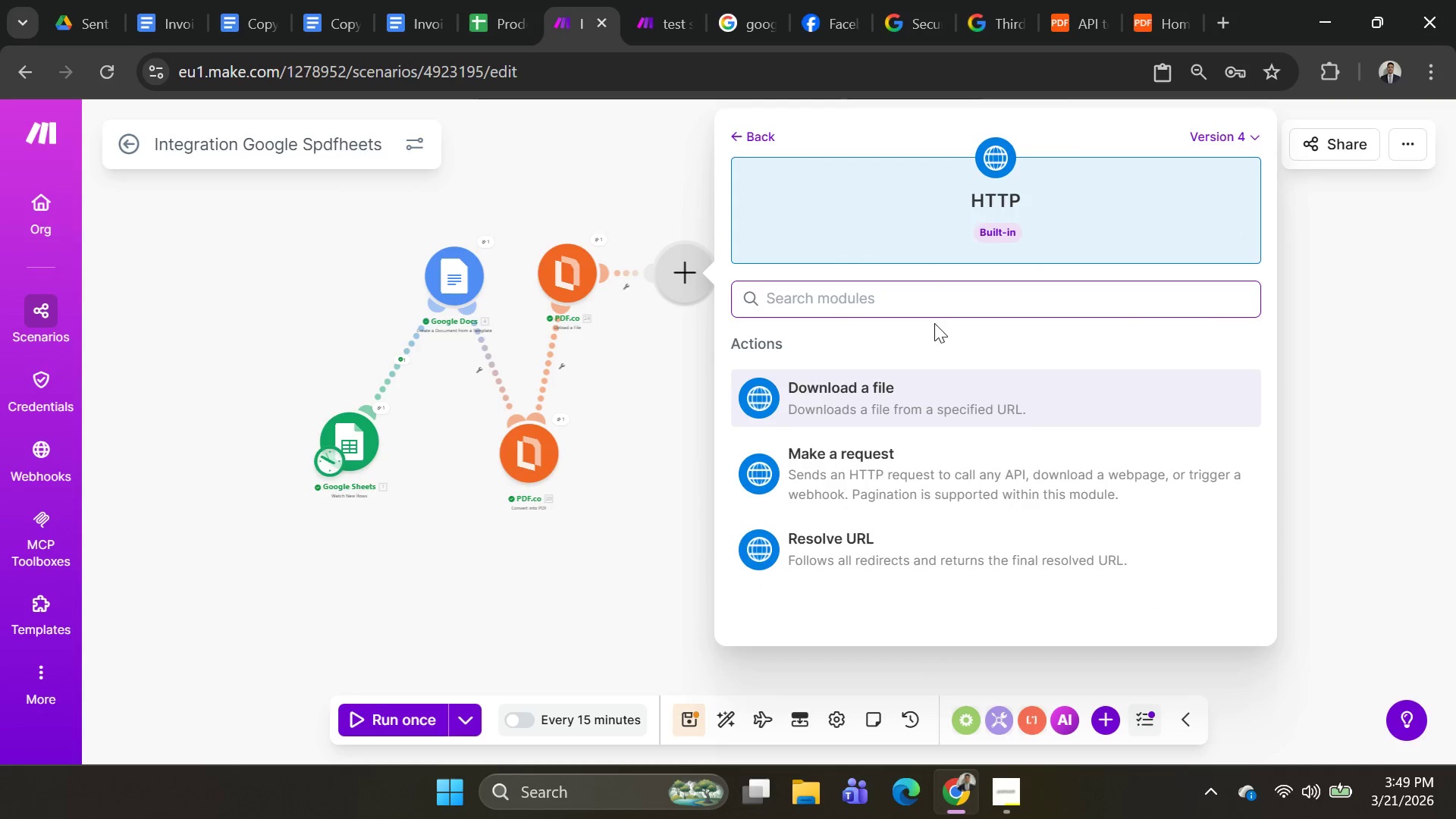 
scroll: coordinate [1026, 416], scroll_direction: down, amount: 5.0
 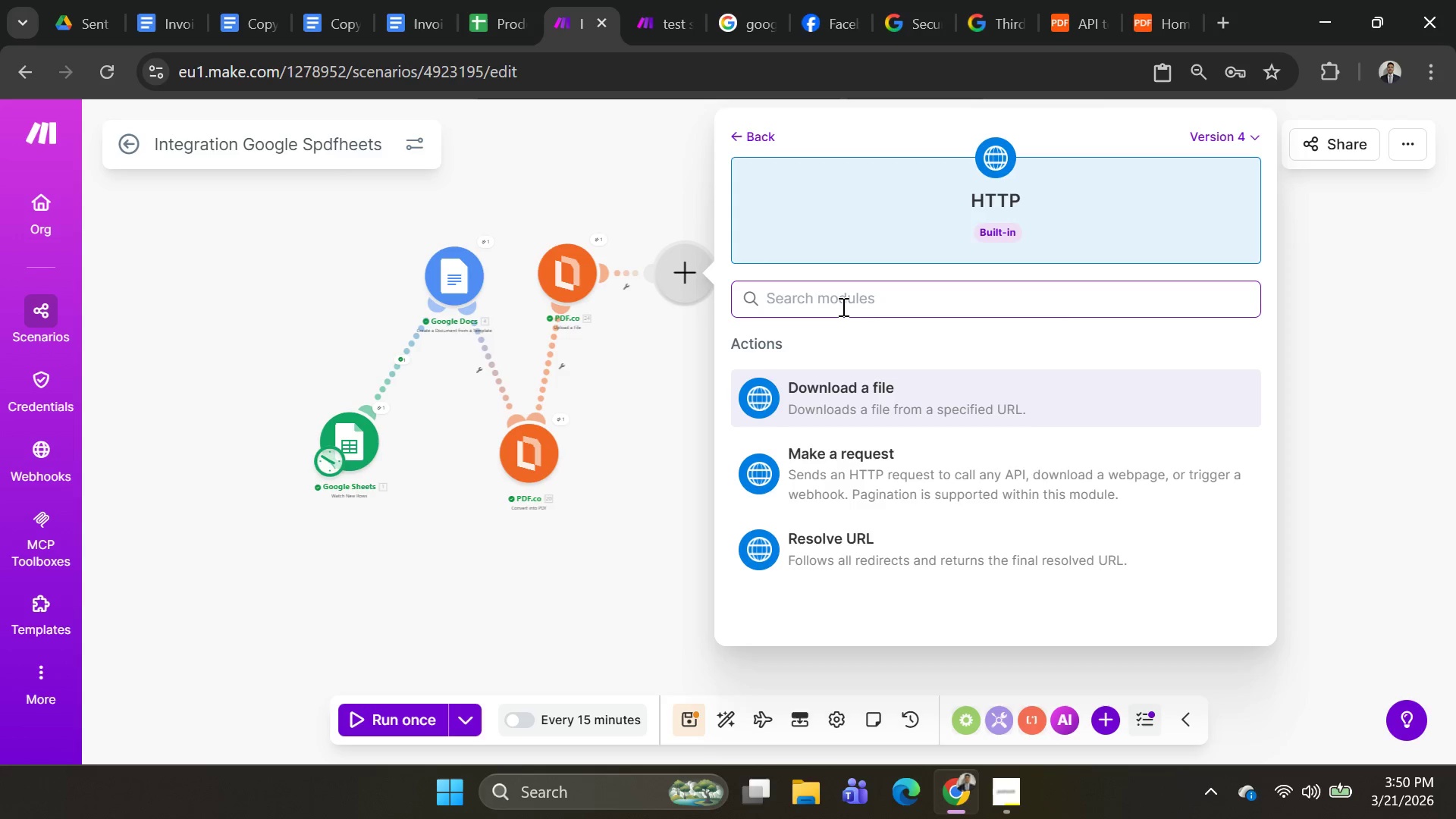 
wait(32.02)
 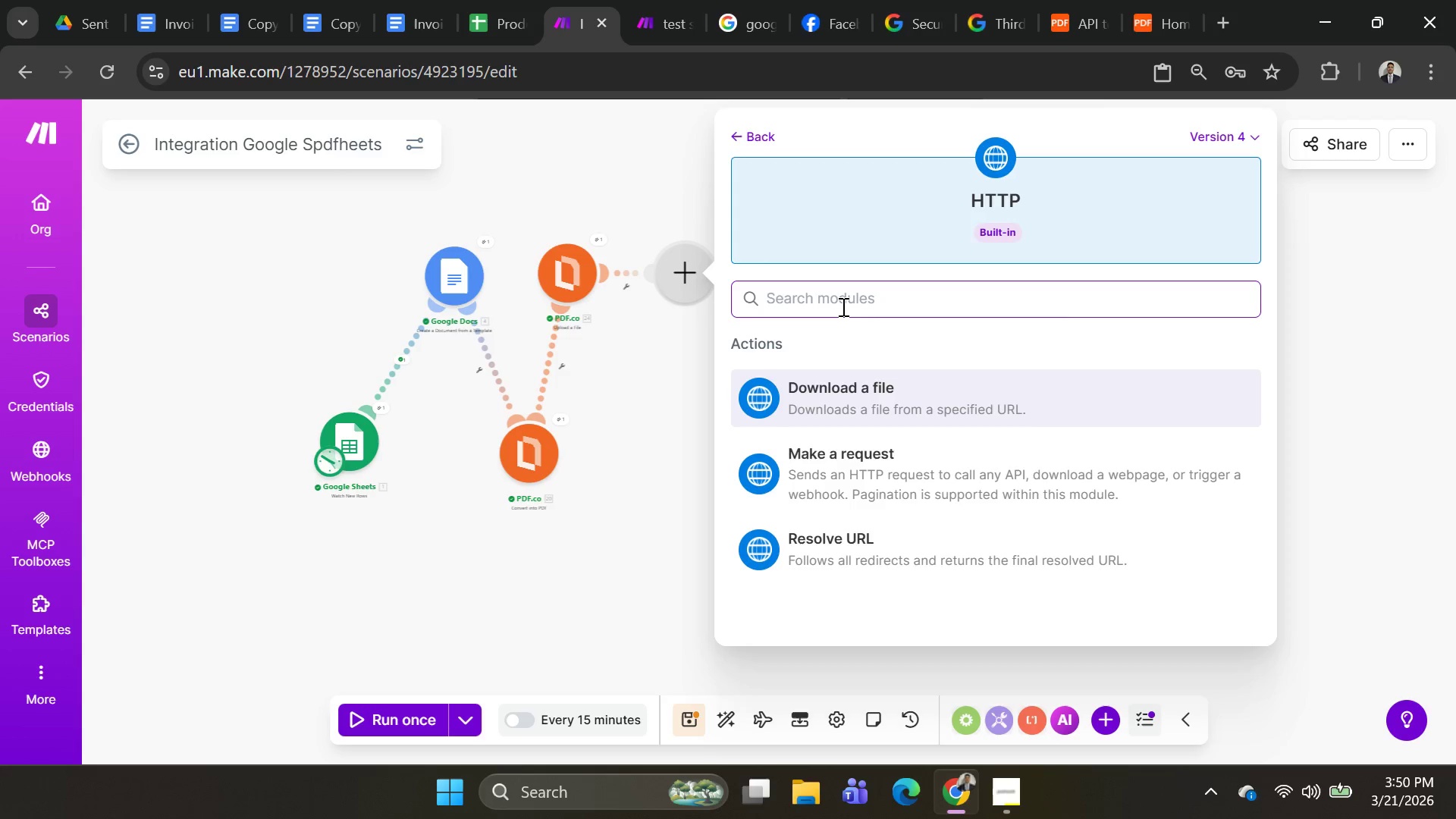 
left_click([827, 372])
 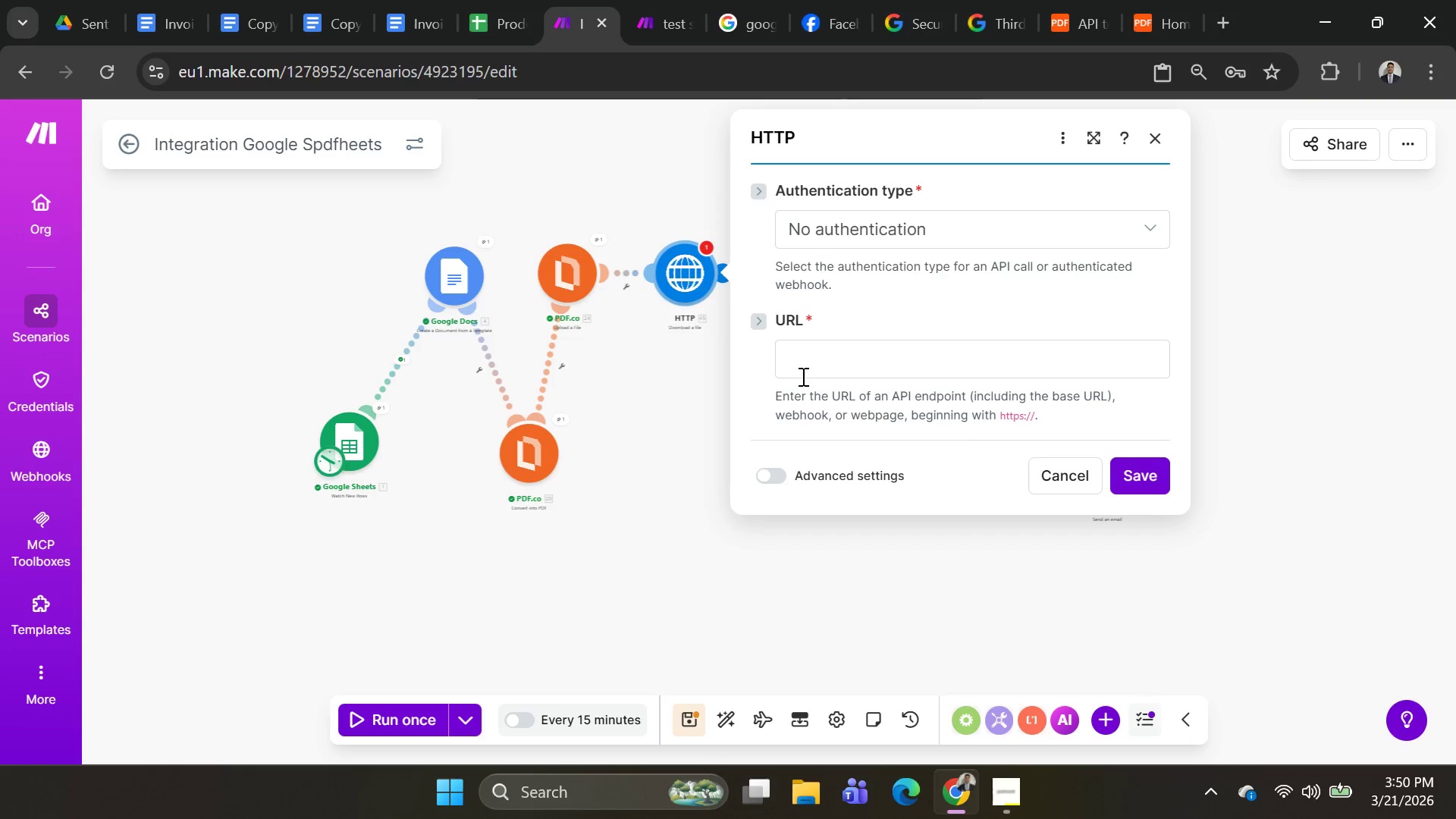 
left_click([845, 359])
 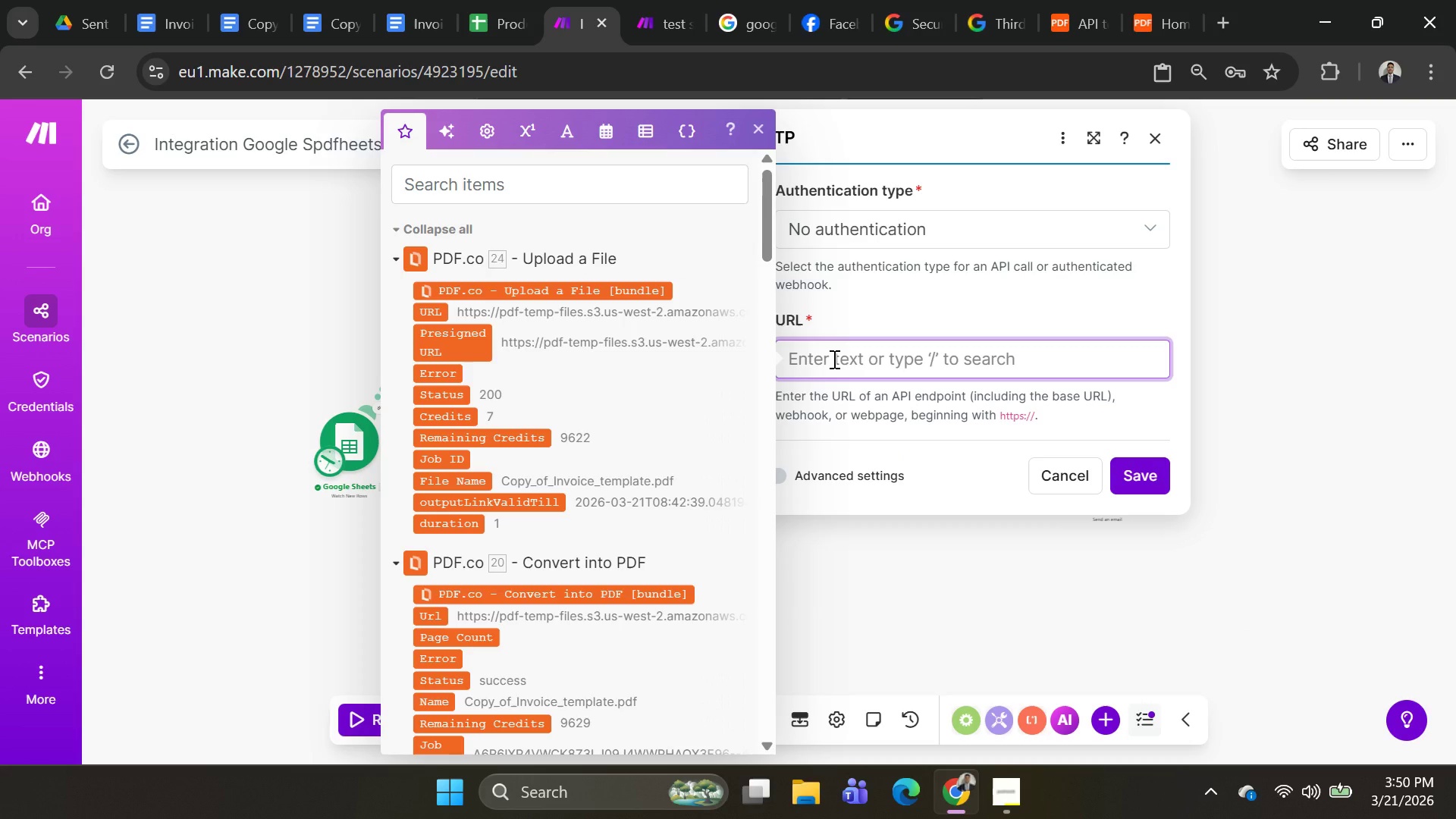 
wait(10.03)
 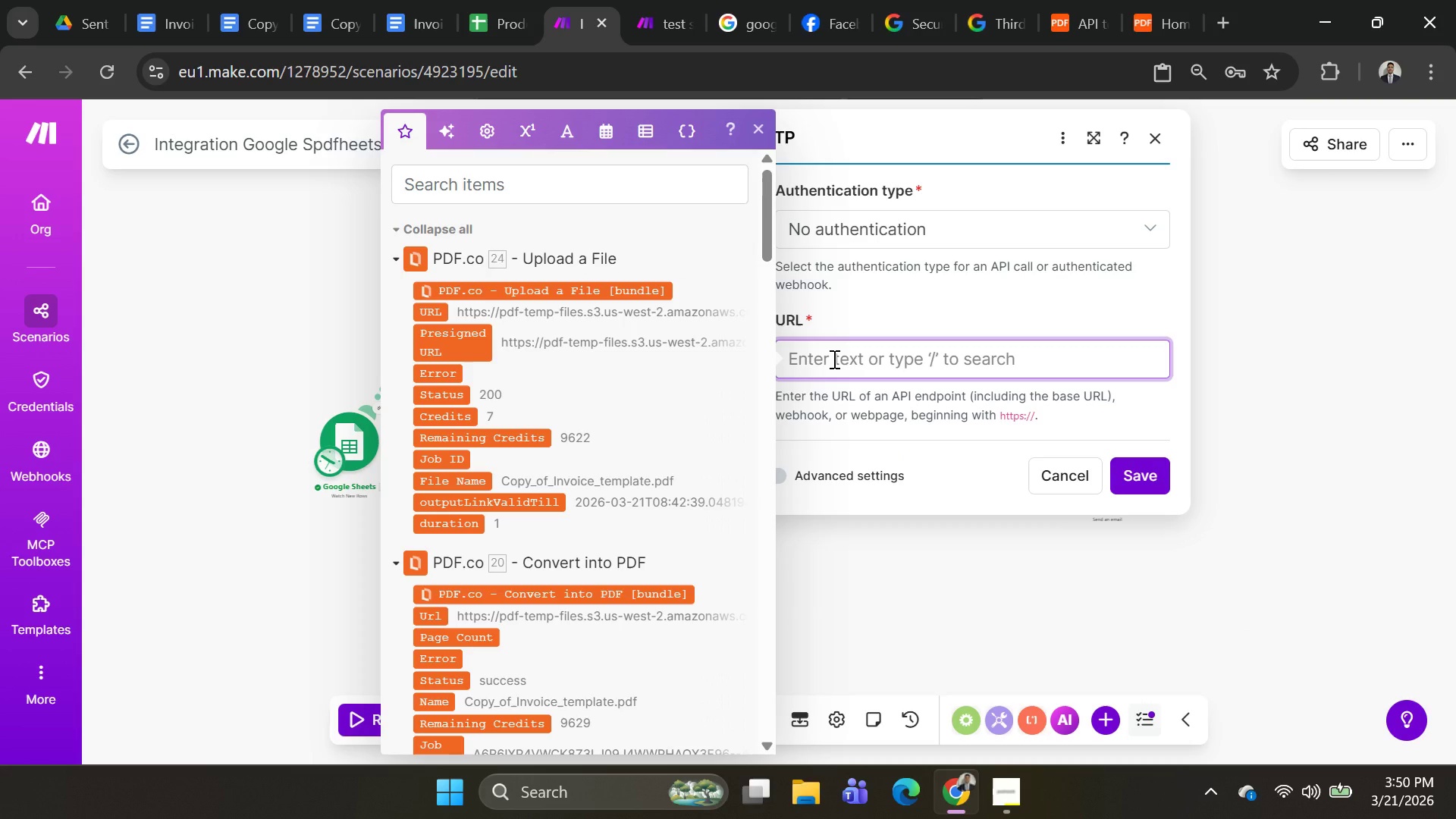 
left_click([1082, 351])
 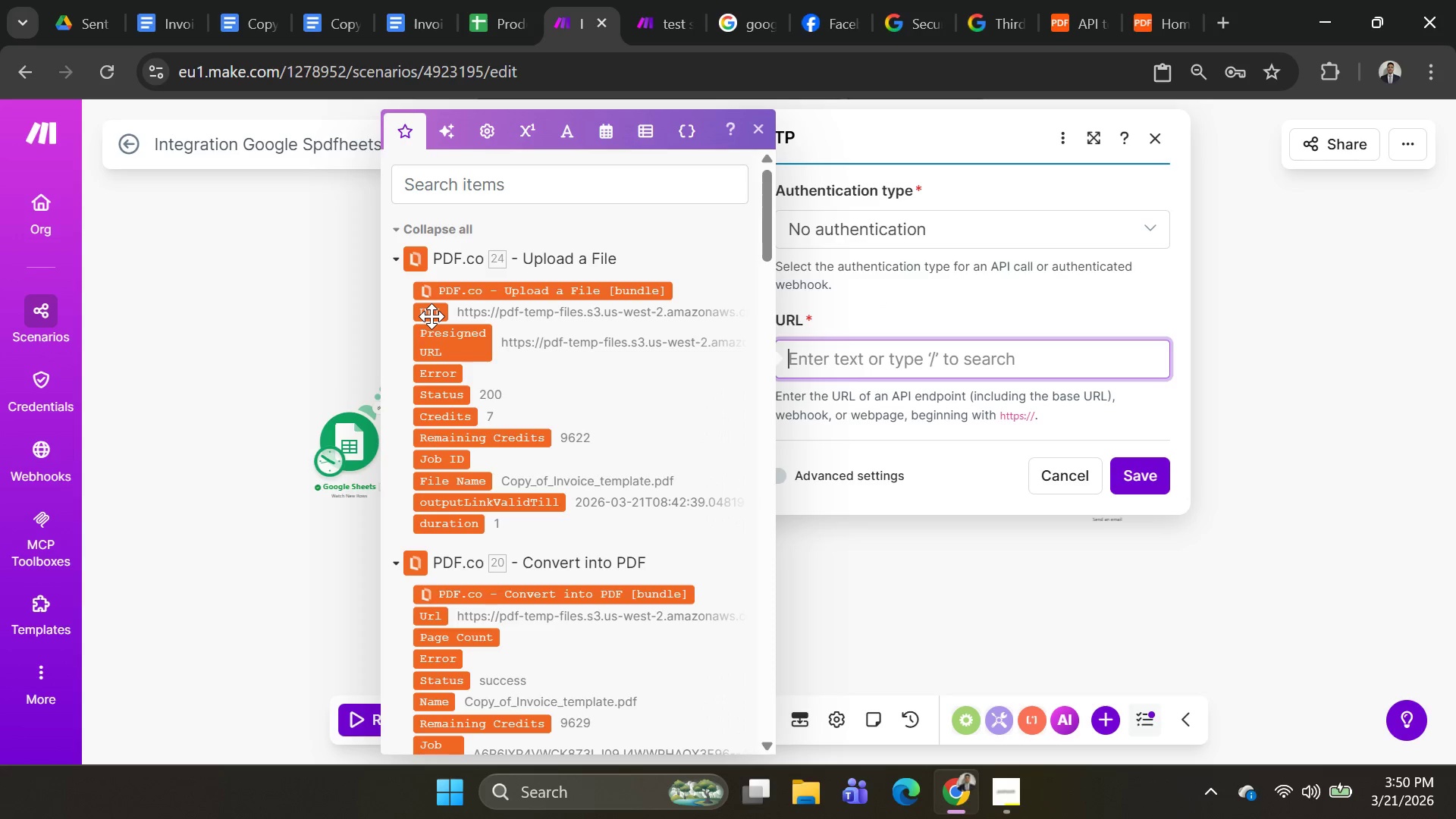 
left_click([437, 314])
 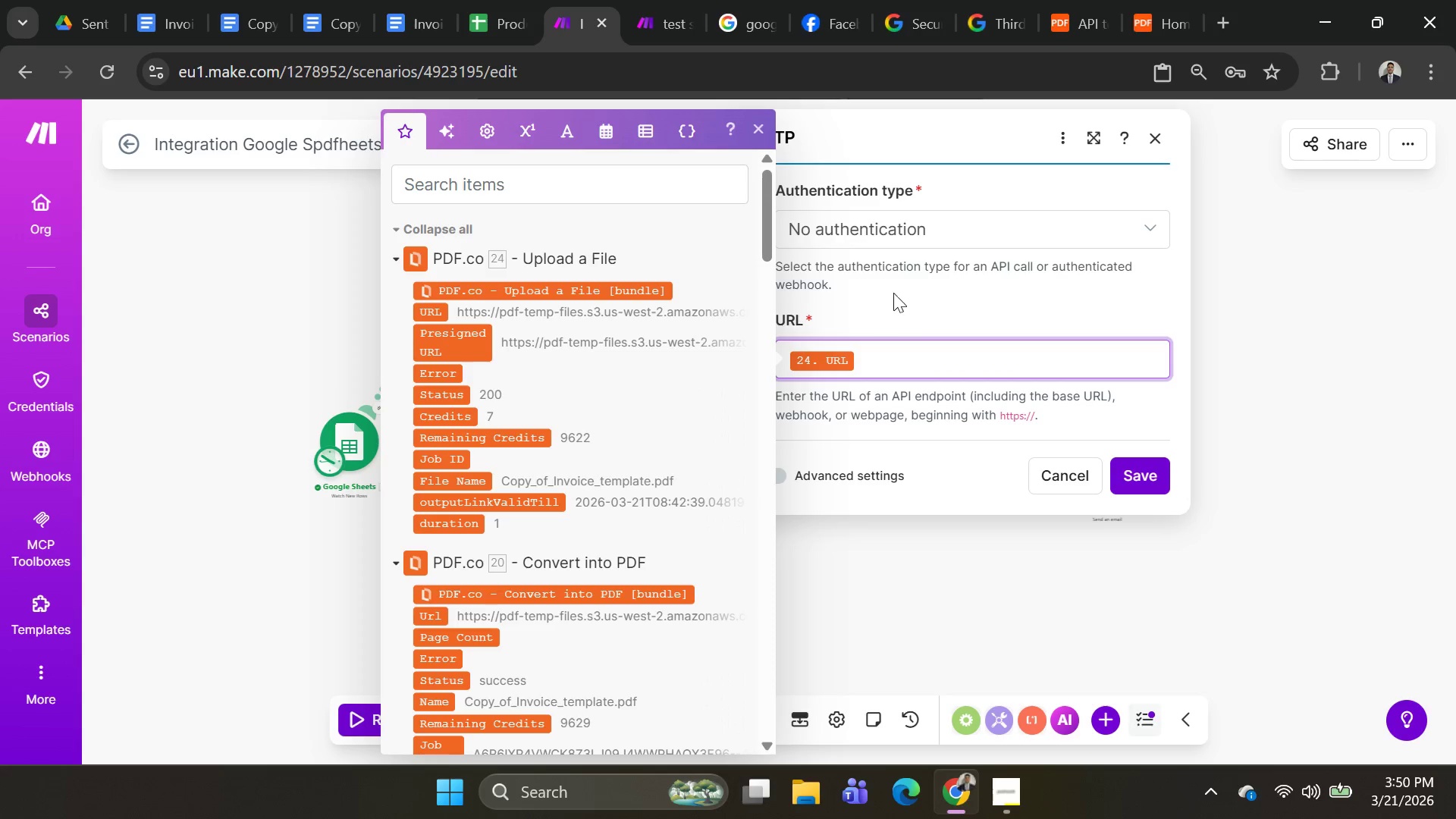 
left_click([897, 289])
 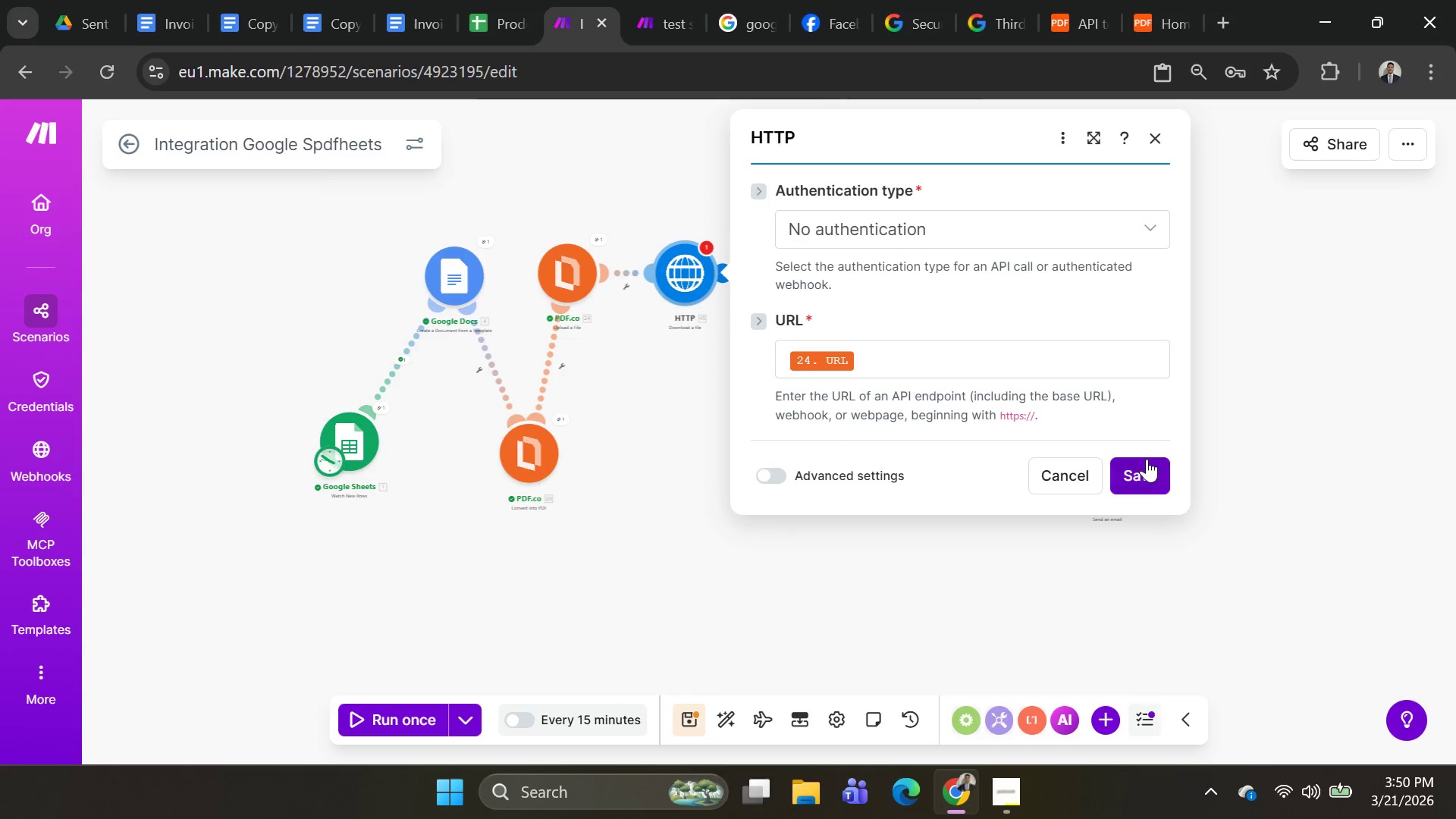 
scroll: coordinate [1093, 406], scroll_direction: down, amount: 3.0
 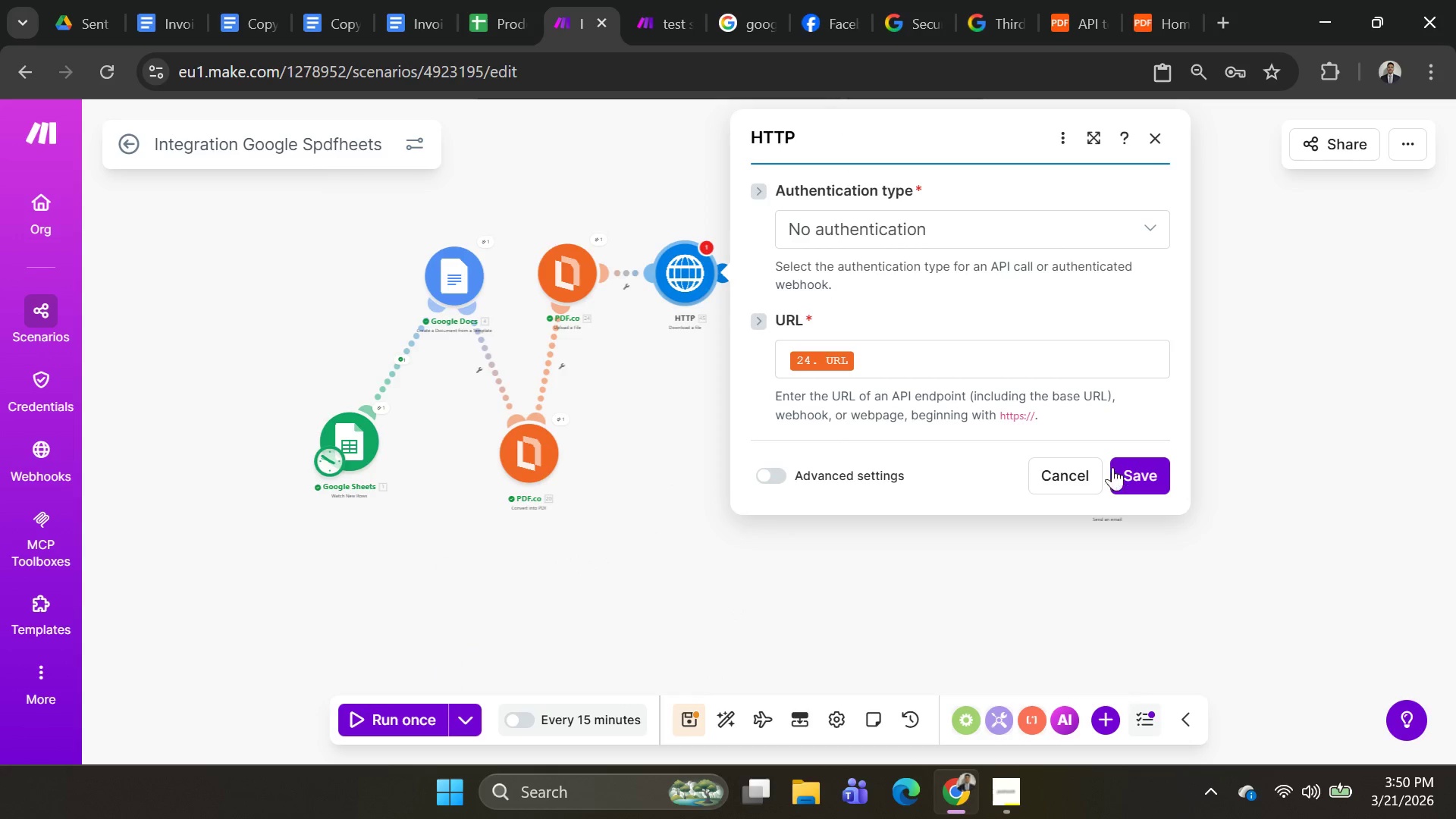 
left_click([1150, 473])
 